 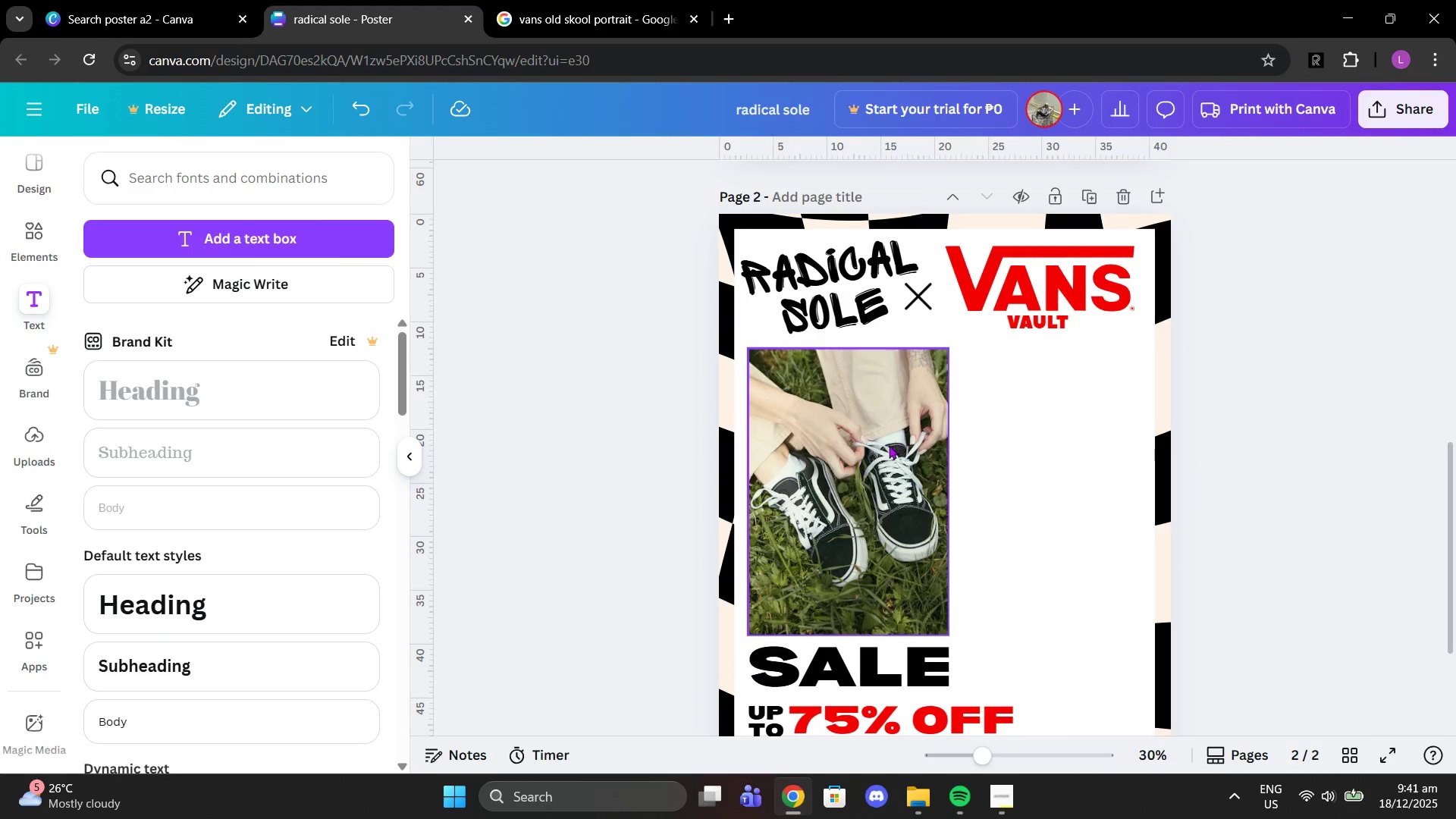 
left_click([640, 44])
 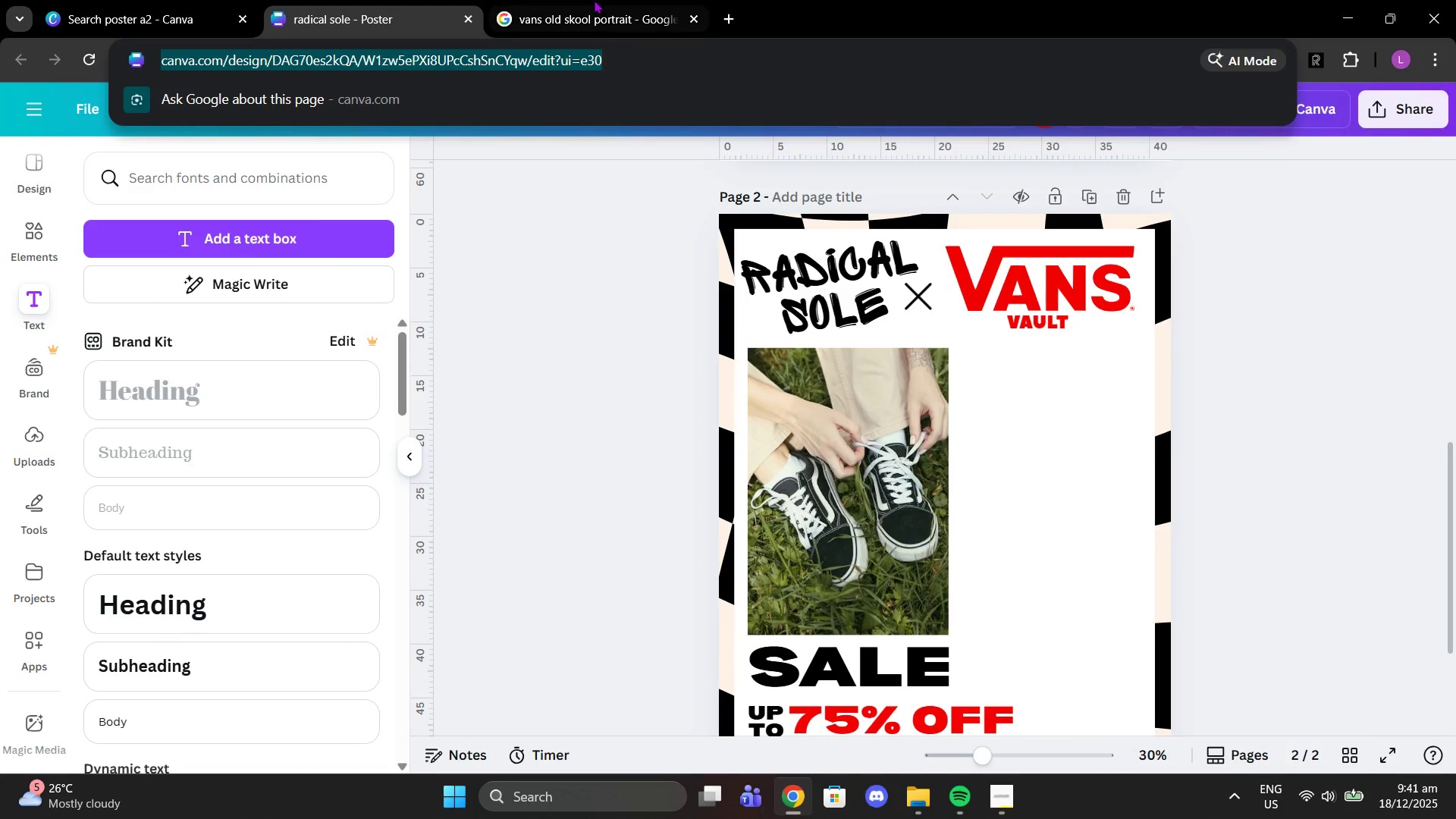 
left_click([594, 0])
 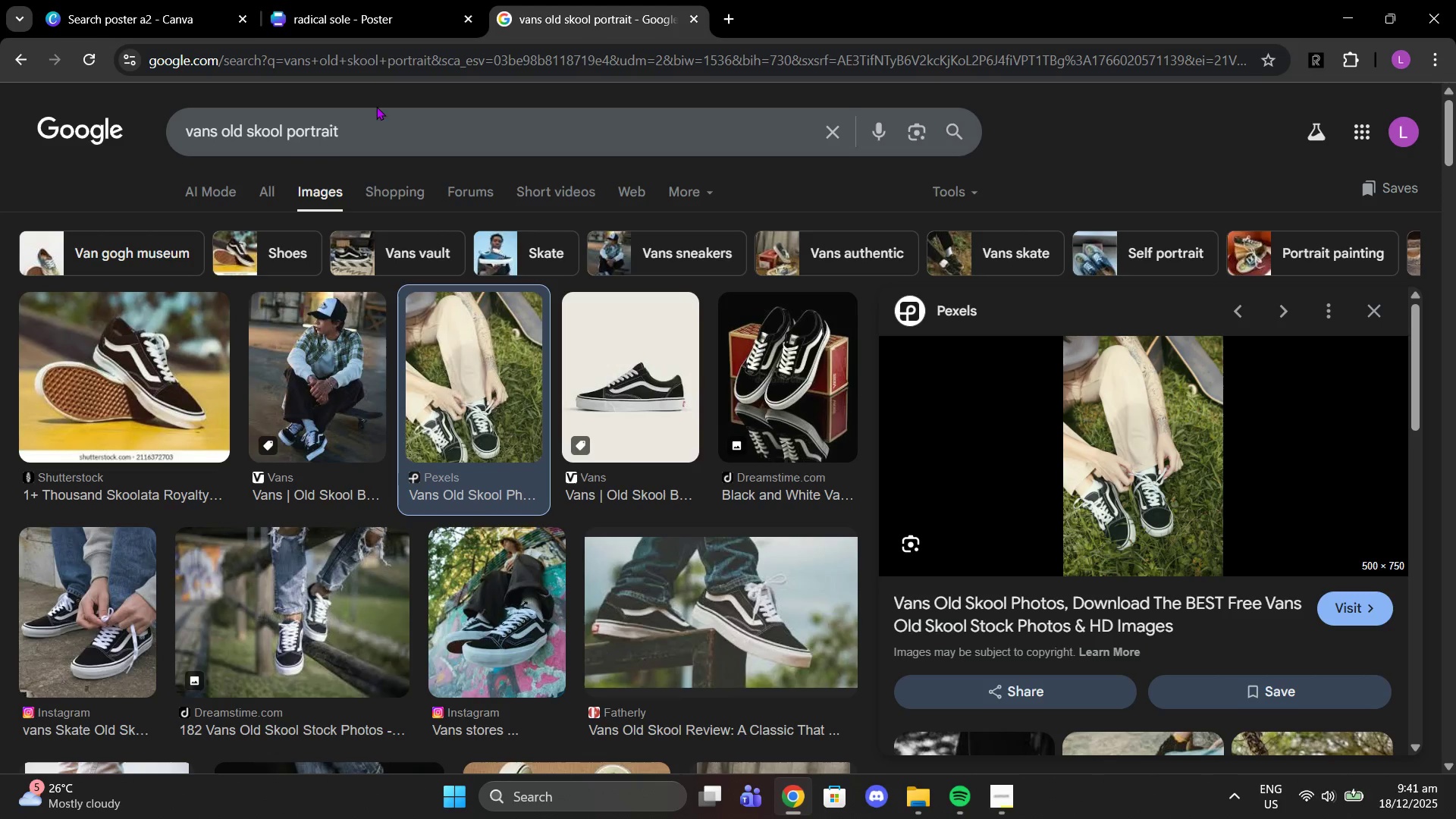 
left_click_drag(start_coordinate=[309, 106], to_coordinate=[305, 108])
 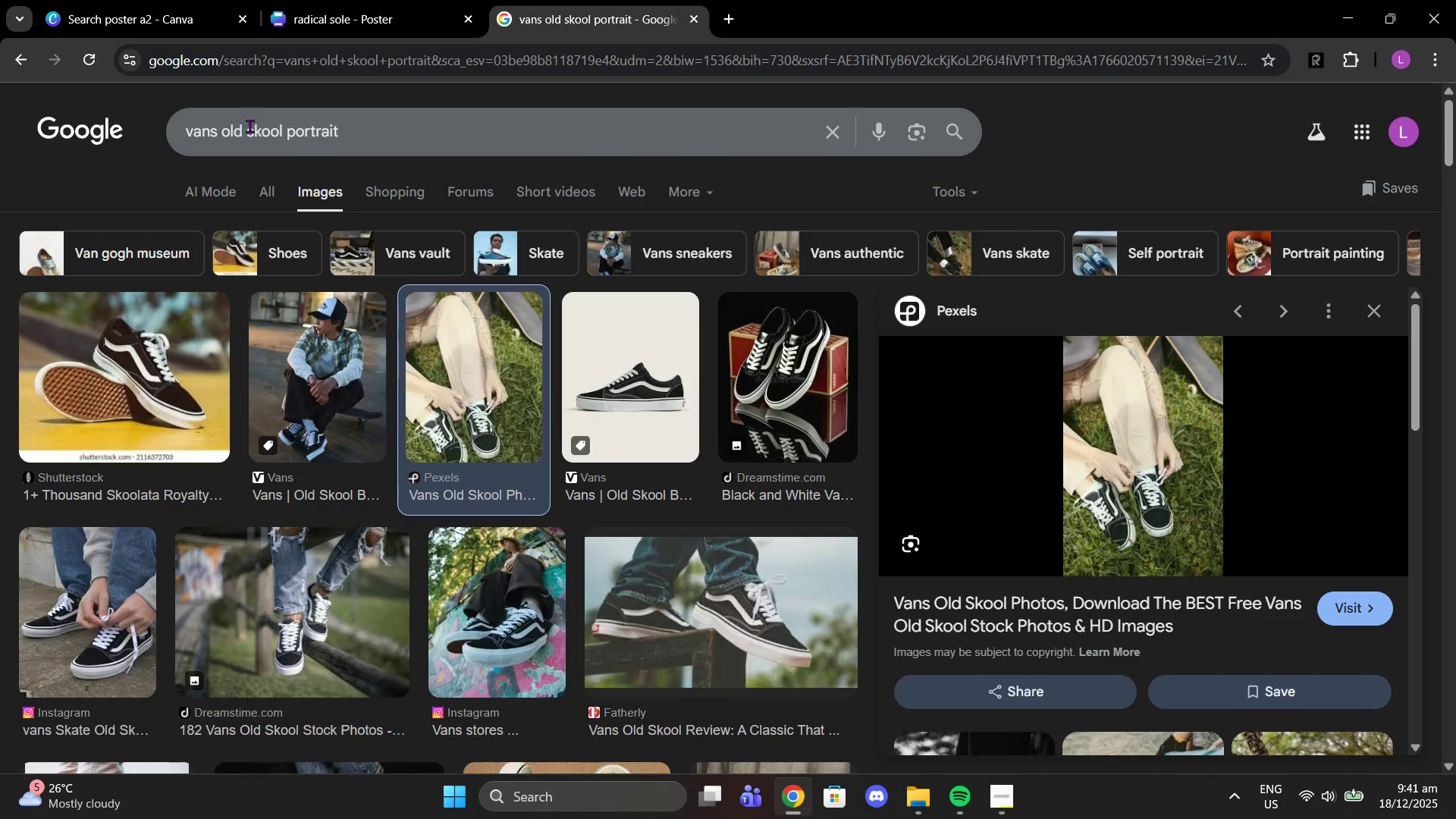 
left_click_drag(start_coordinate=[249, 126], to_coordinate=[369, 135])
 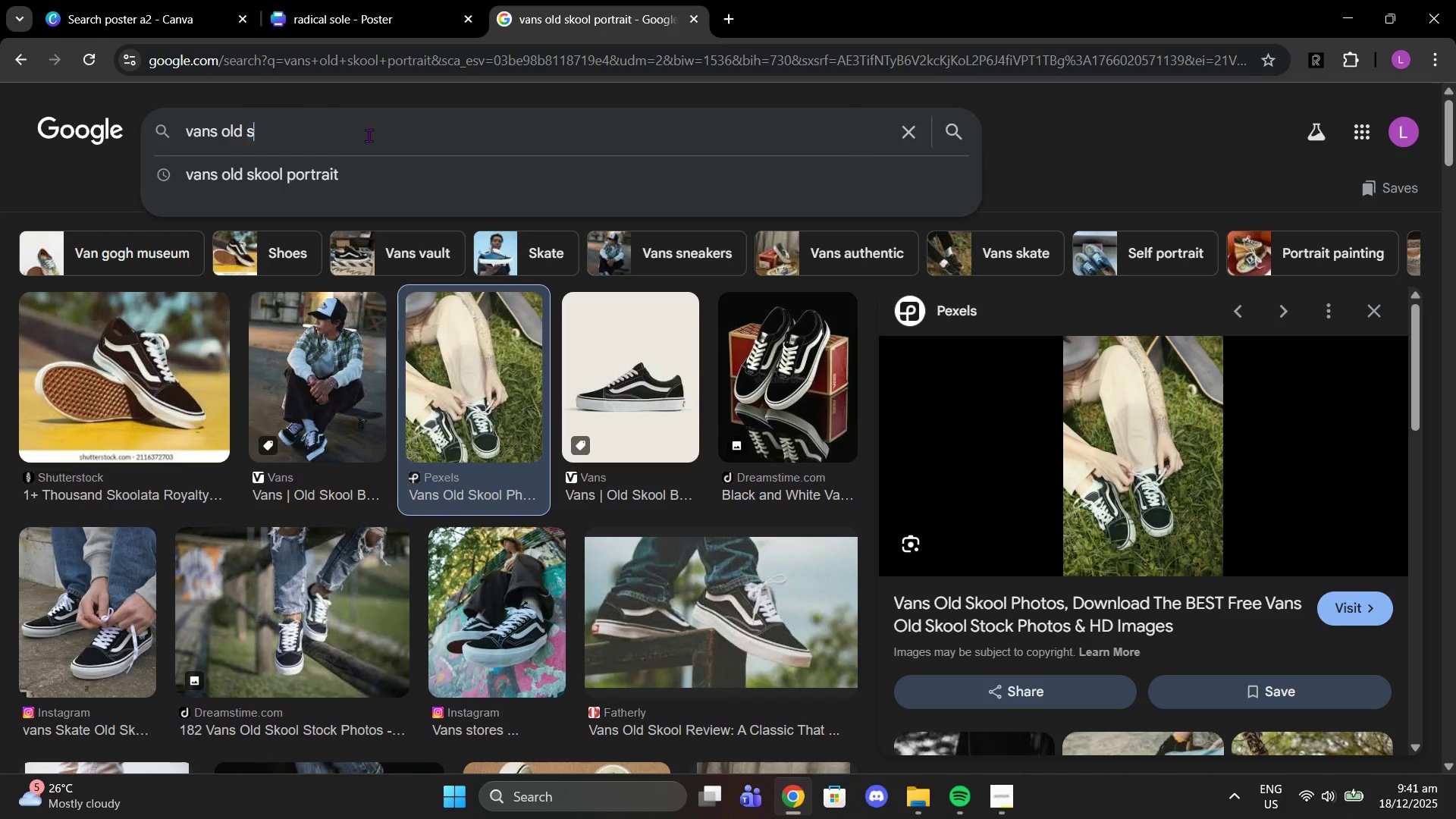 
type(shoes)
 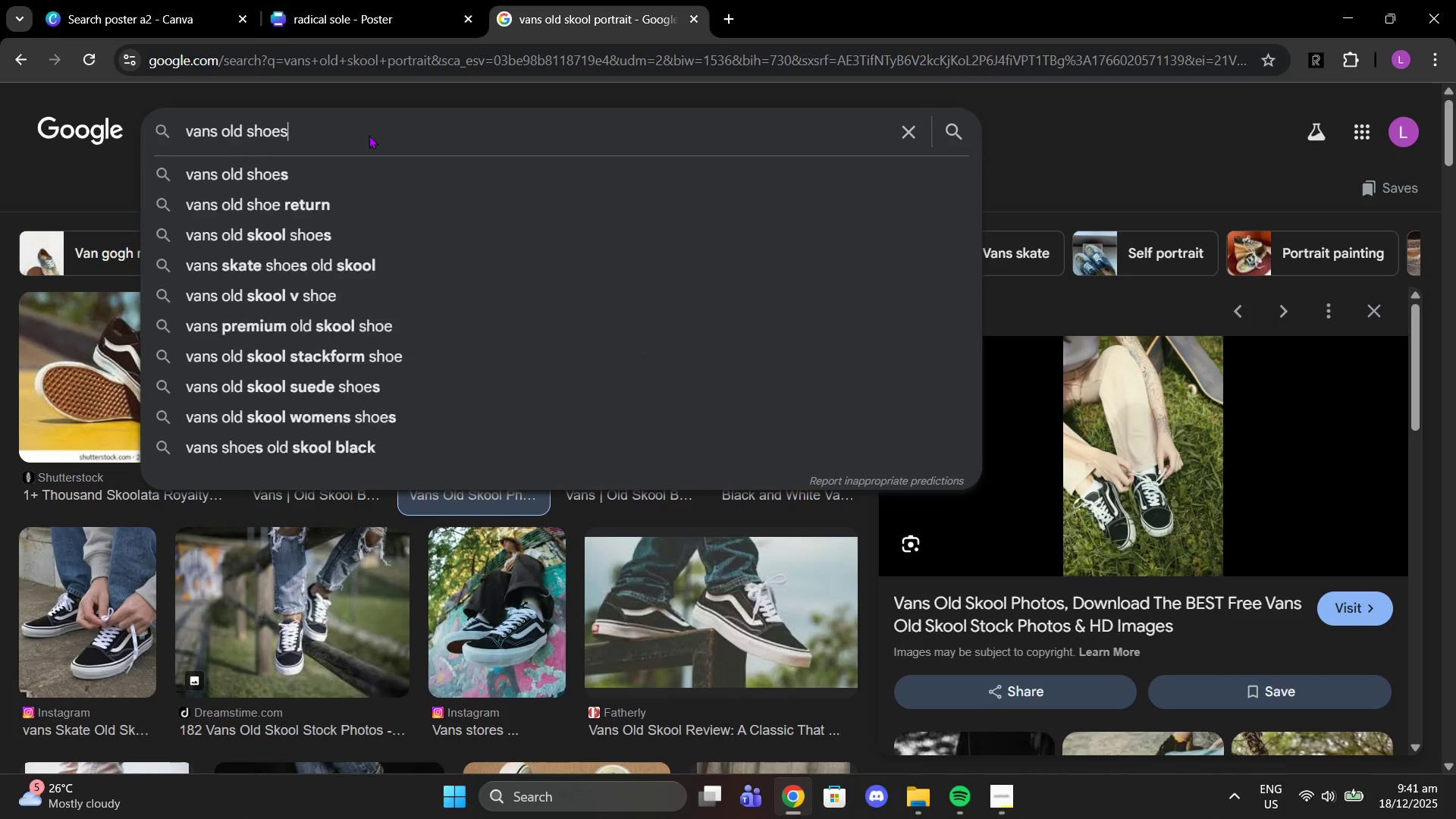 
key(Enter)
 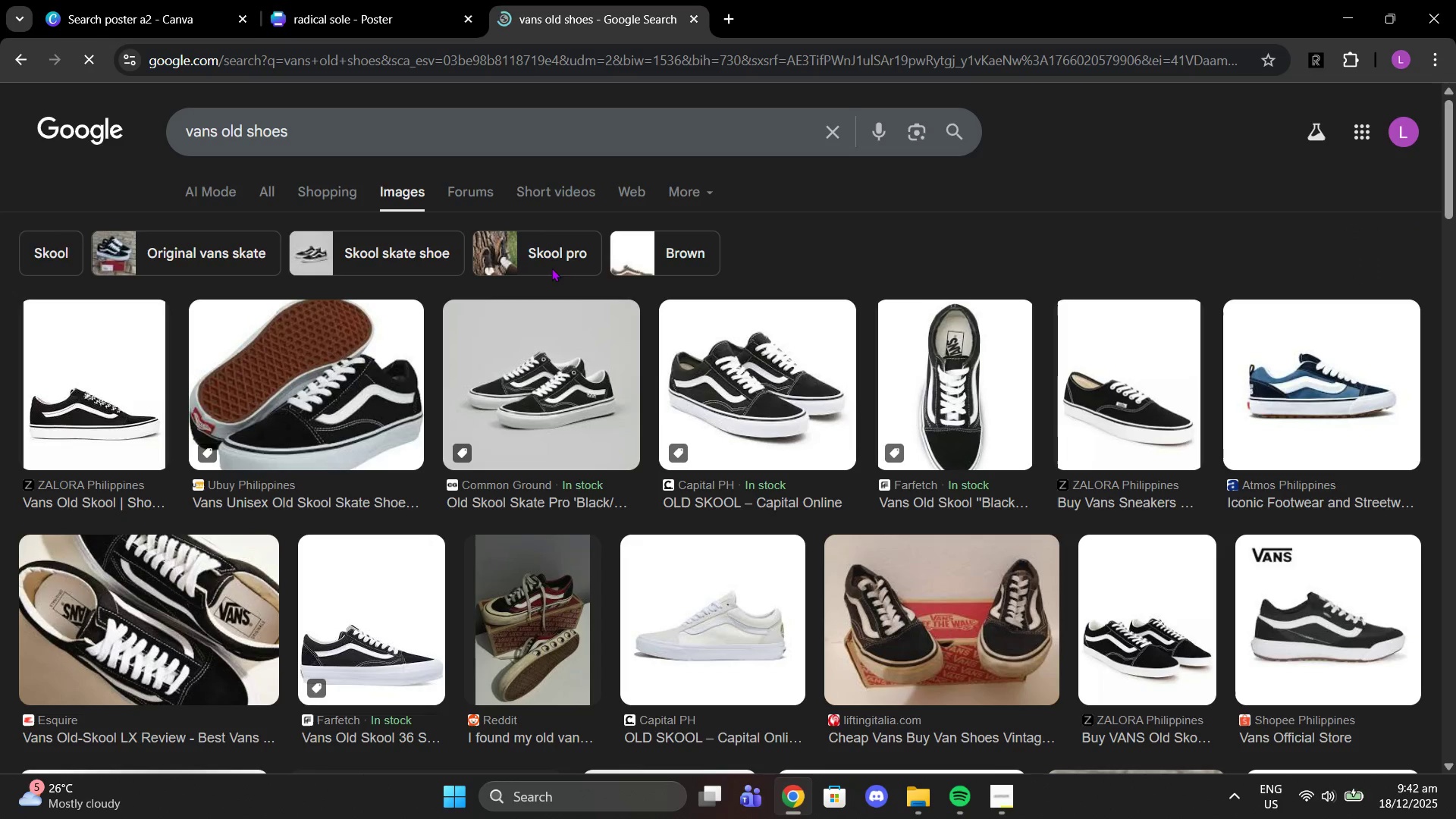 
left_click([498, 140])
 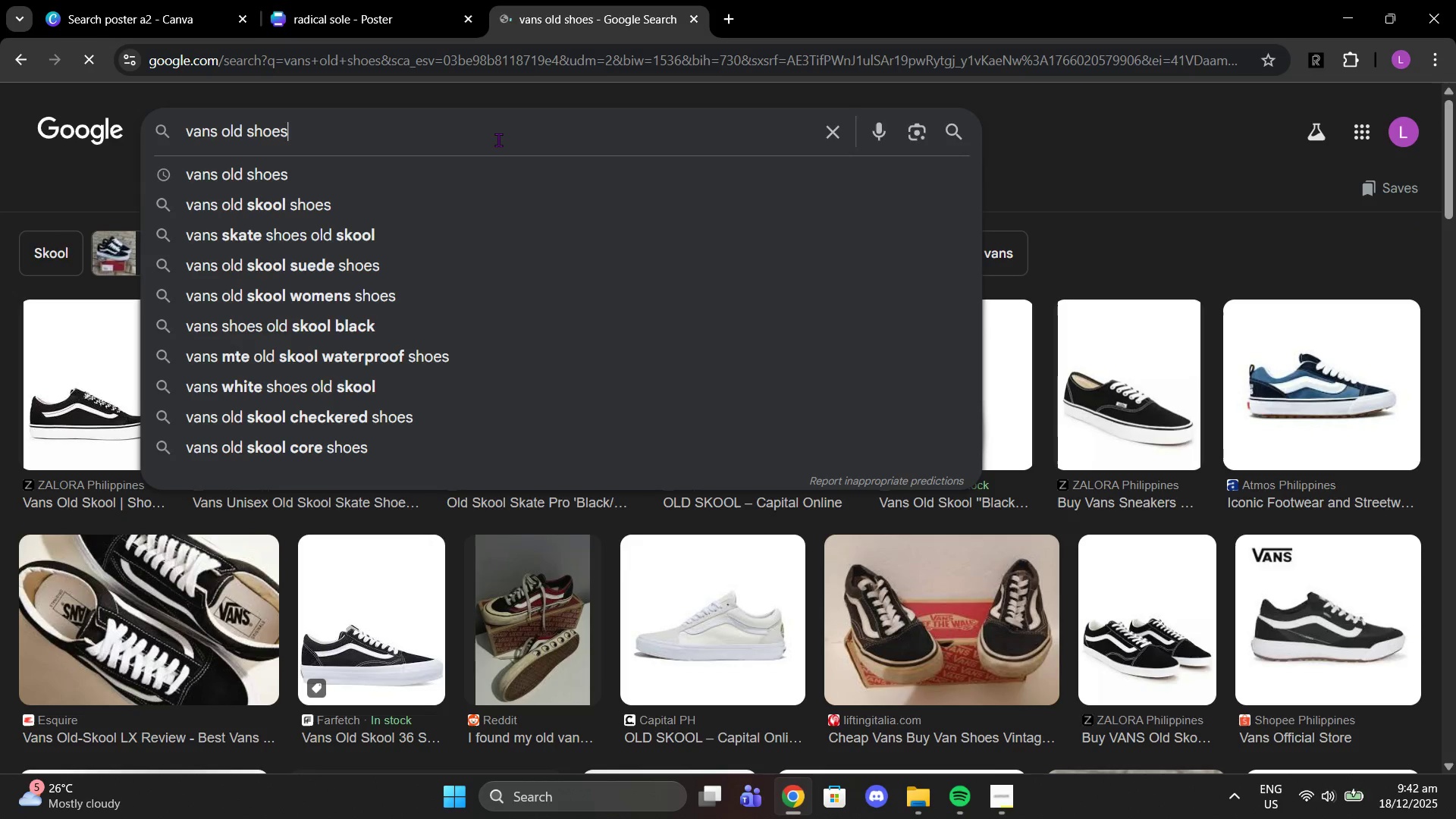 
type( portrait)
 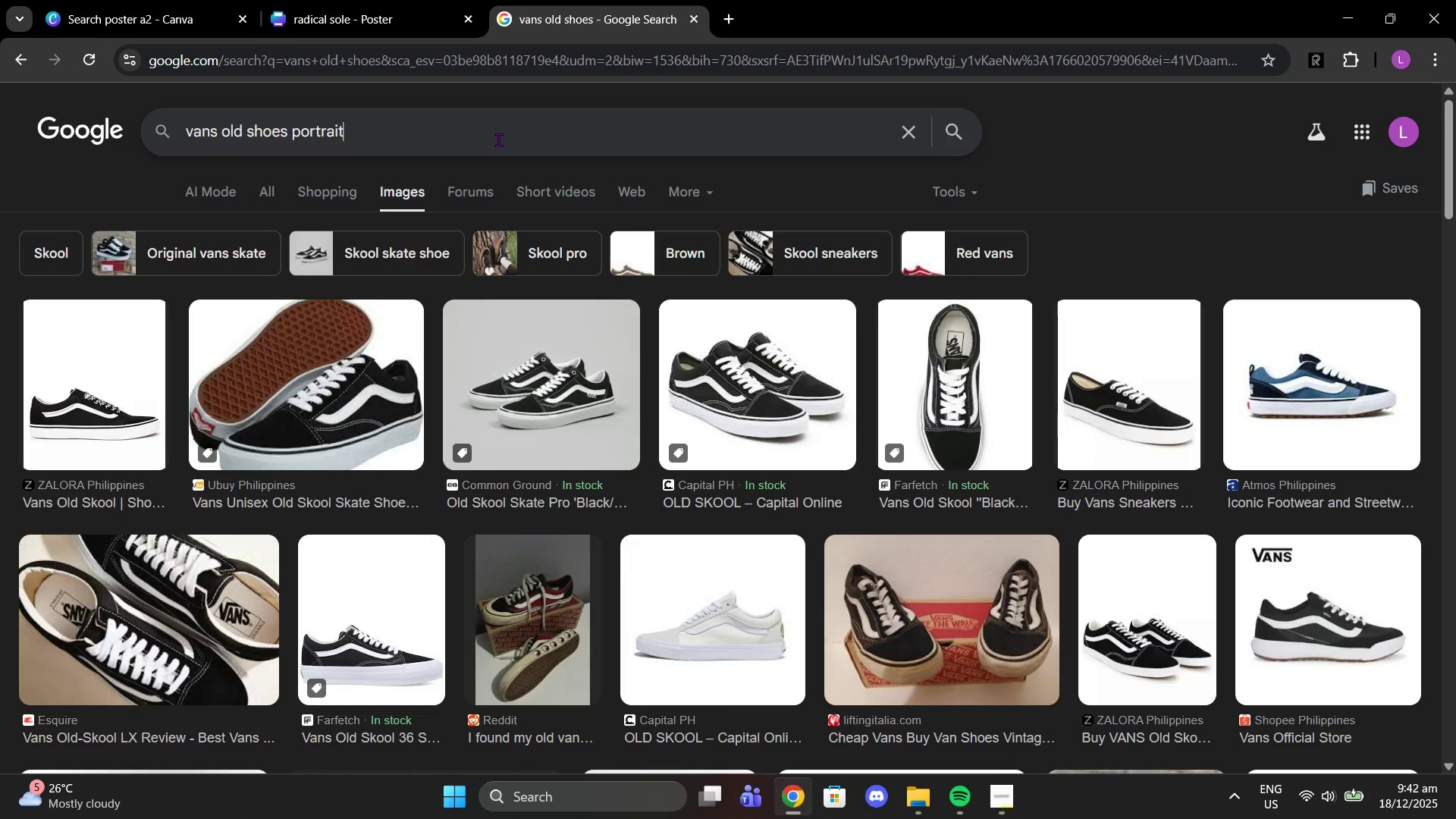 
key(Enter)
 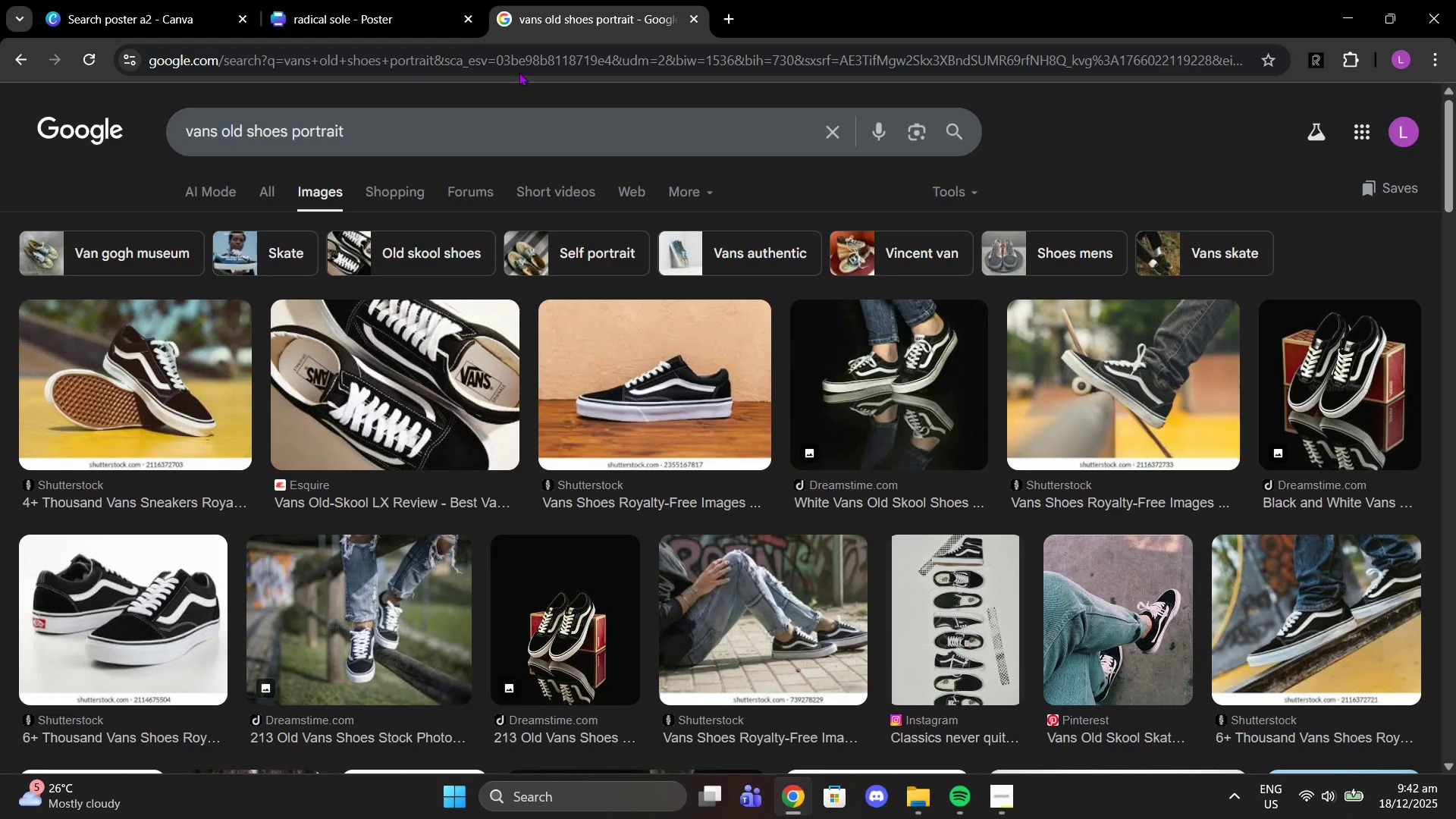 
wait(7.08)
 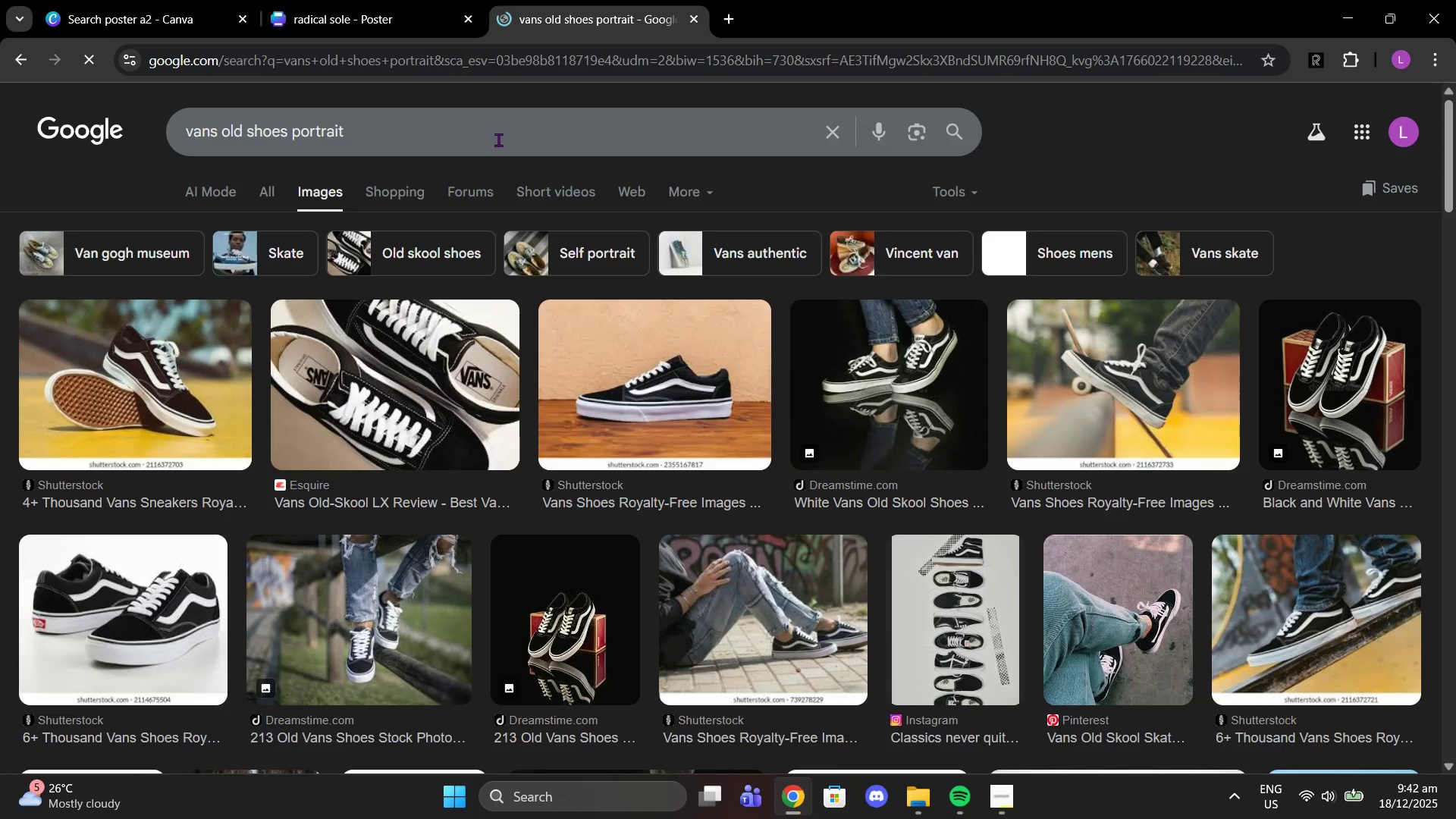 
scroll: coordinate [1056, 362], scroll_direction: down, amount: 3.0
 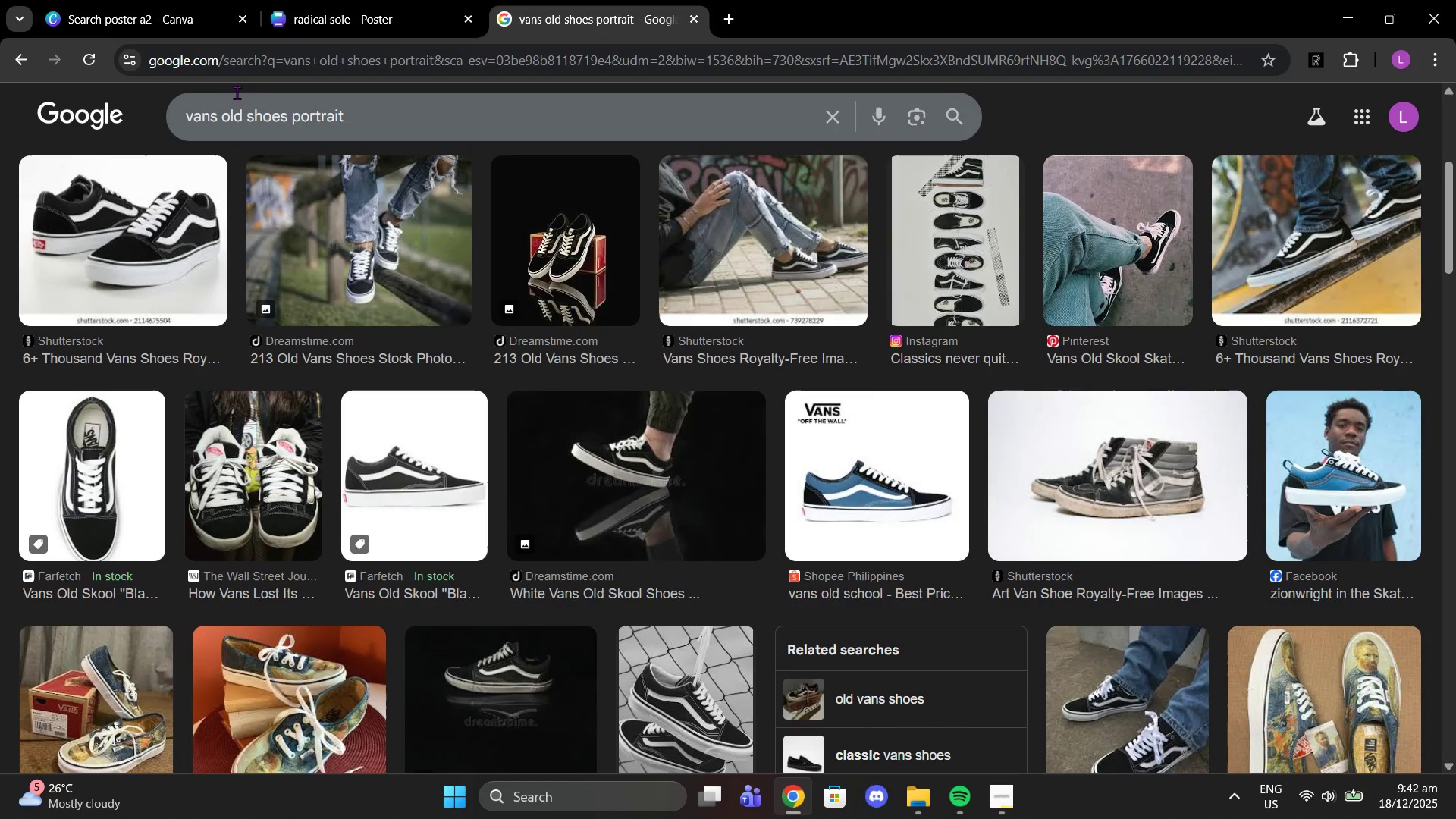 
left_click([322, 124])
 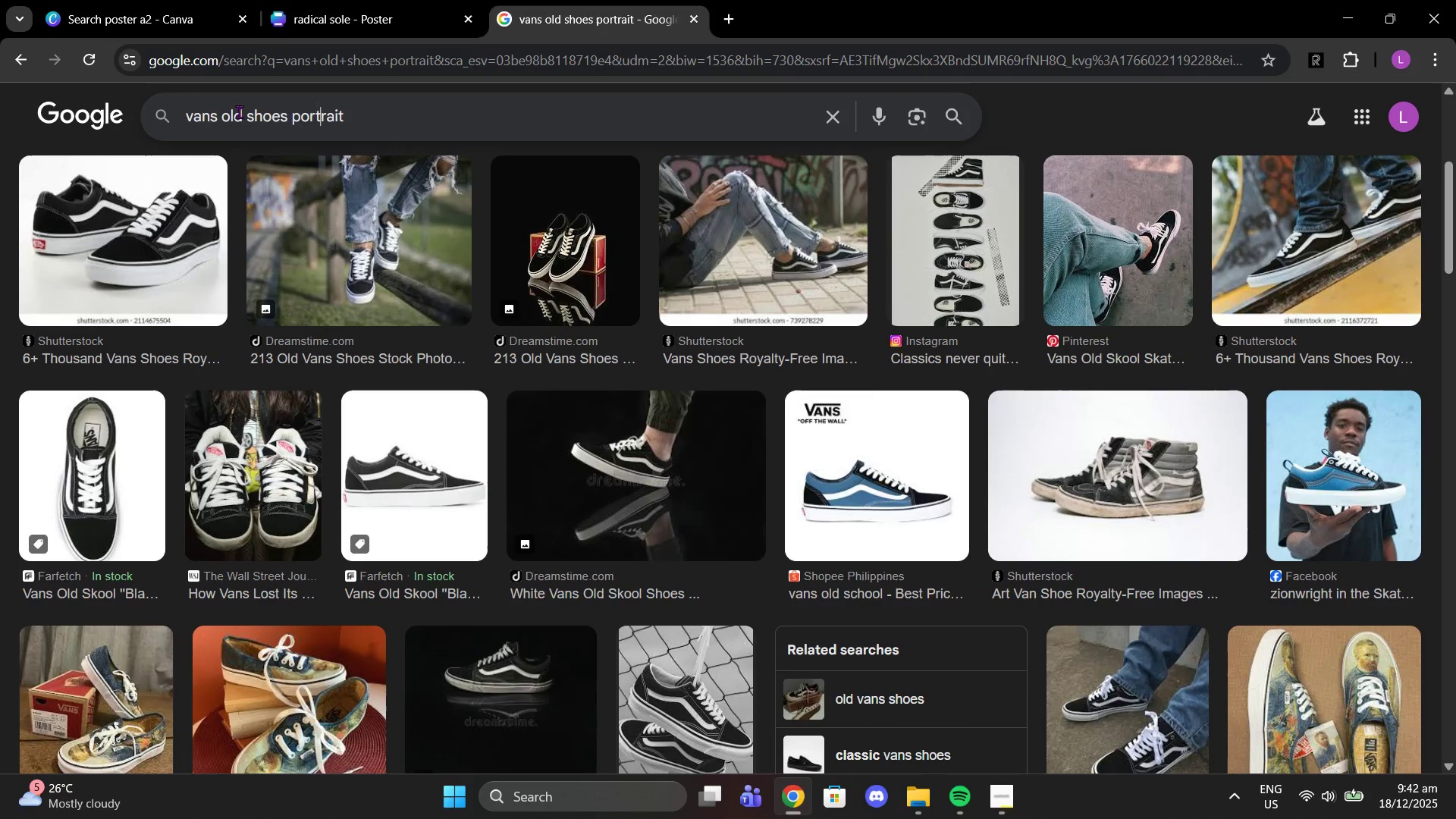 
left_click_drag(start_coordinate=[224, 111], to_coordinate=[289, 120])
 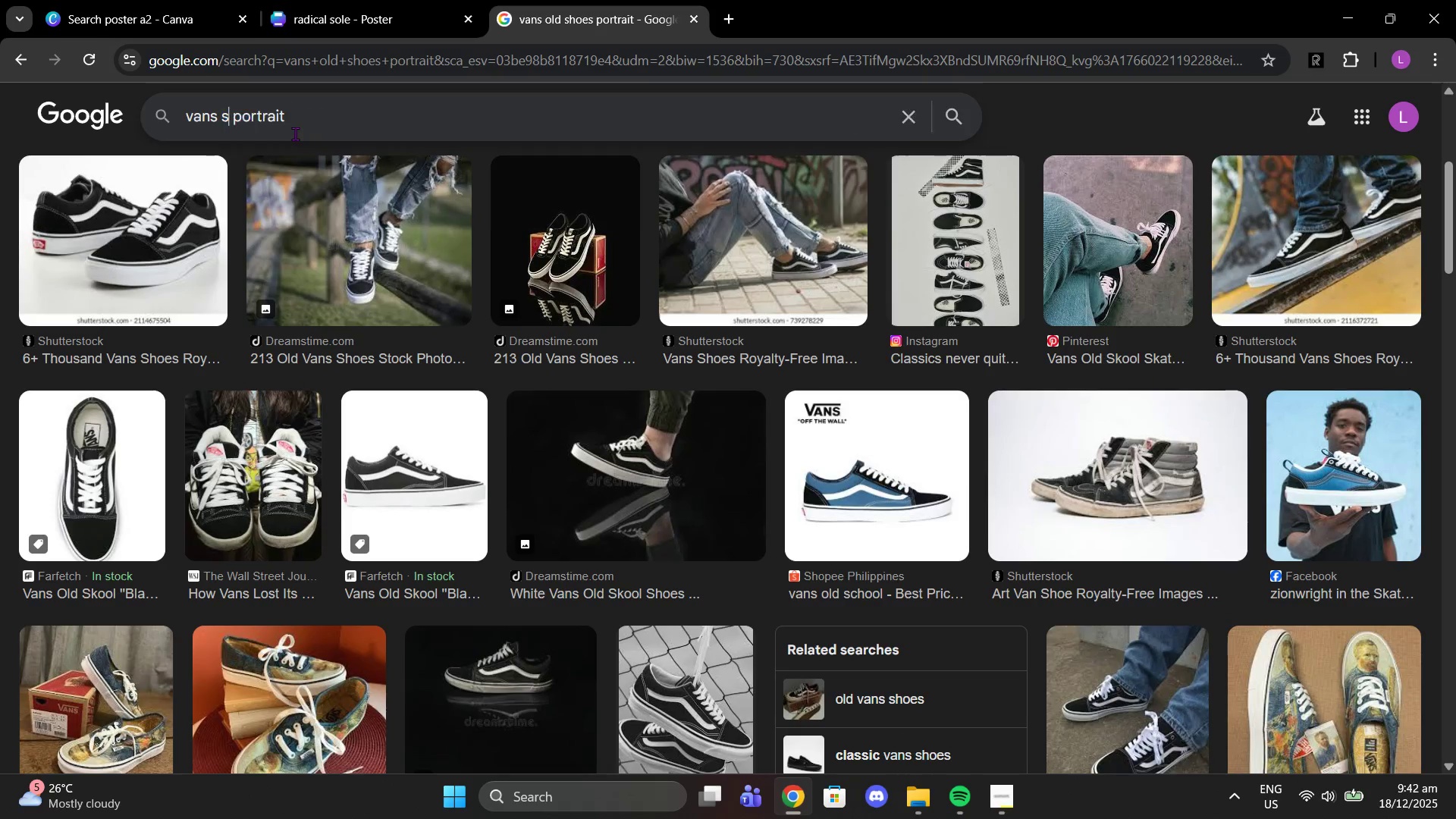 
type(sk8 hio)
key(Backspace)
 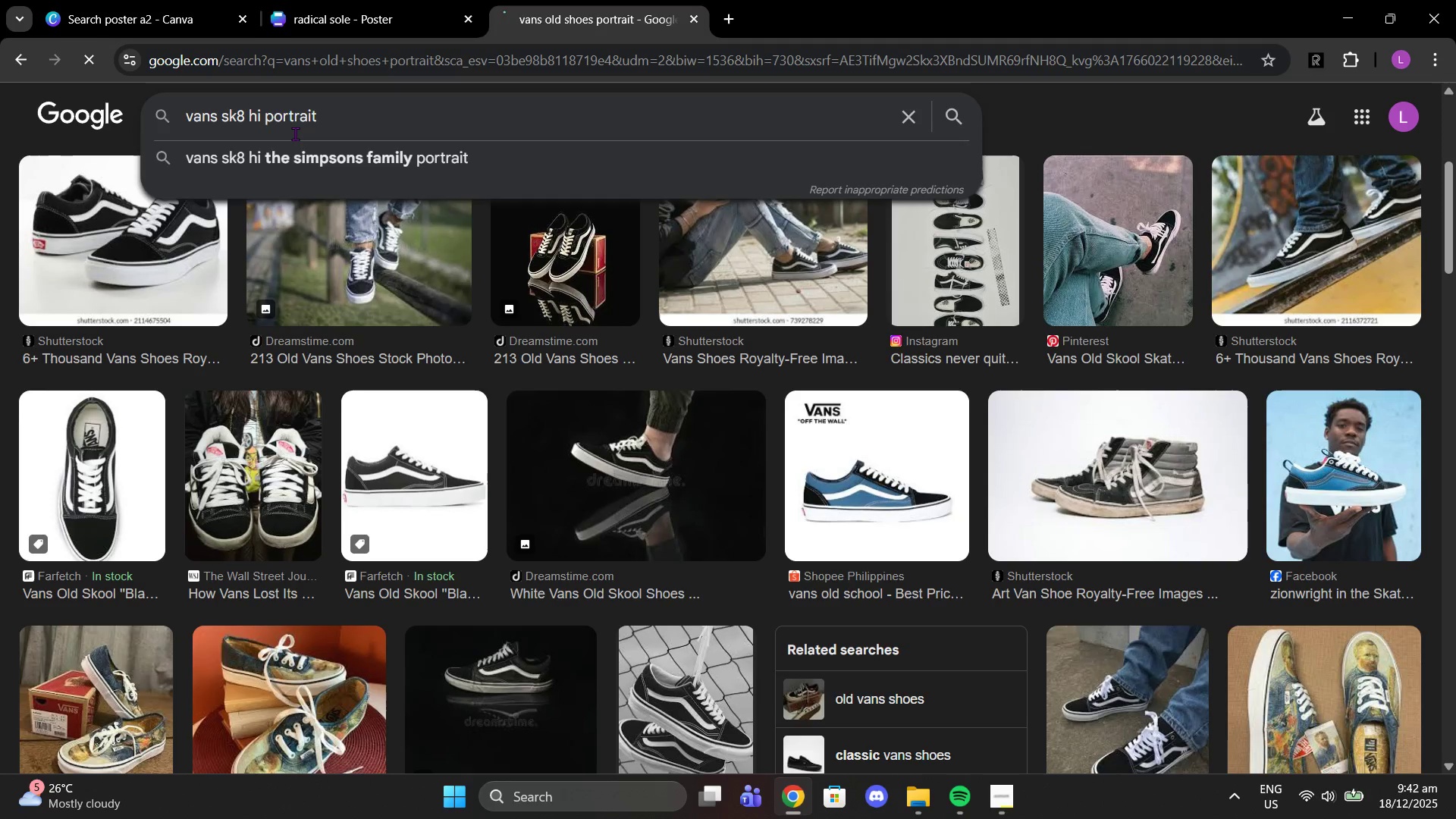 
key(Enter)
 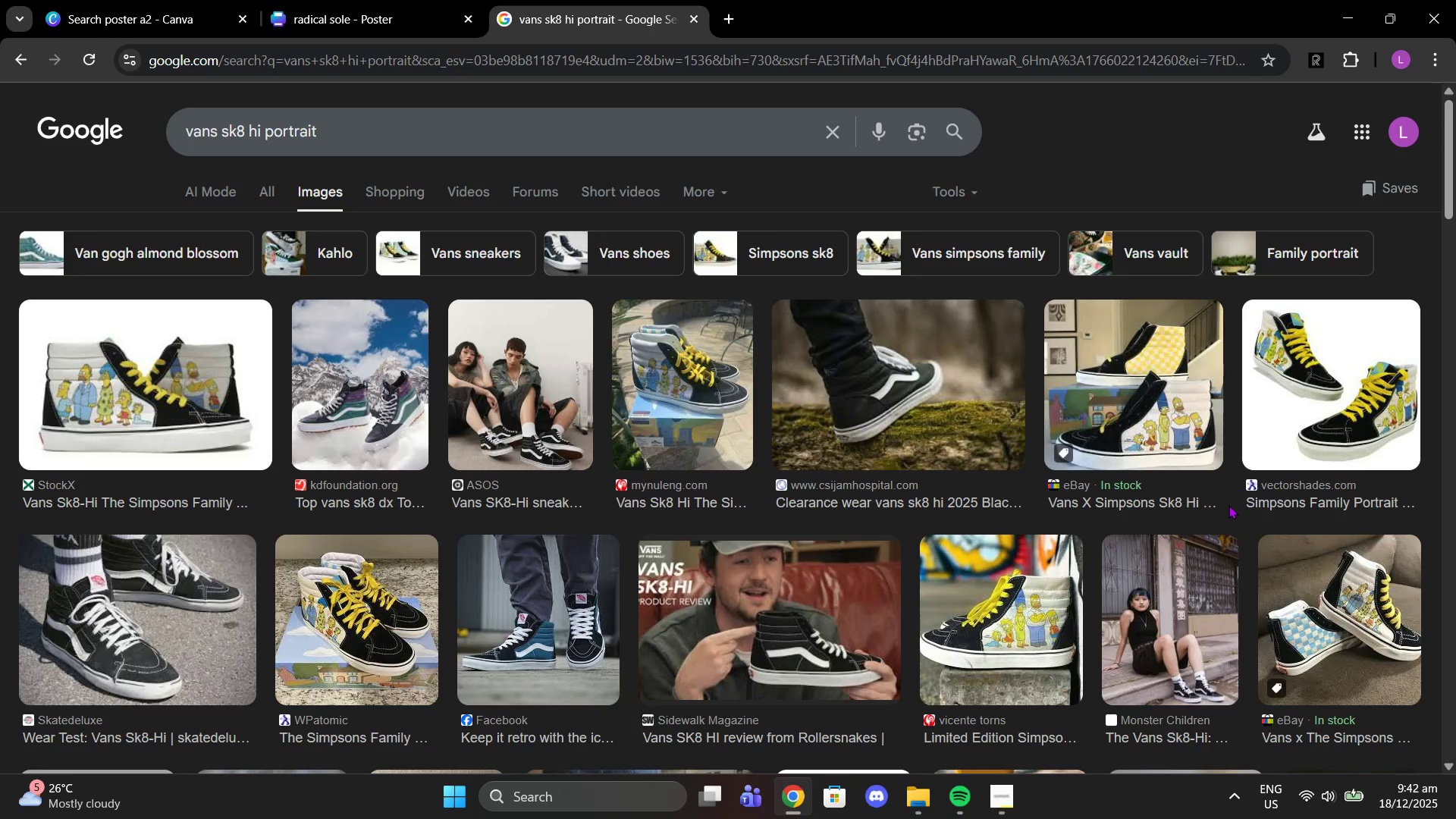 
wait(7.47)
 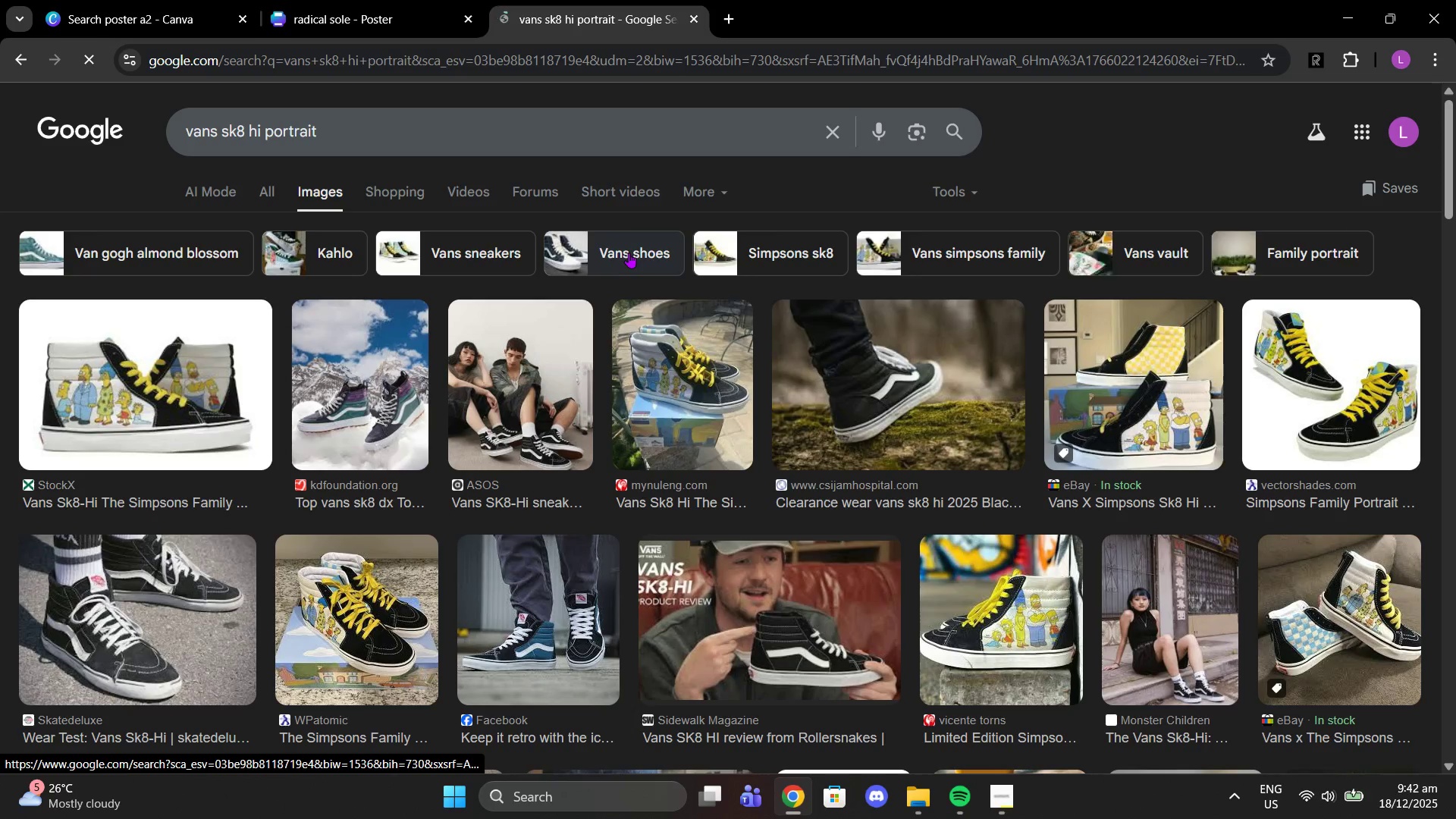 
left_click([391, 439])
 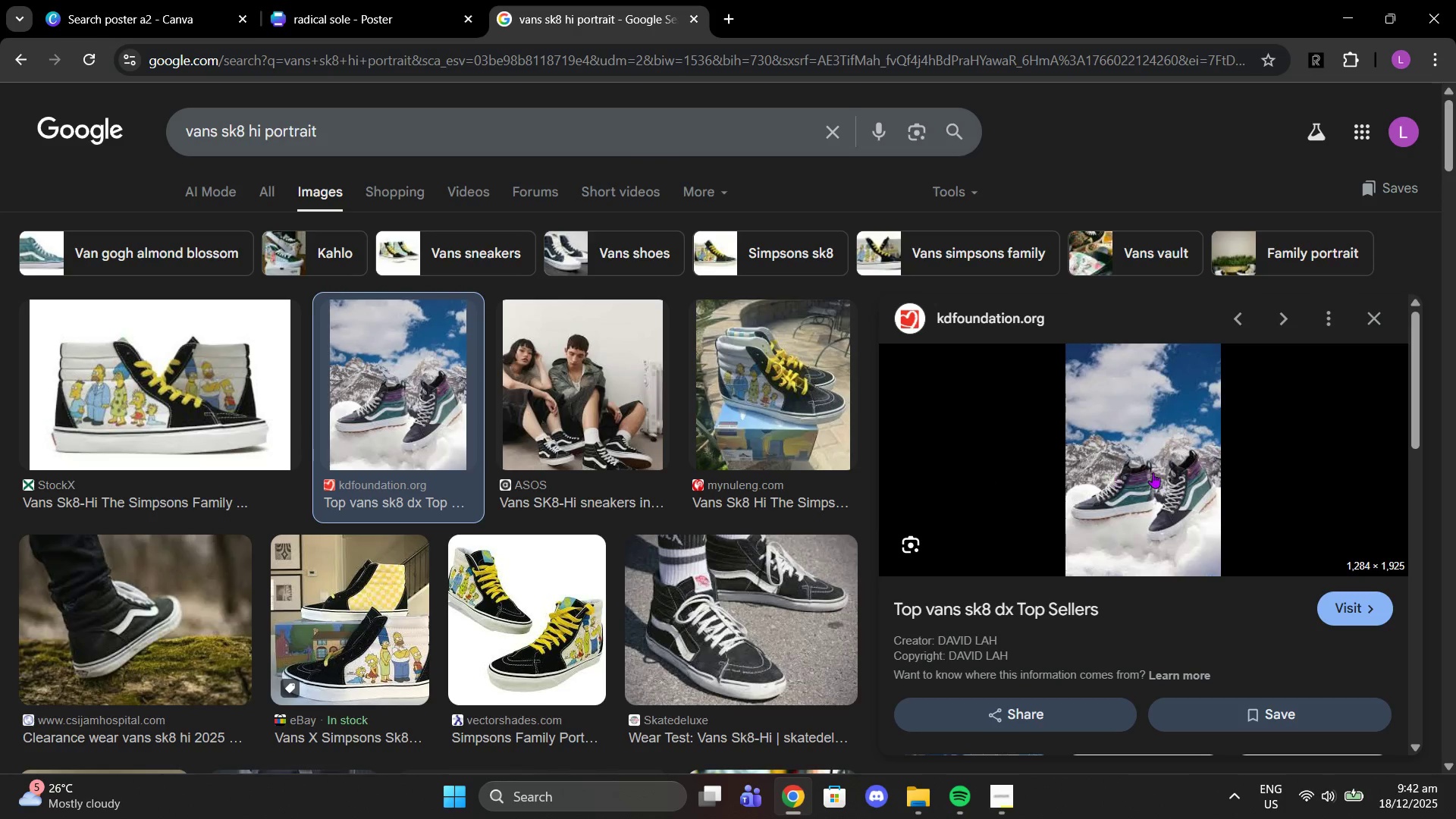 
scroll: coordinate [416, 500], scroll_direction: down, amount: 8.0
 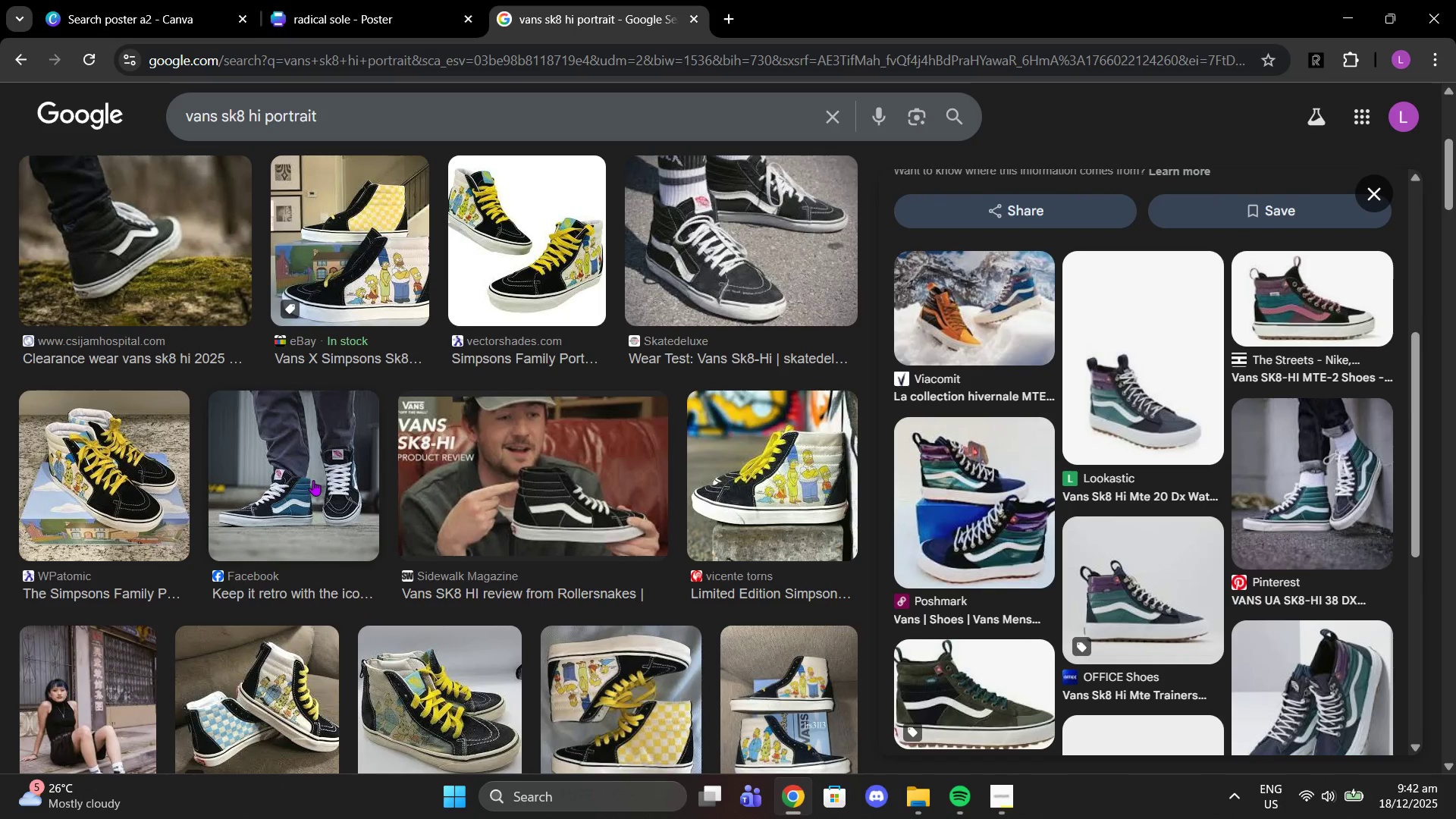 
left_click([313, 480])
 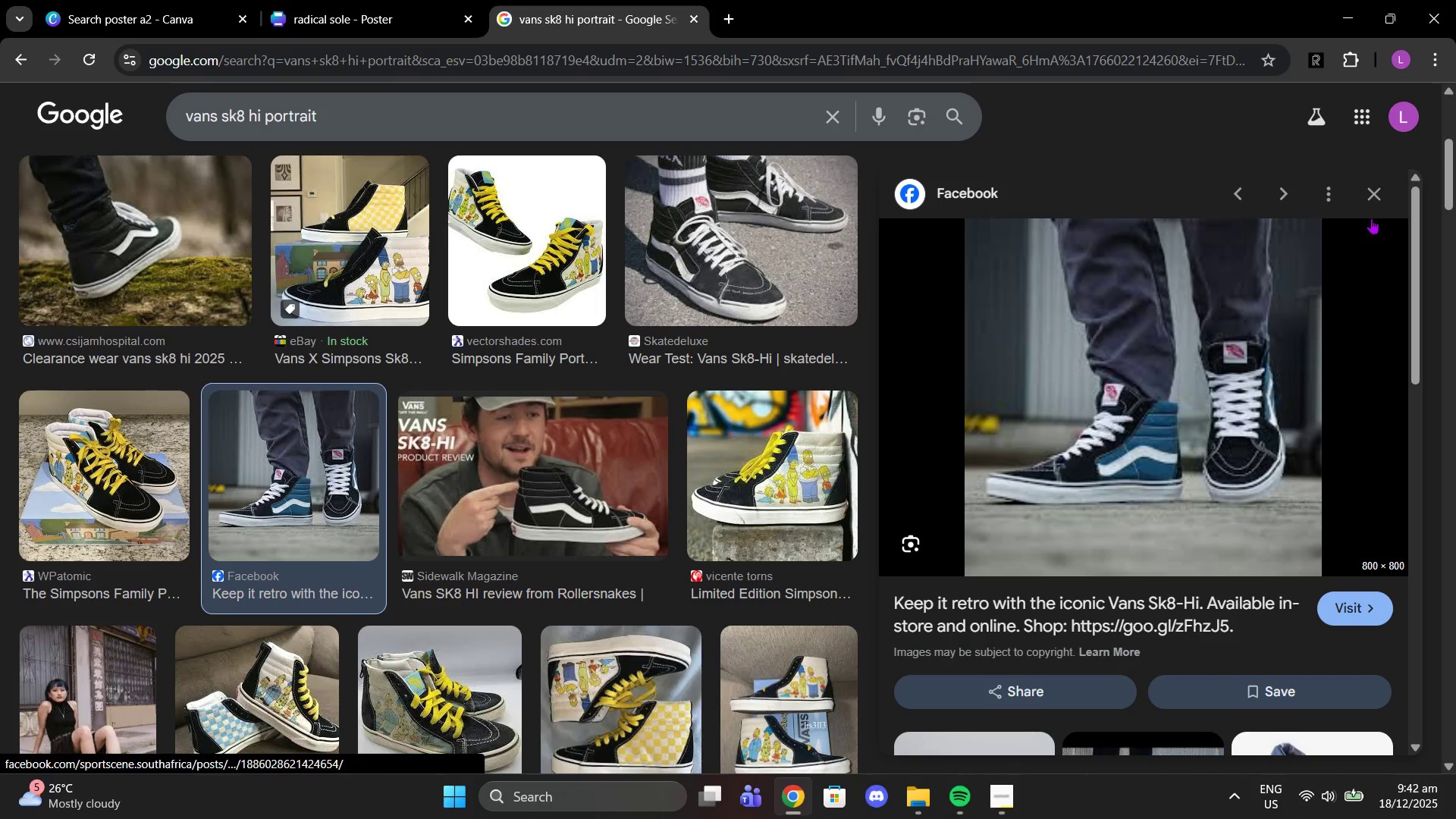 
left_click([1365, 187])
 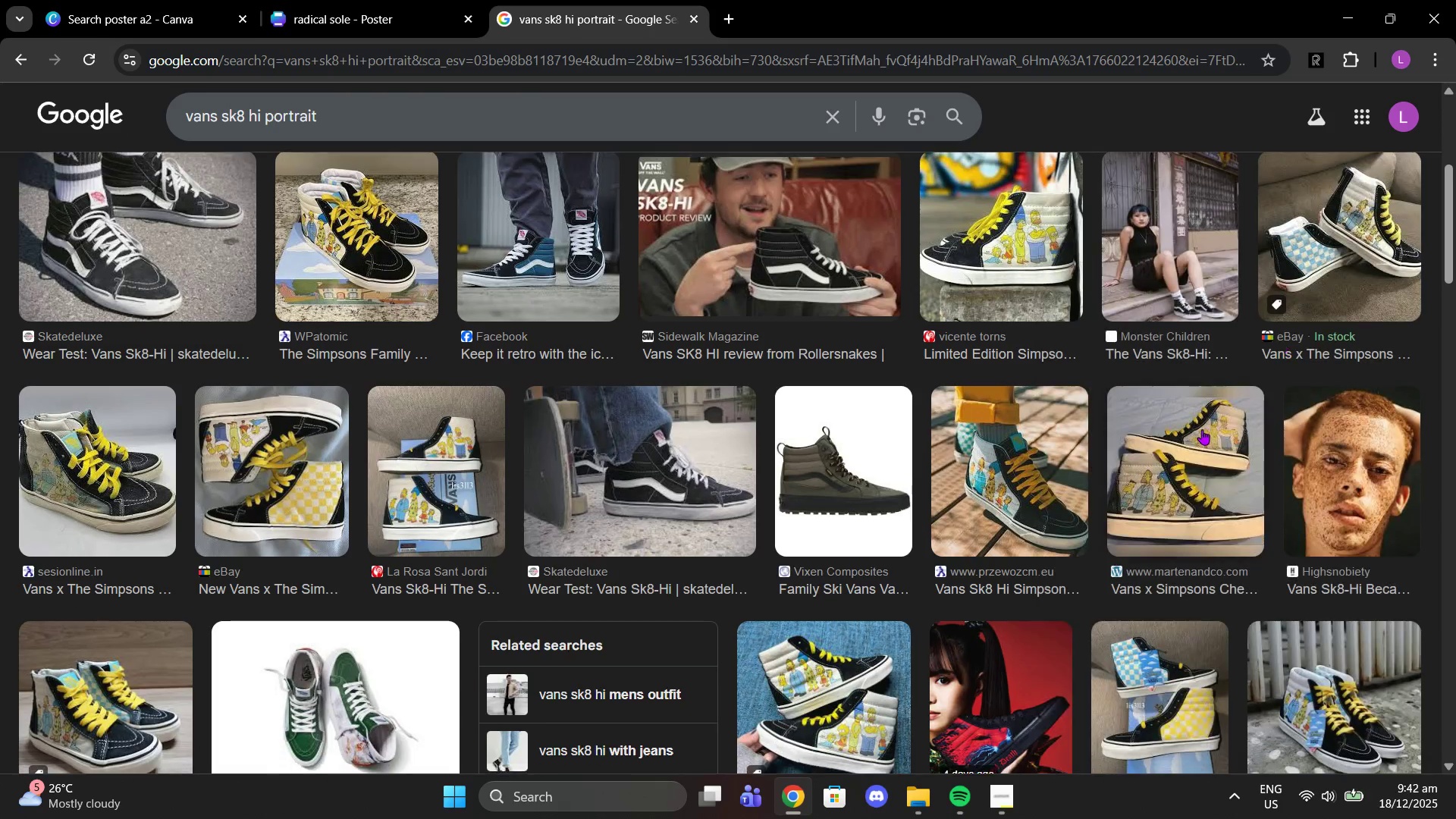 
scroll: coordinate [401, 402], scroll_direction: down, amount: 6.0
 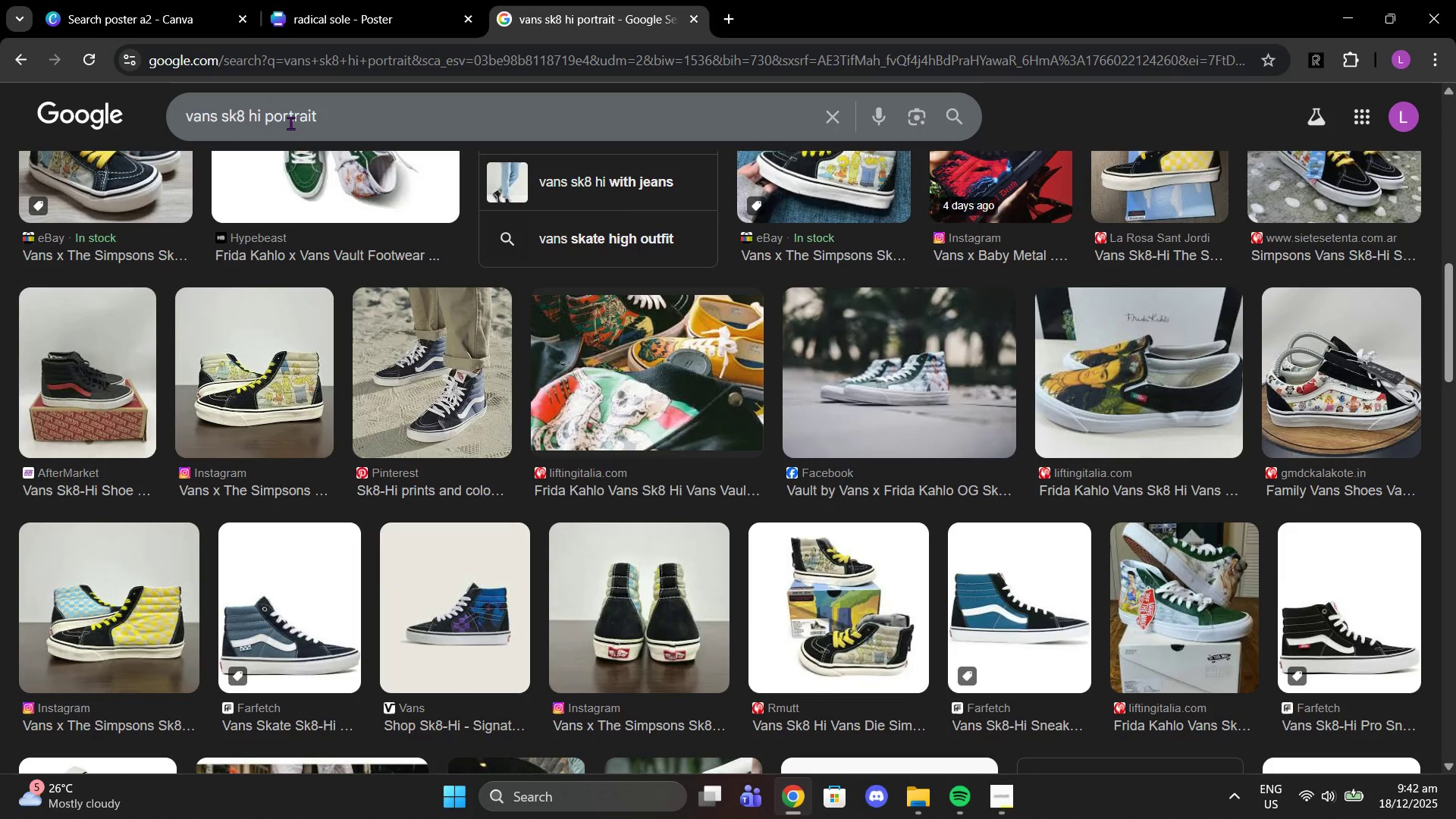 
double_click([290, 121])
 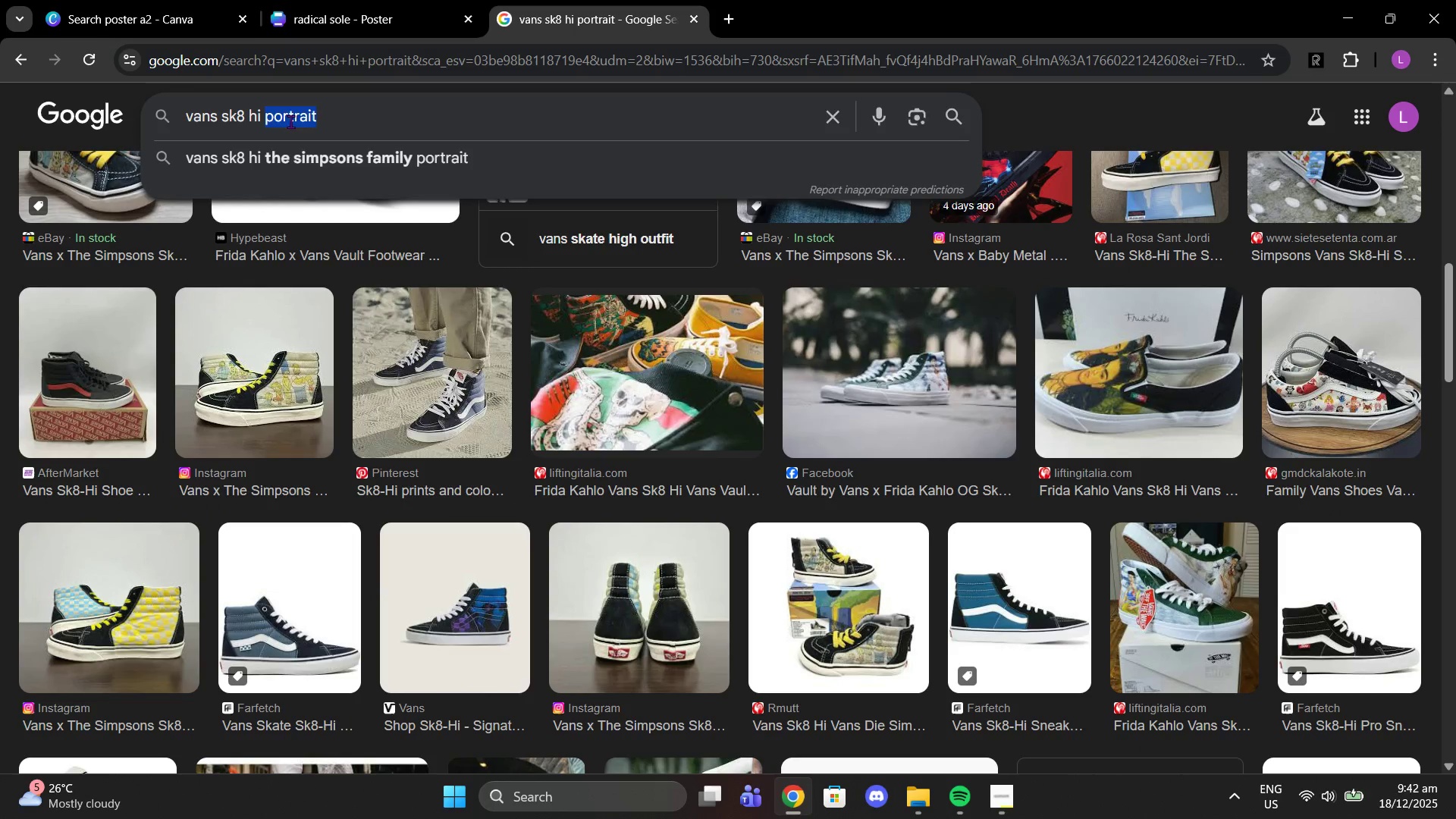 
key(Backspace)
 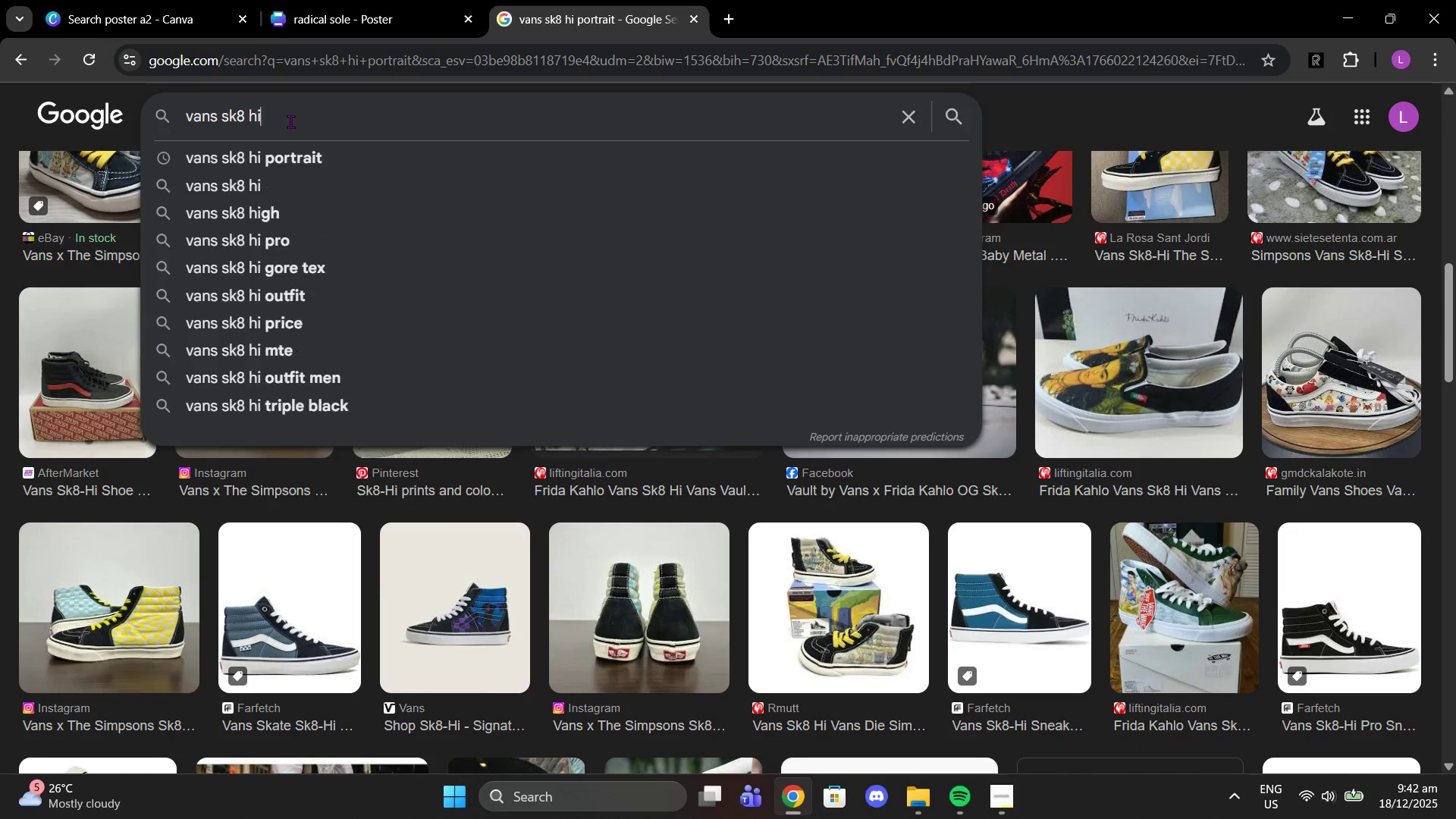 
key(Backspace)
 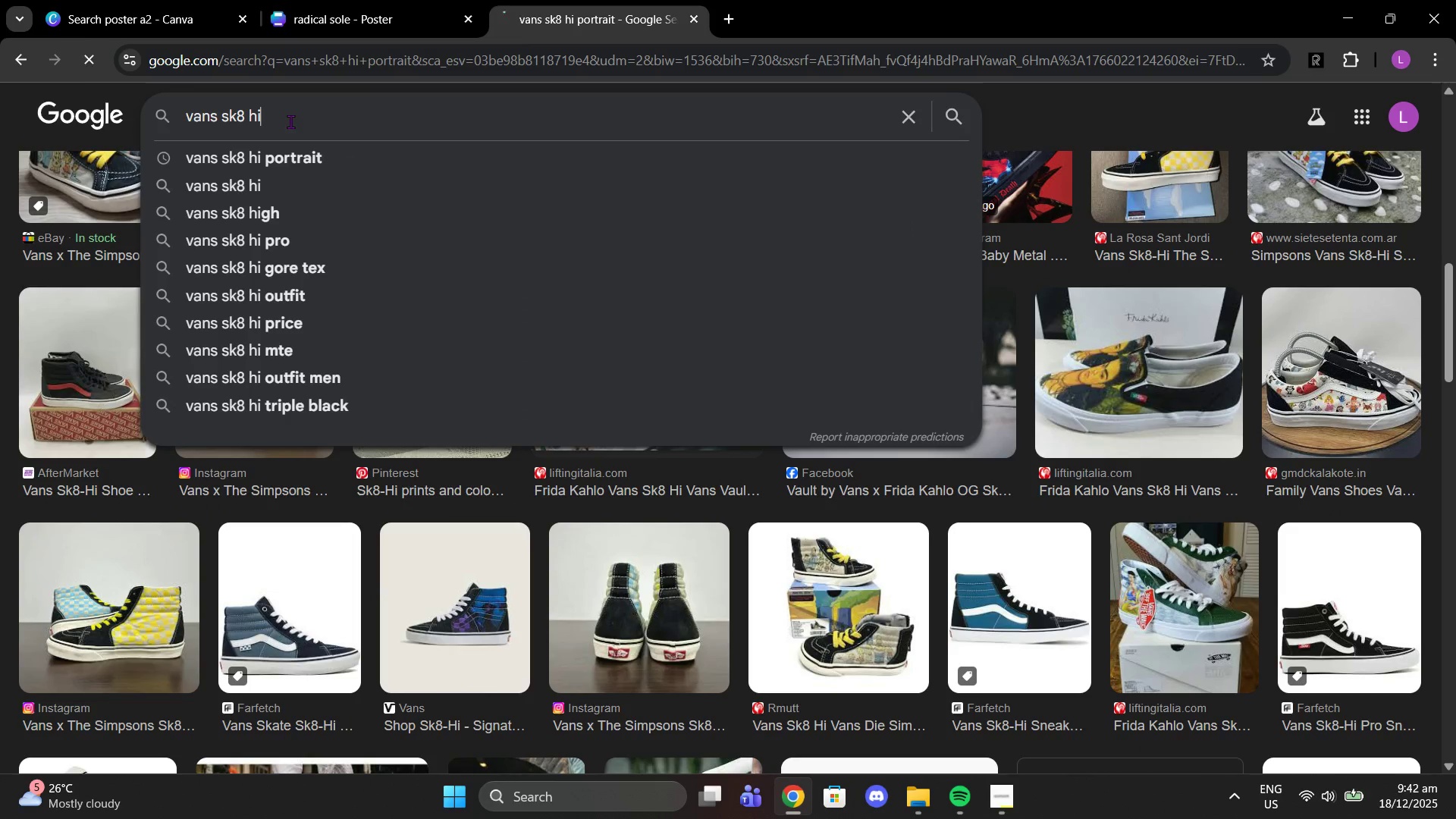 
key(Enter)
 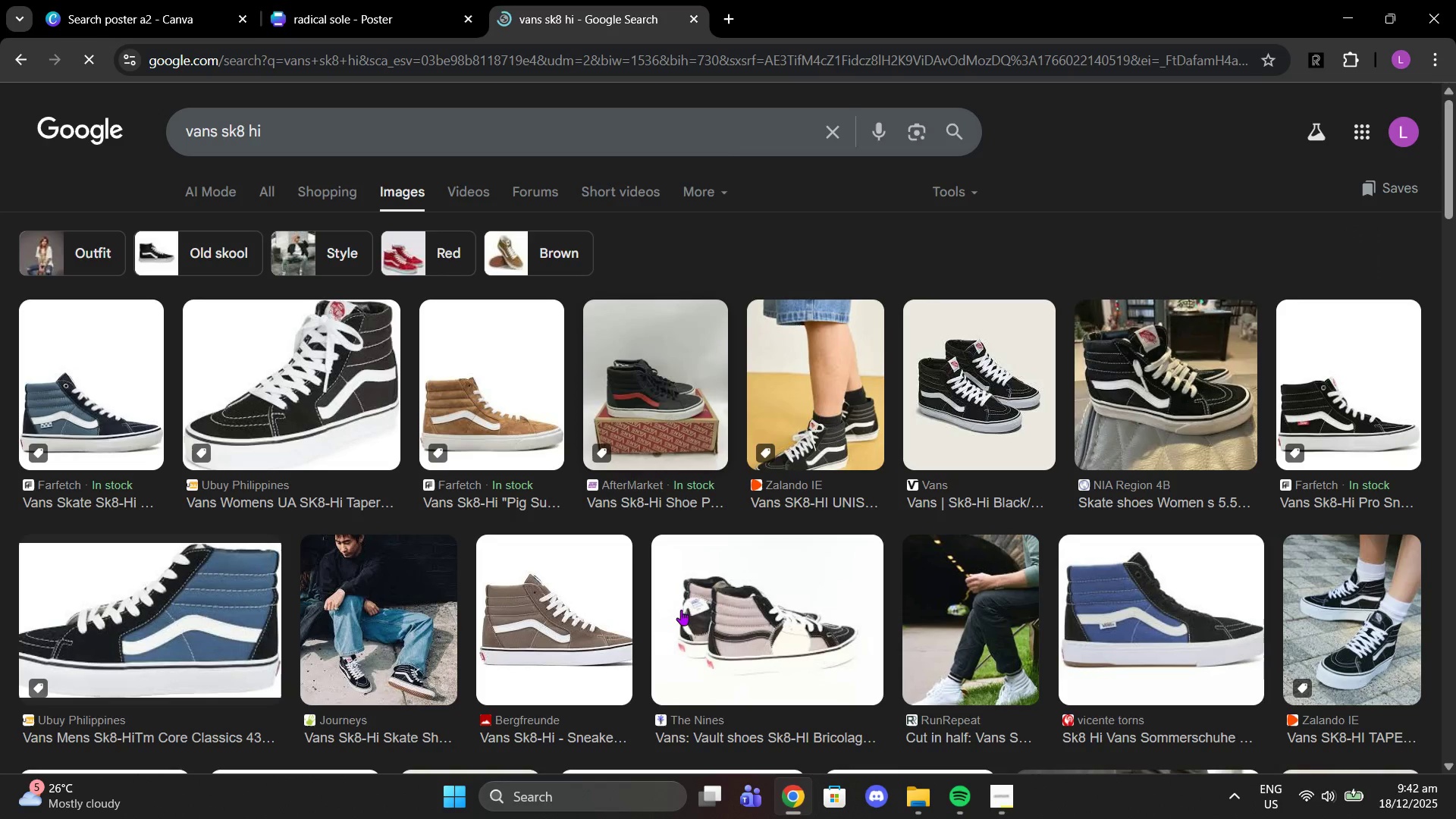 
scroll: coordinate [801, 701], scroll_direction: down, amount: 2.0
 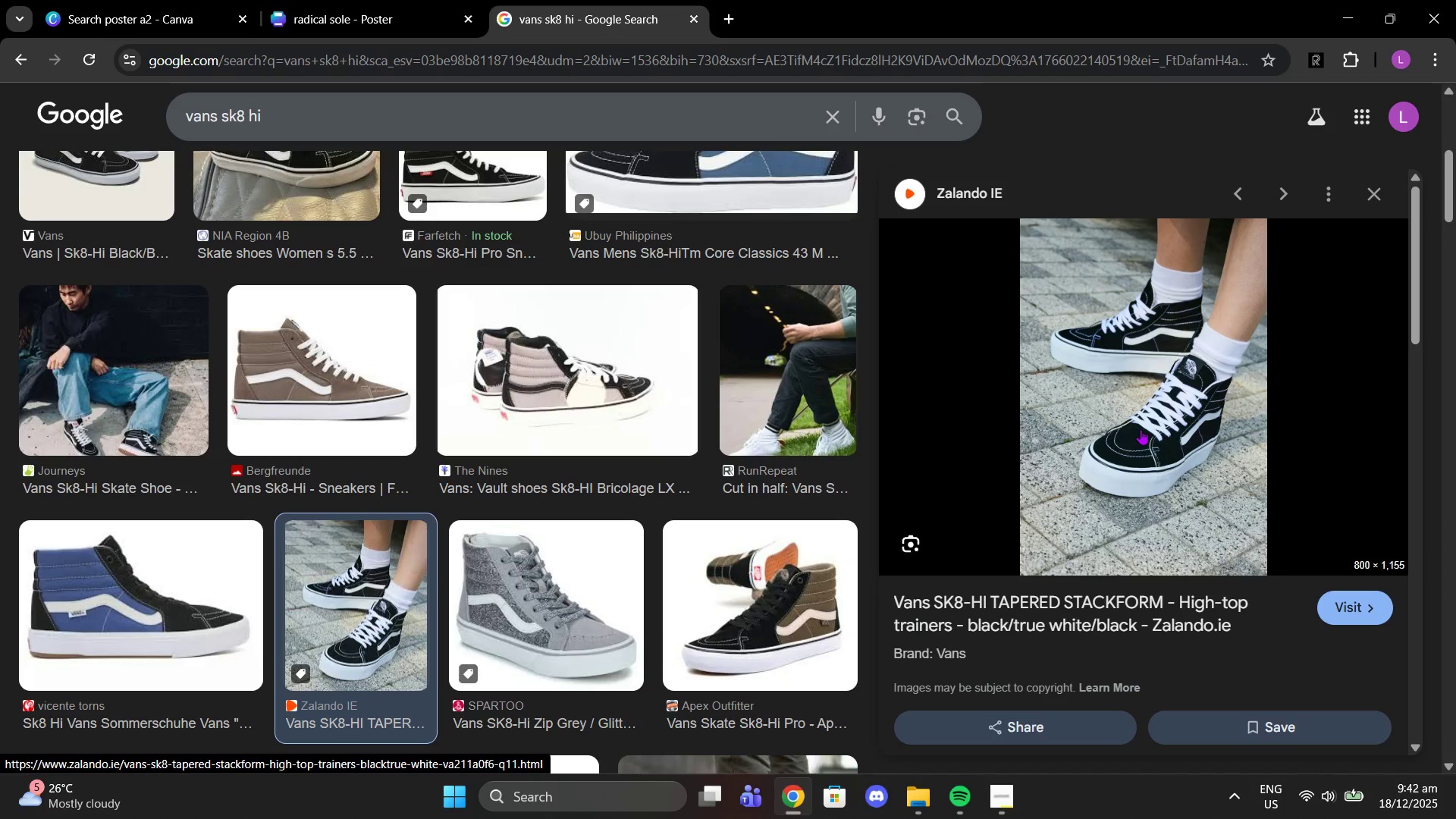 
wait(5.02)
 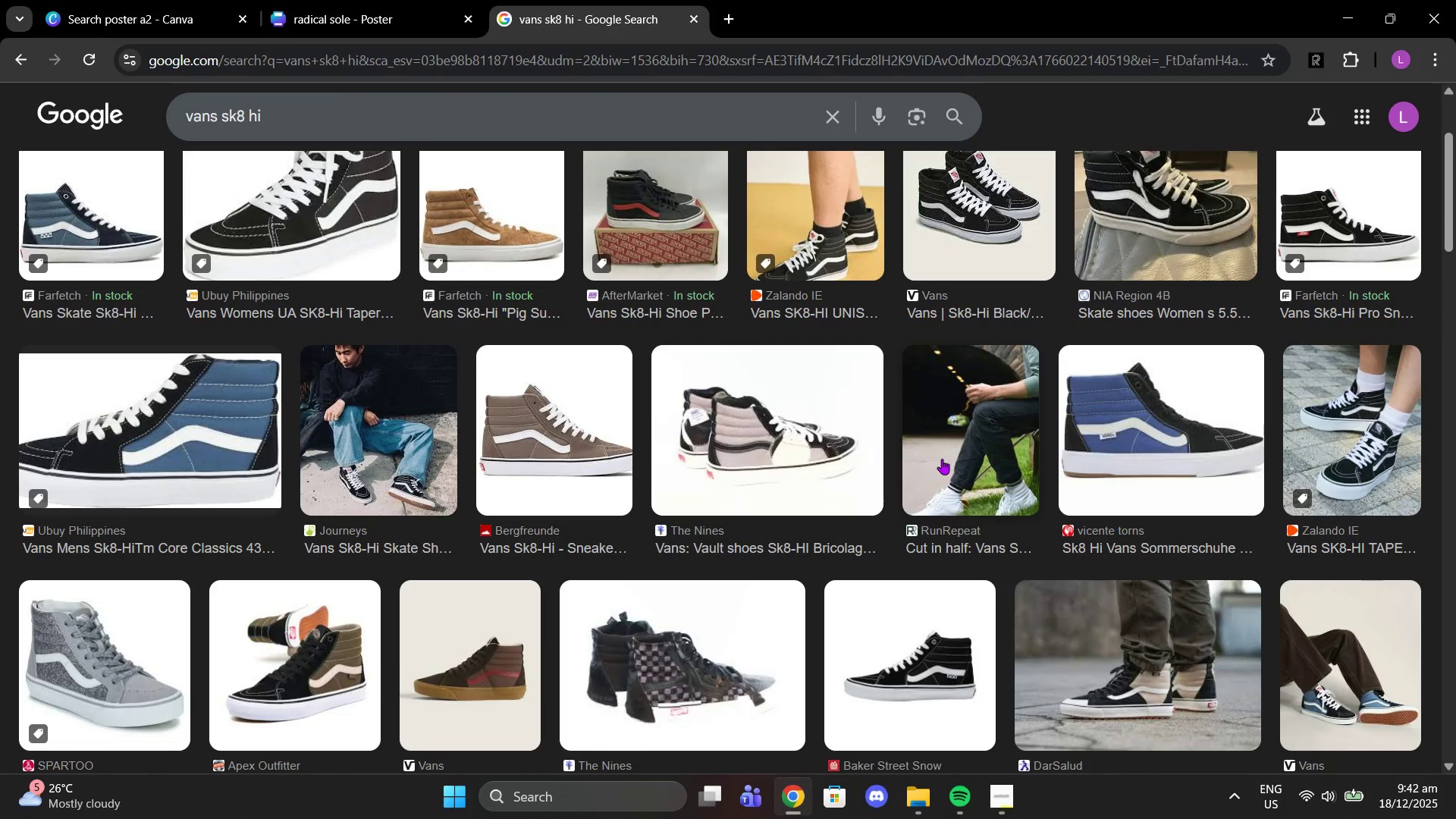 
left_click([1357, 191])
 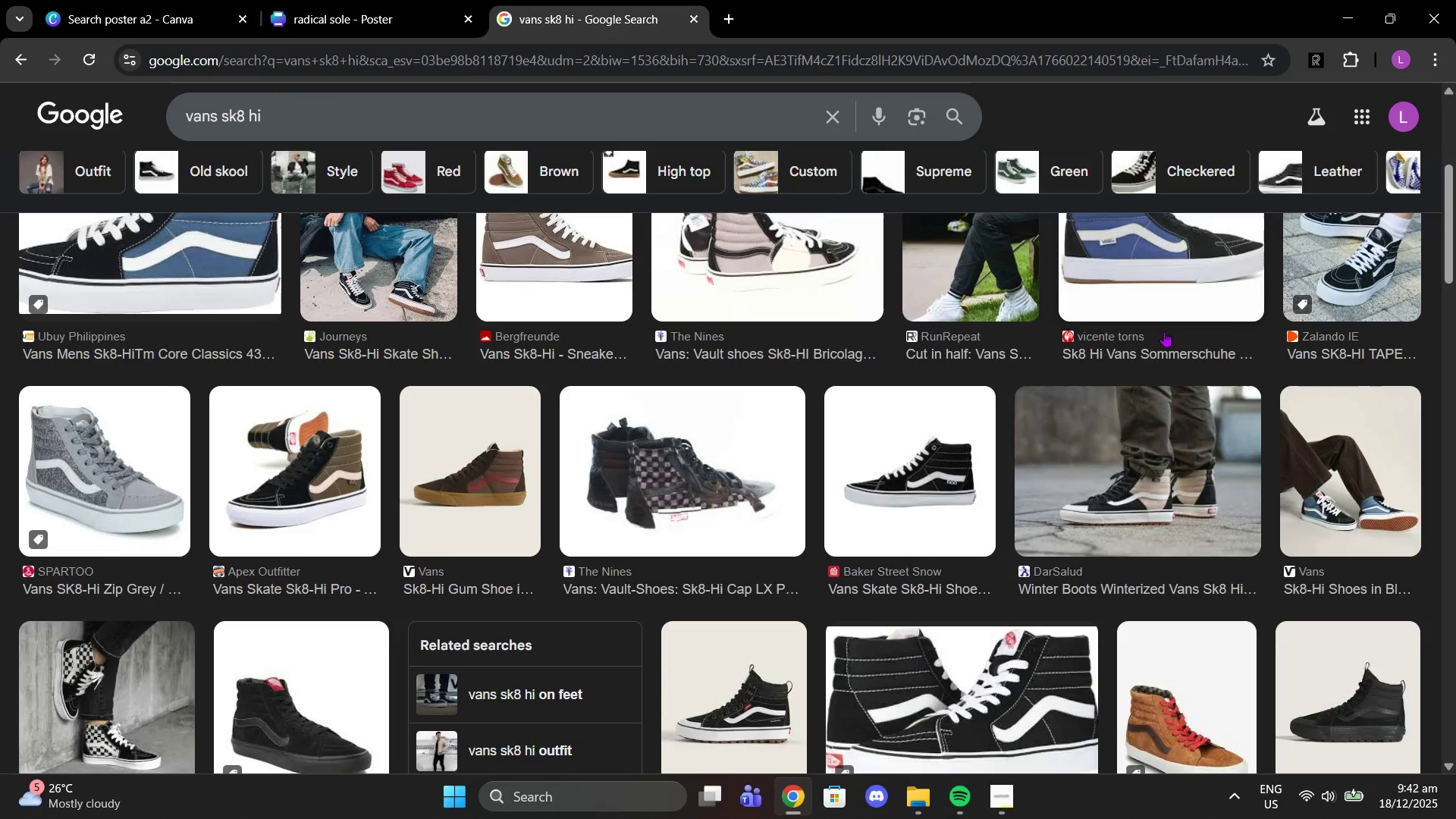 
scroll: coordinate [1147, 344], scroll_direction: down, amount: 2.0
 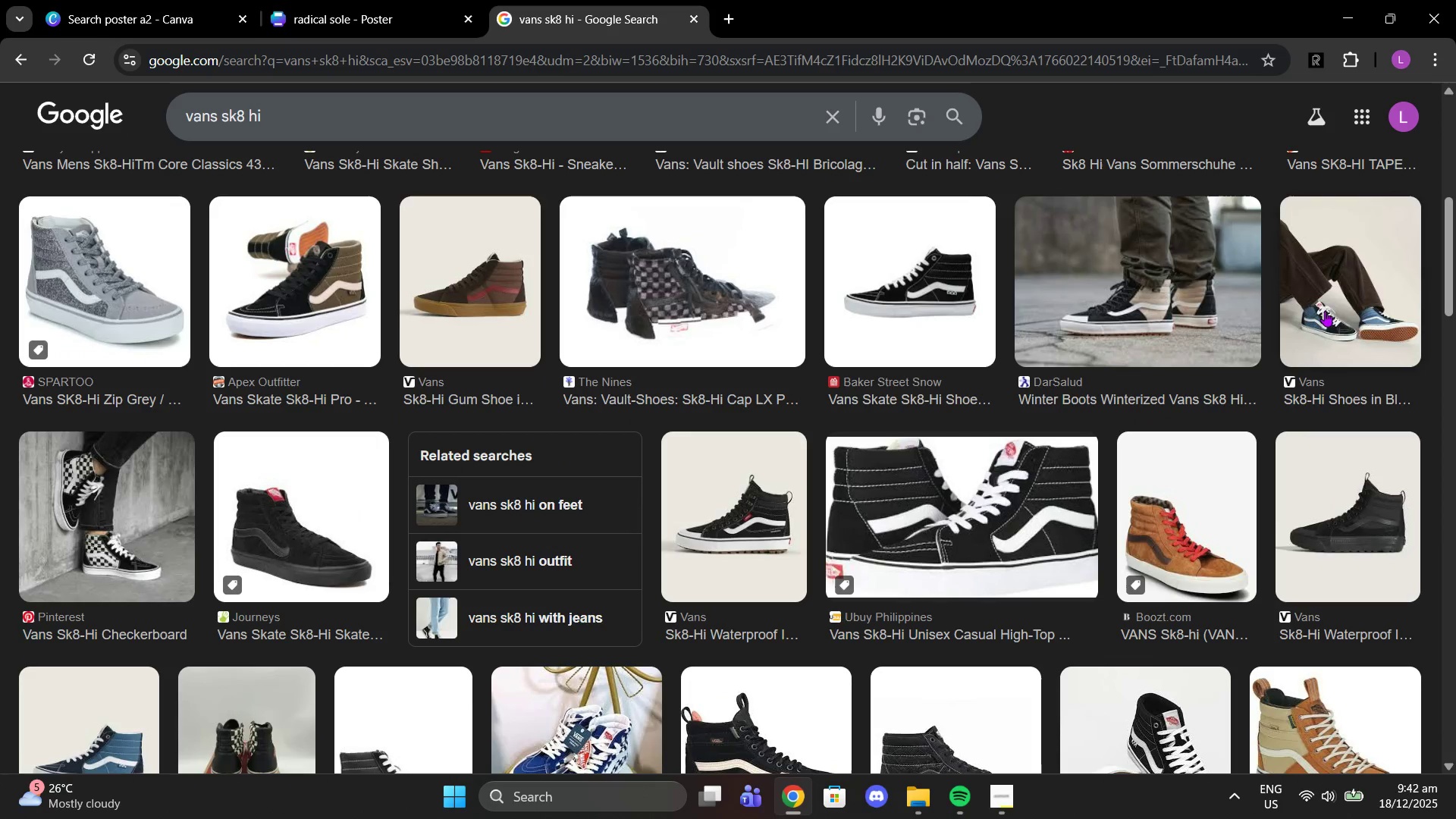 
left_click([1356, 293])
 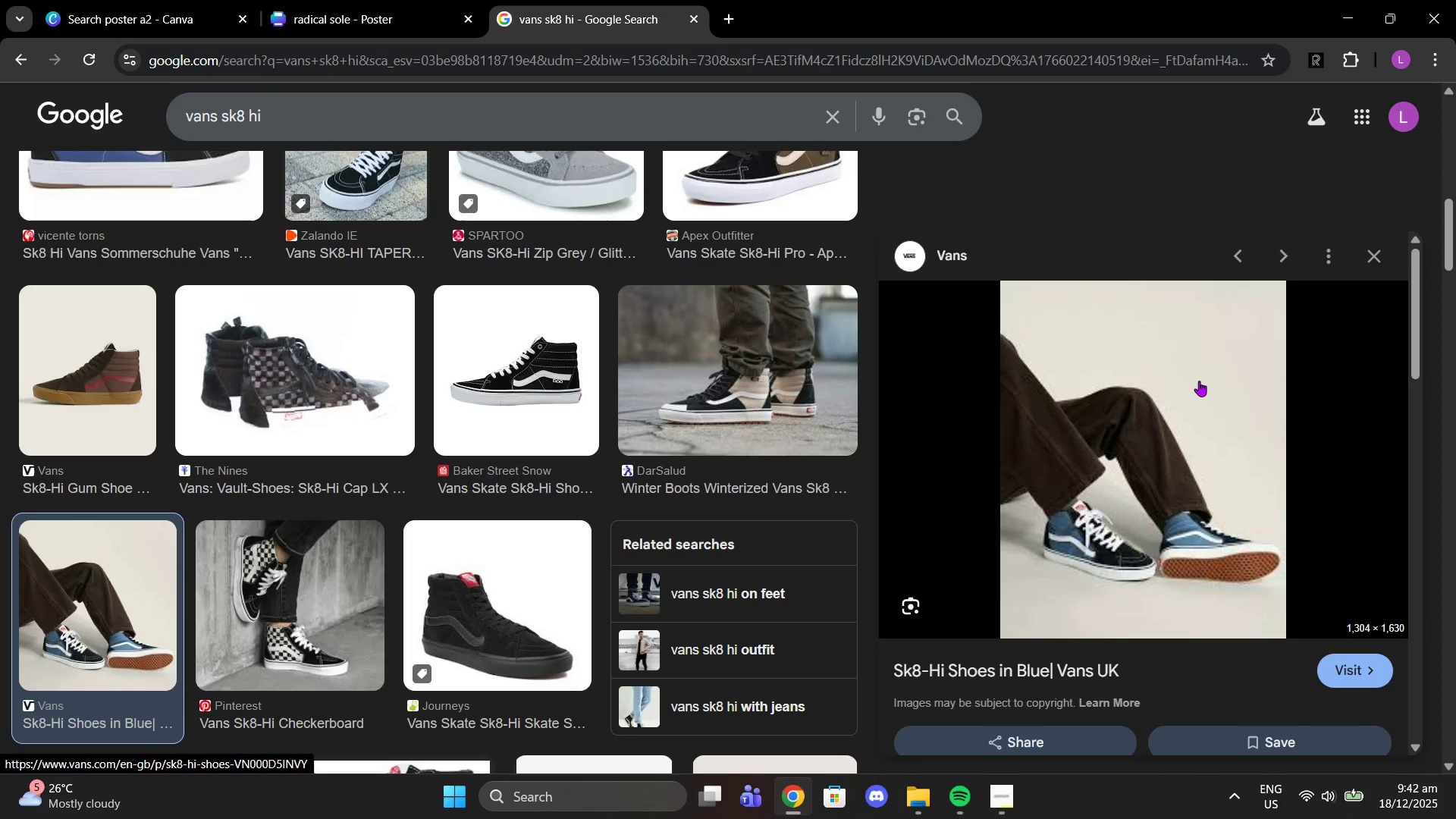 
right_click([1191, 417])
 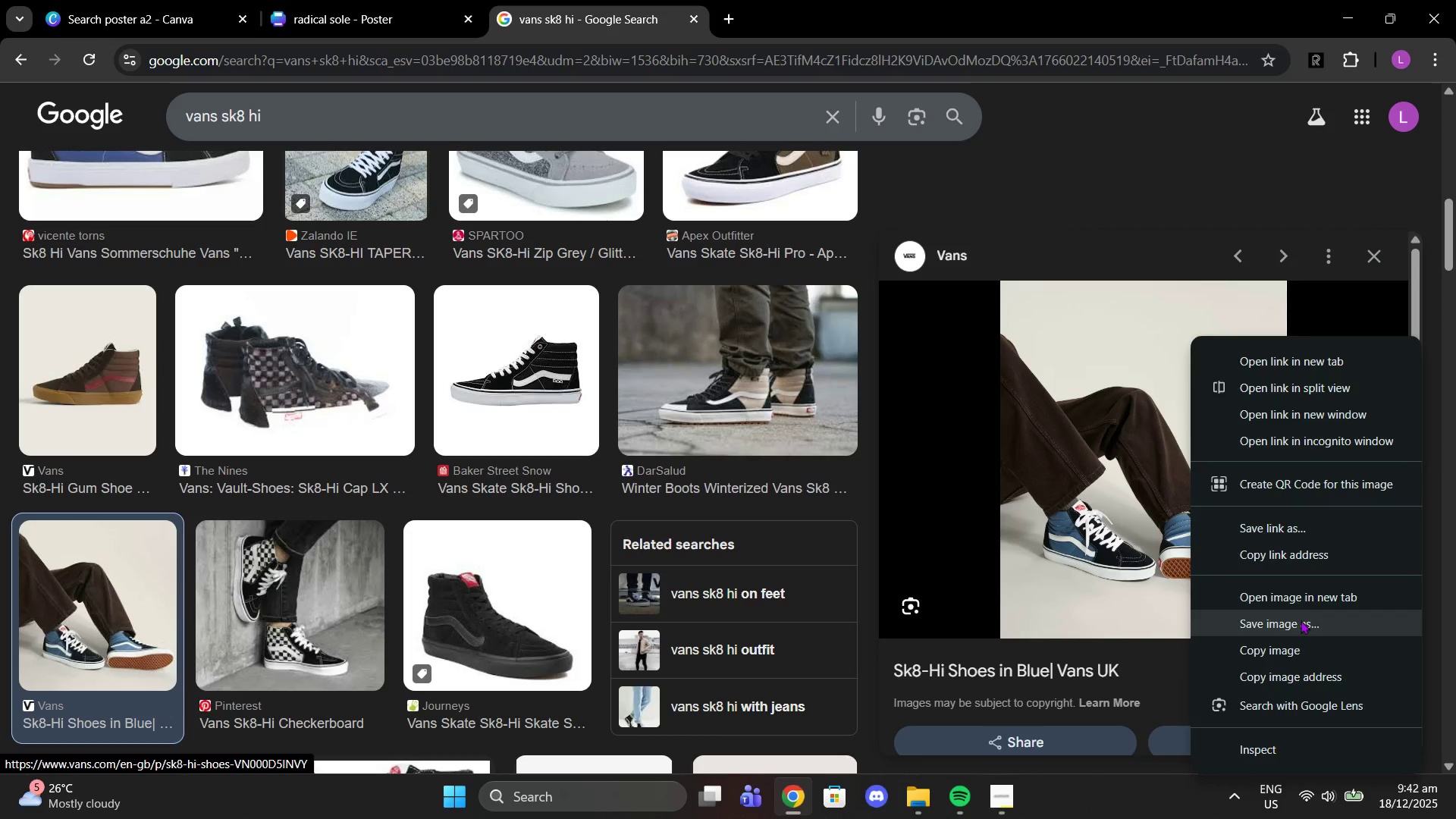 
left_click([1294, 643])
 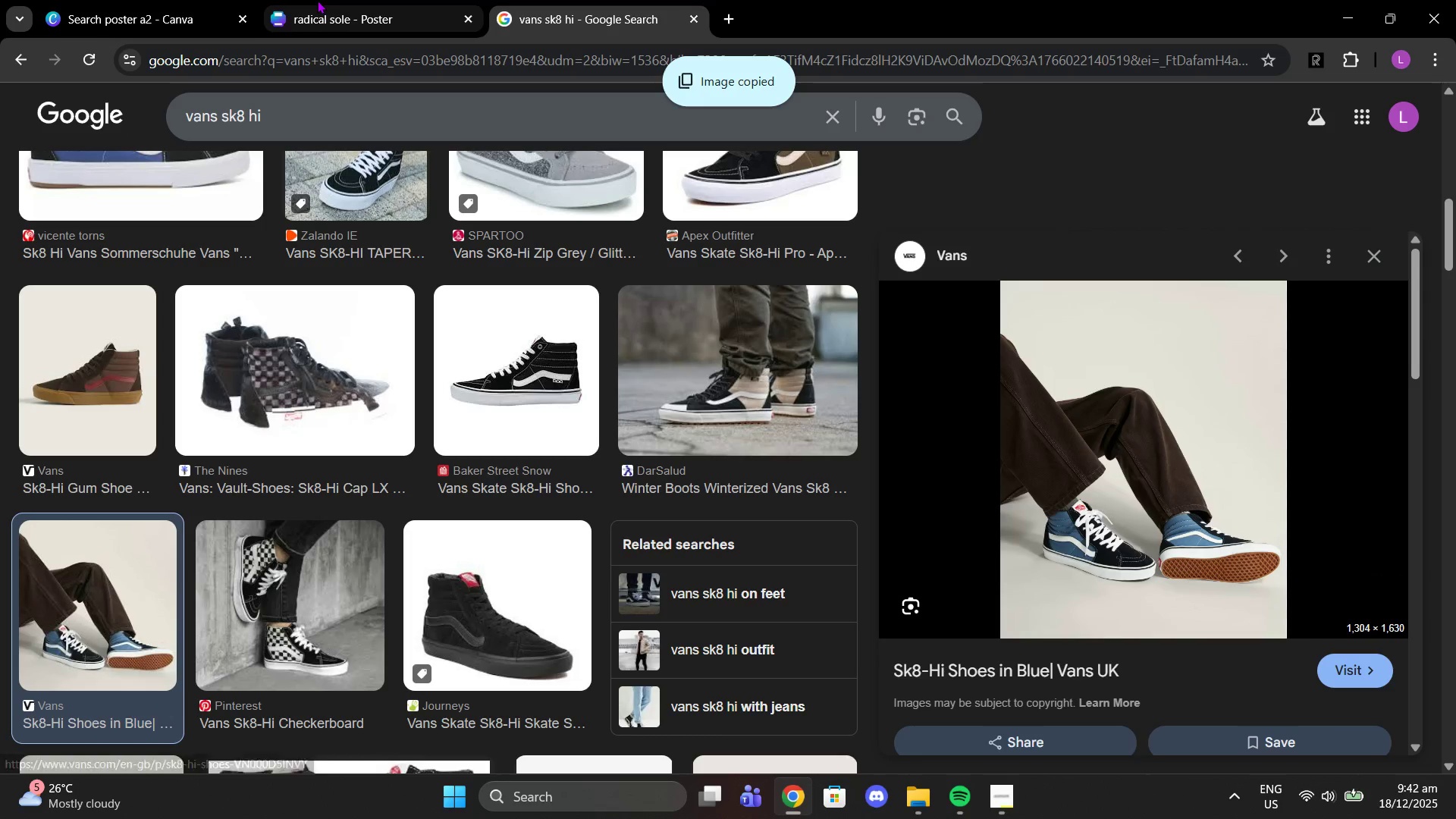 
left_click([317, 0])
 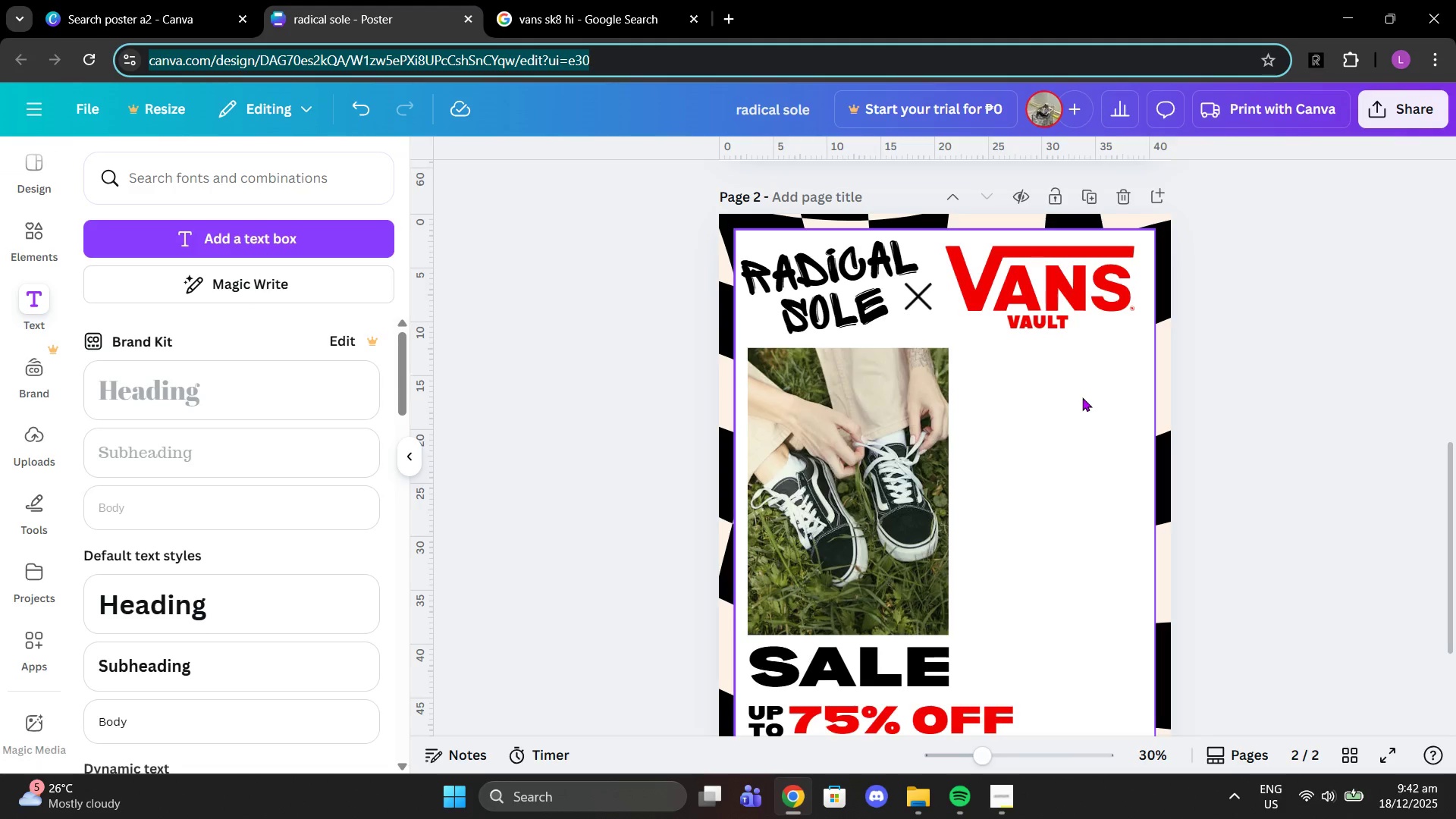 
key(Control+V)
 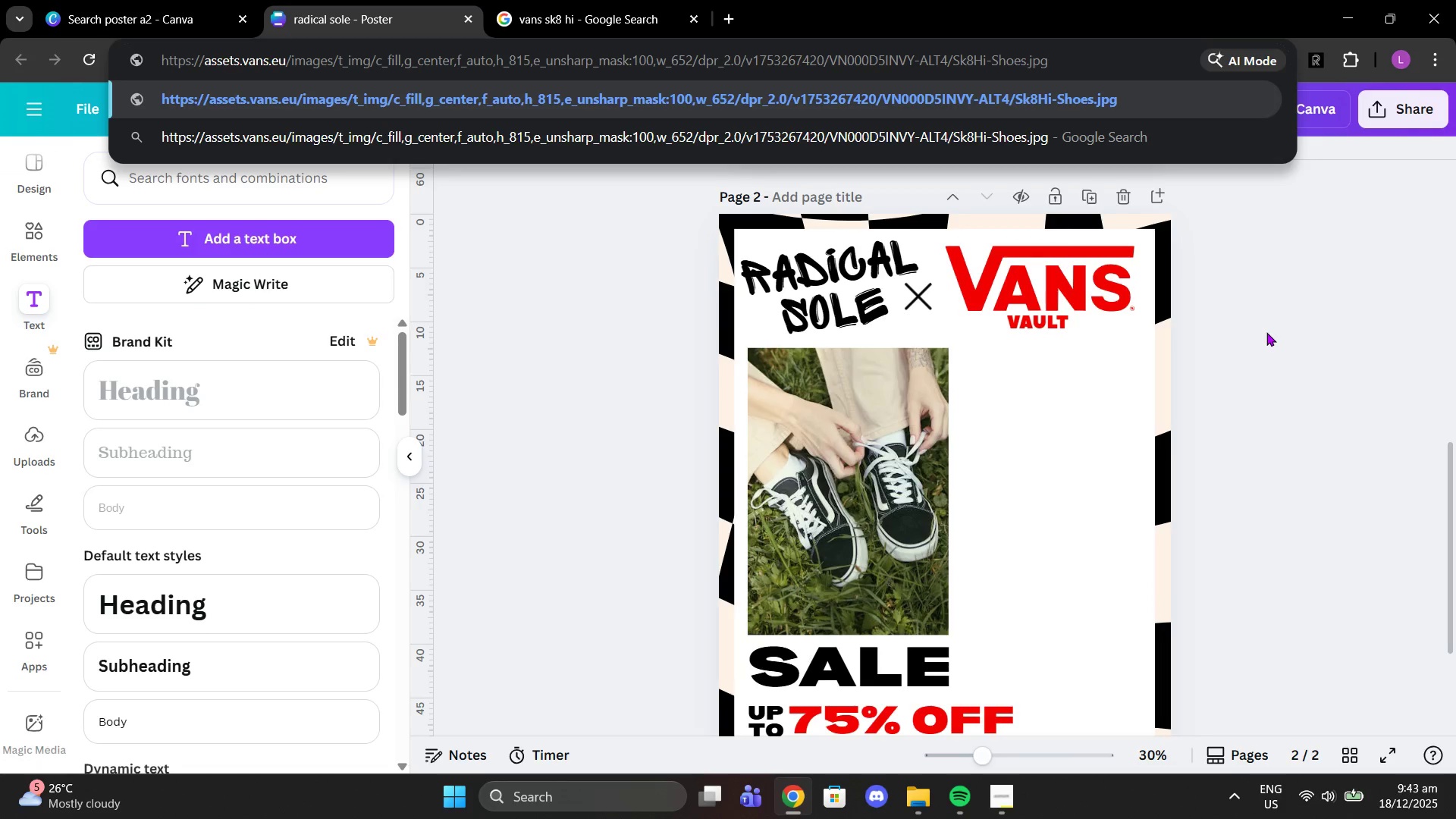 
left_click([1266, 332])
 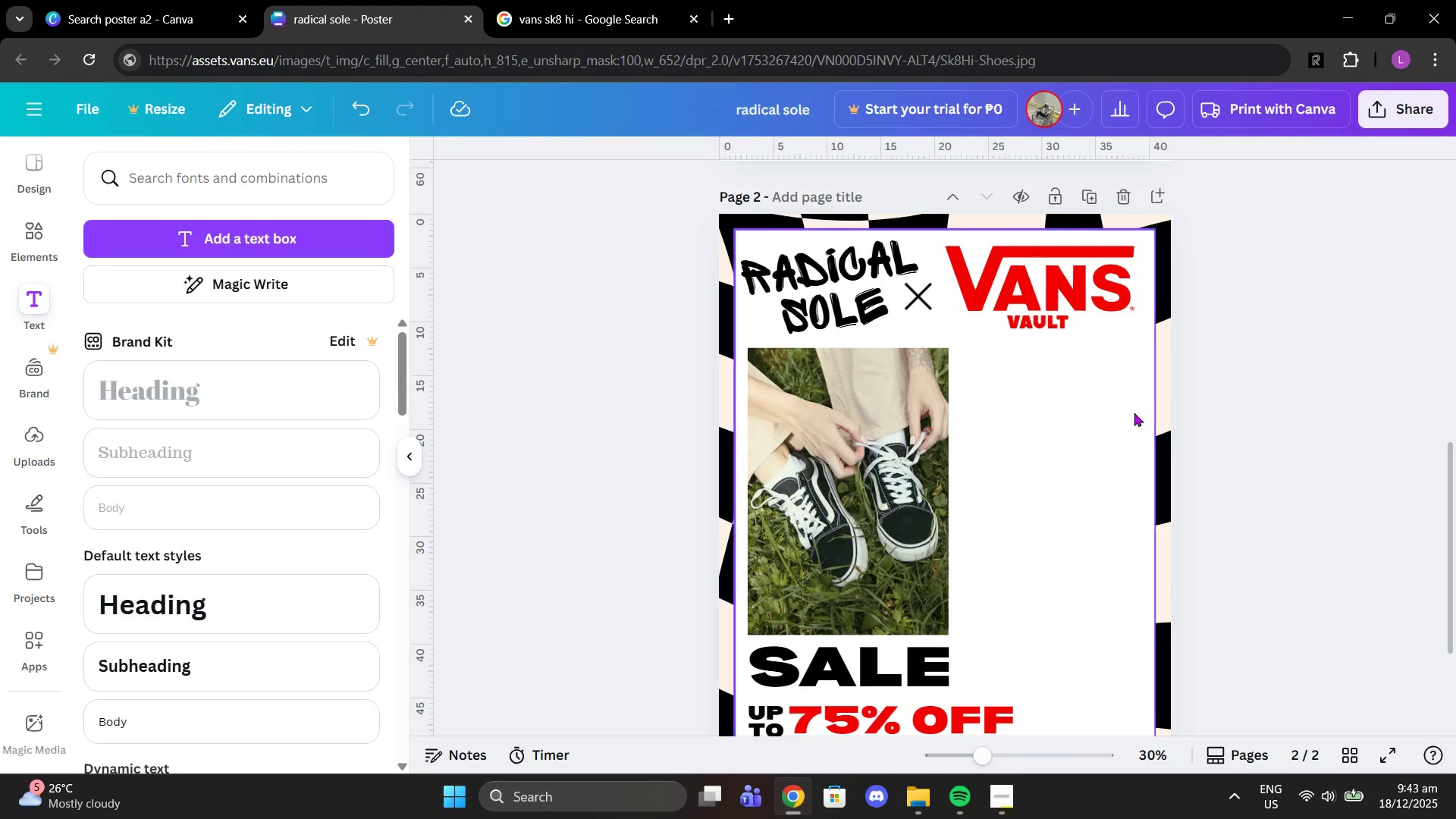 
left_click([1104, 416])
 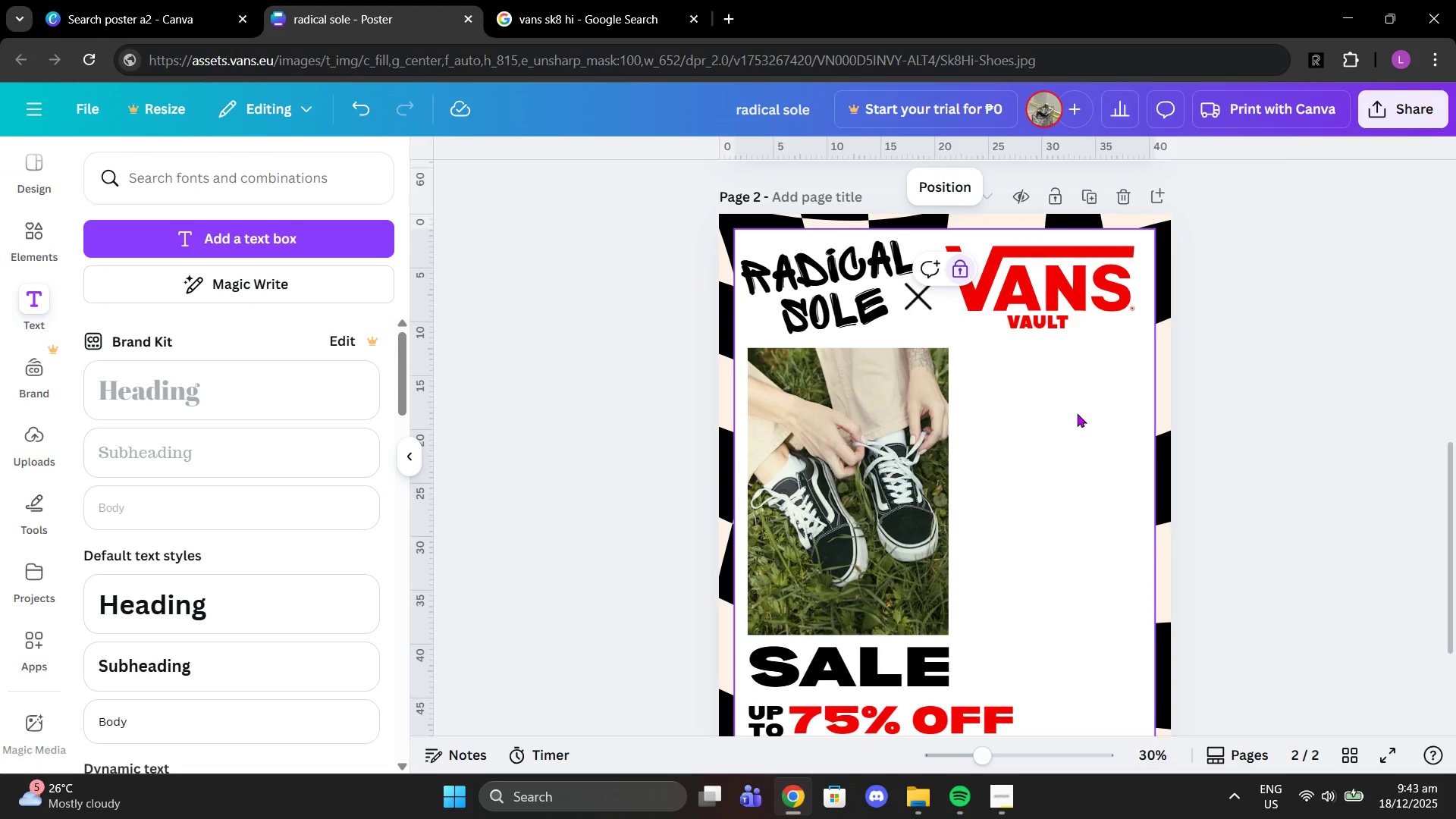 
key(Control+V)
 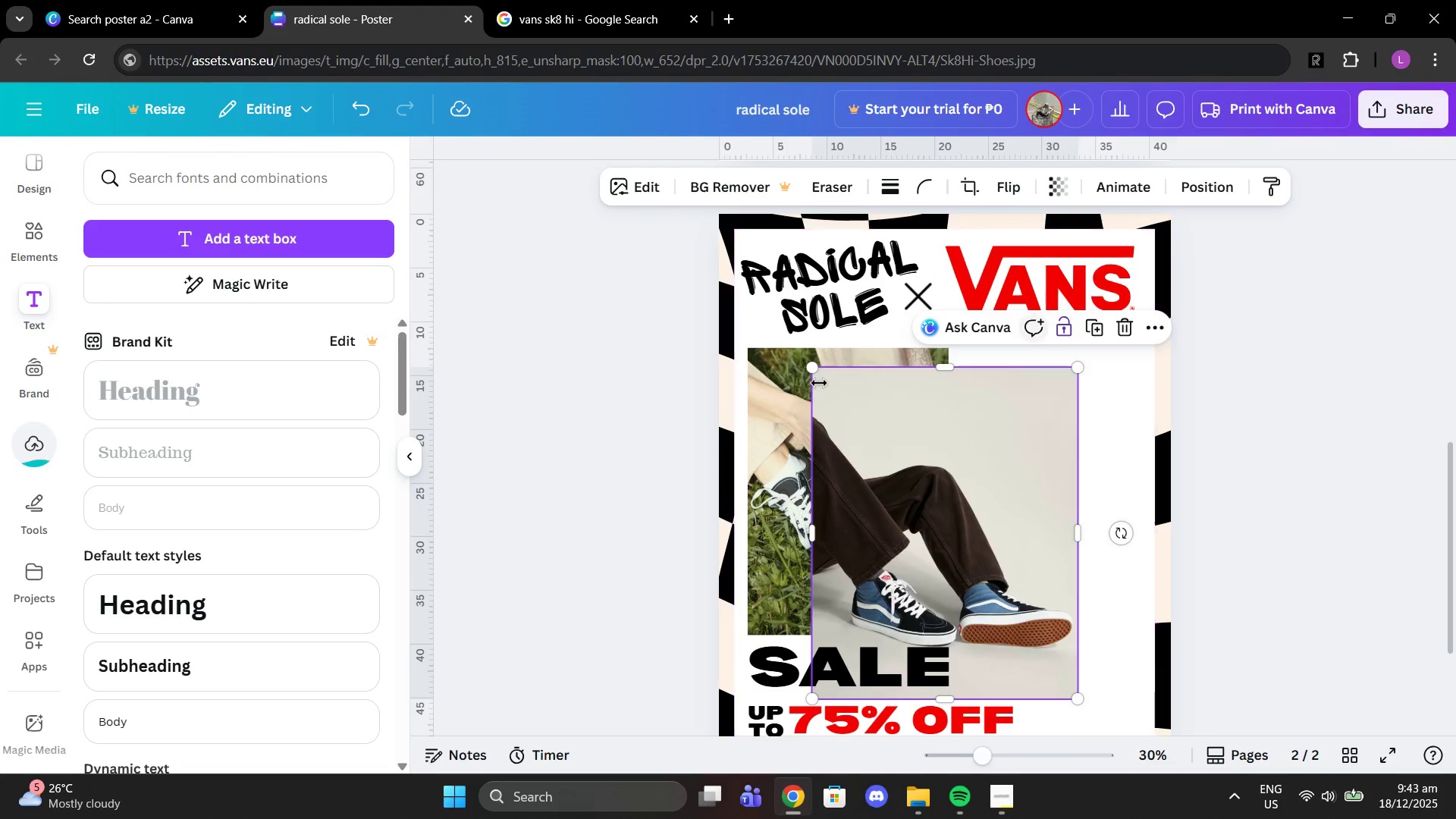 
left_click_drag(start_coordinate=[814, 374], to_coordinate=[987, 463])
 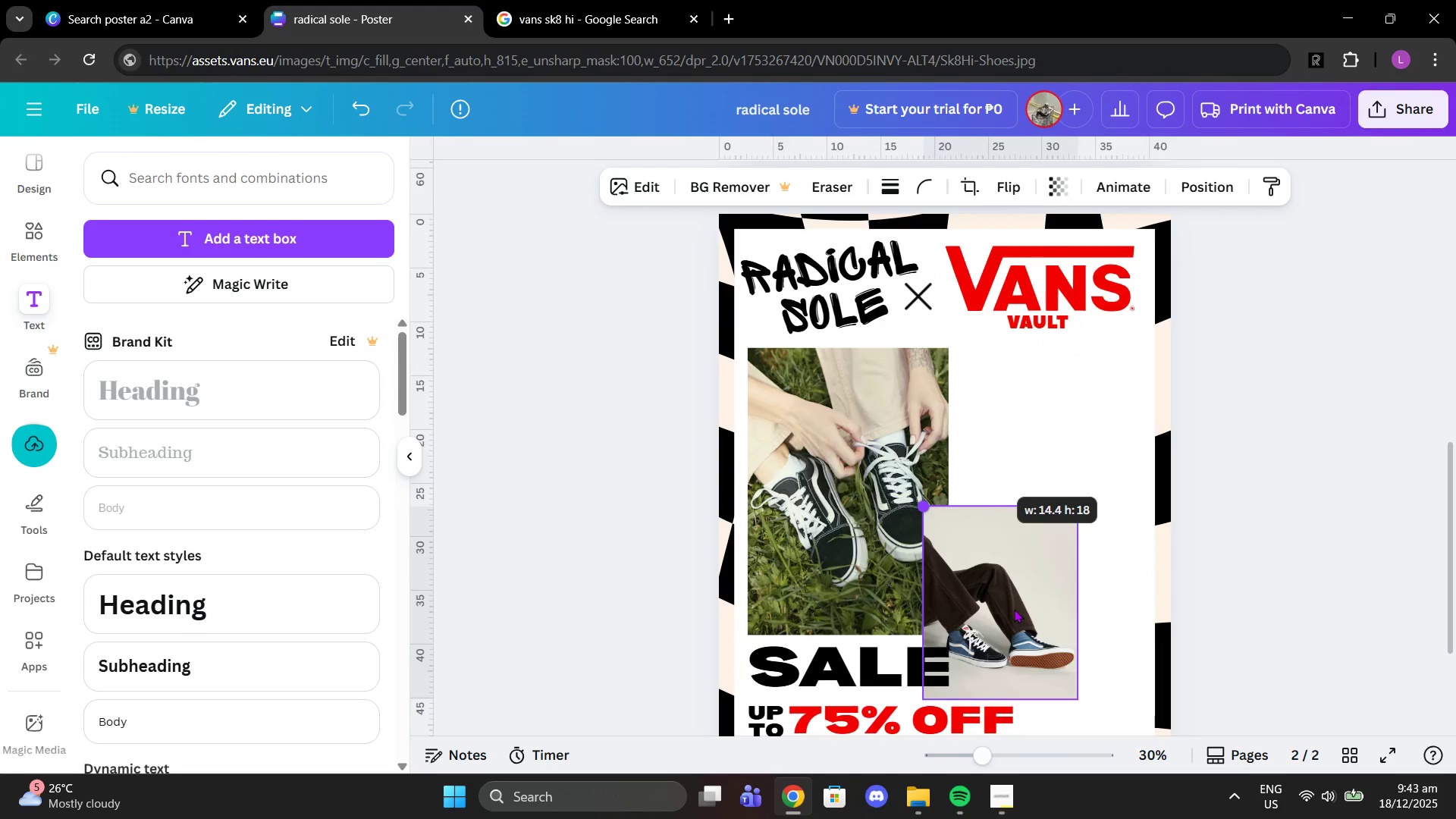 
left_click_drag(start_coordinate=[1014, 609], to_coordinate=[1068, 451])
 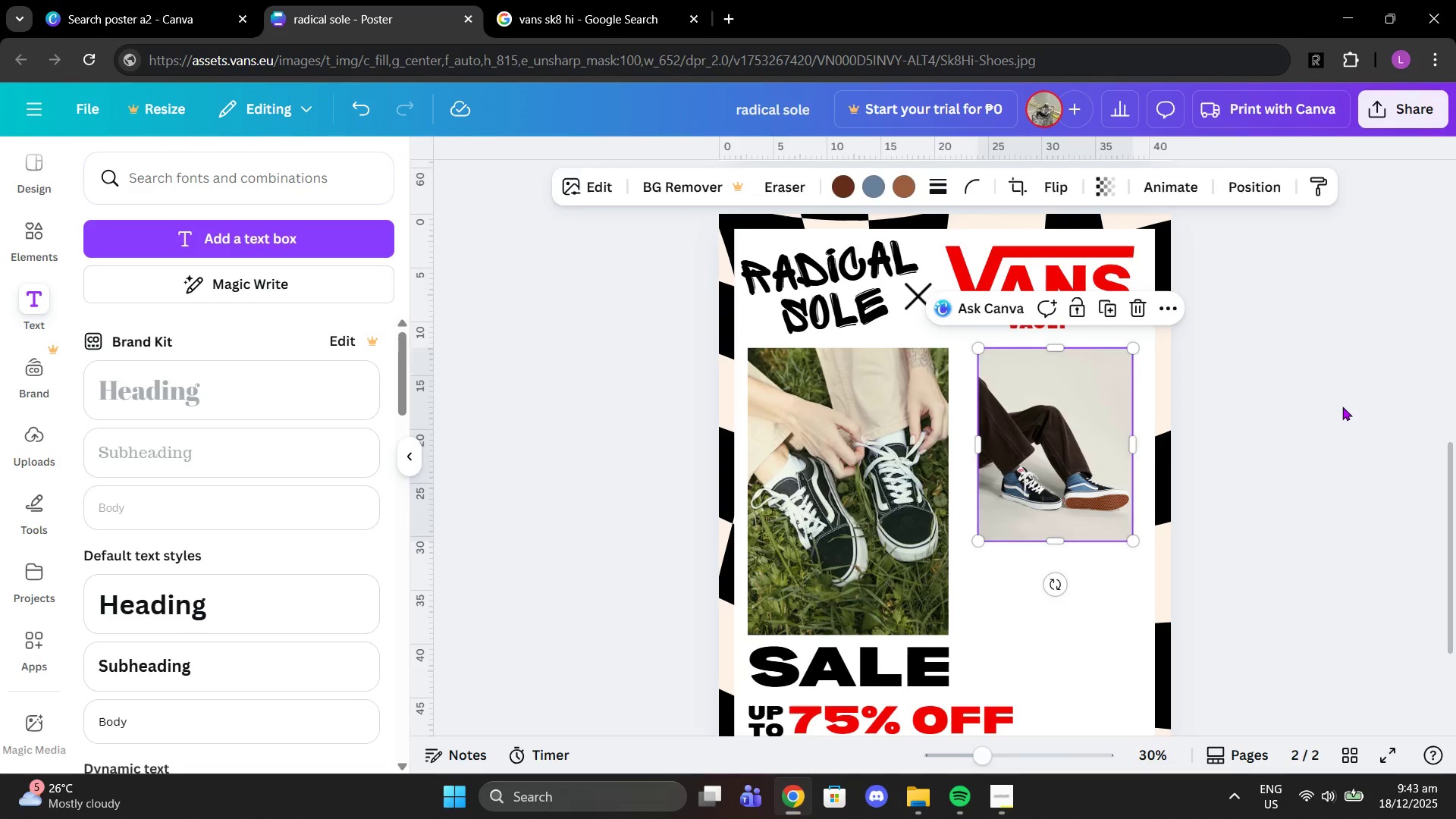 
double_click([1031, 391])
 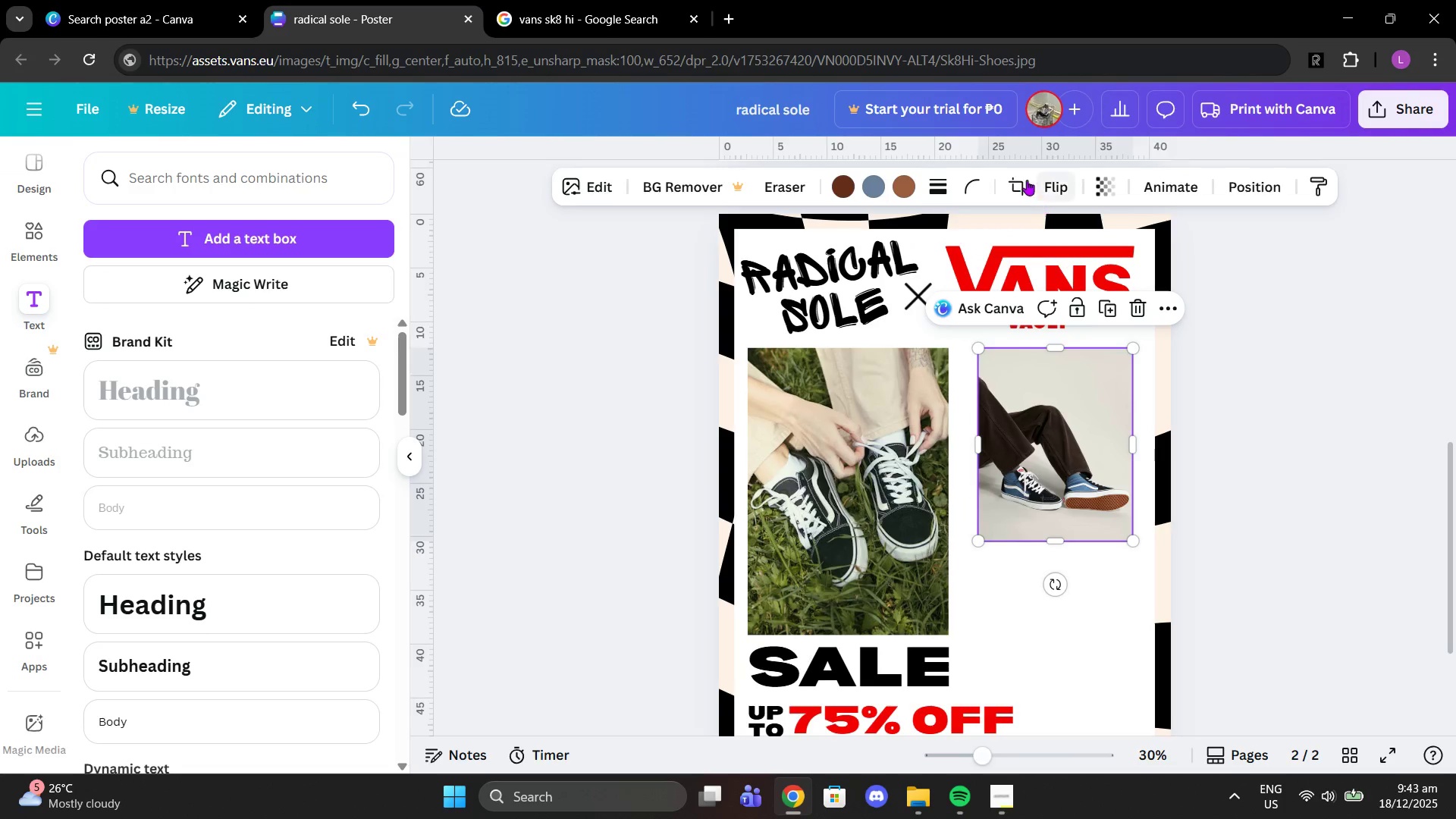 
left_click([1020, 177])
 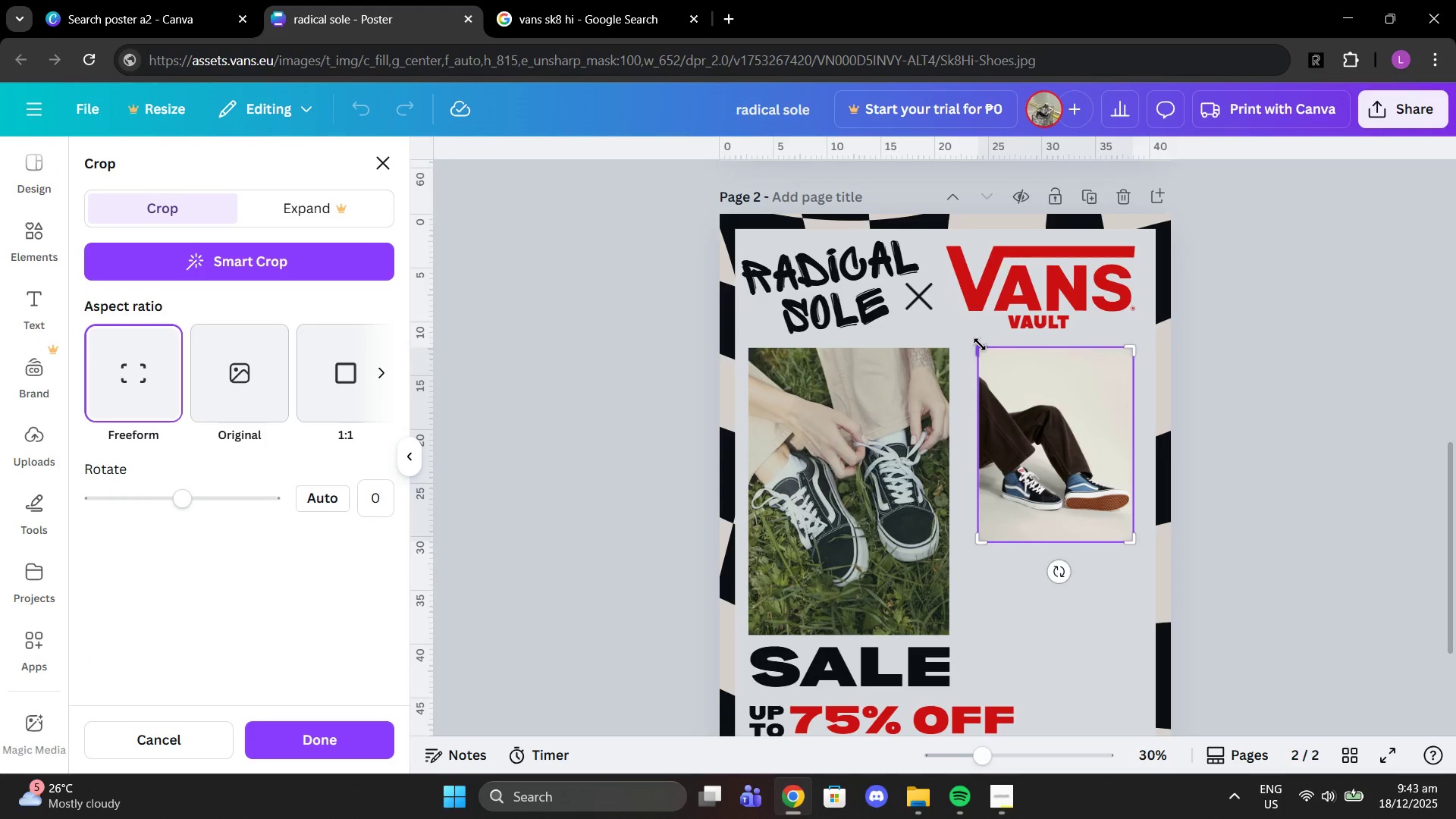 
left_click_drag(start_coordinate=[980, 344], to_coordinate=[1016, 381])
 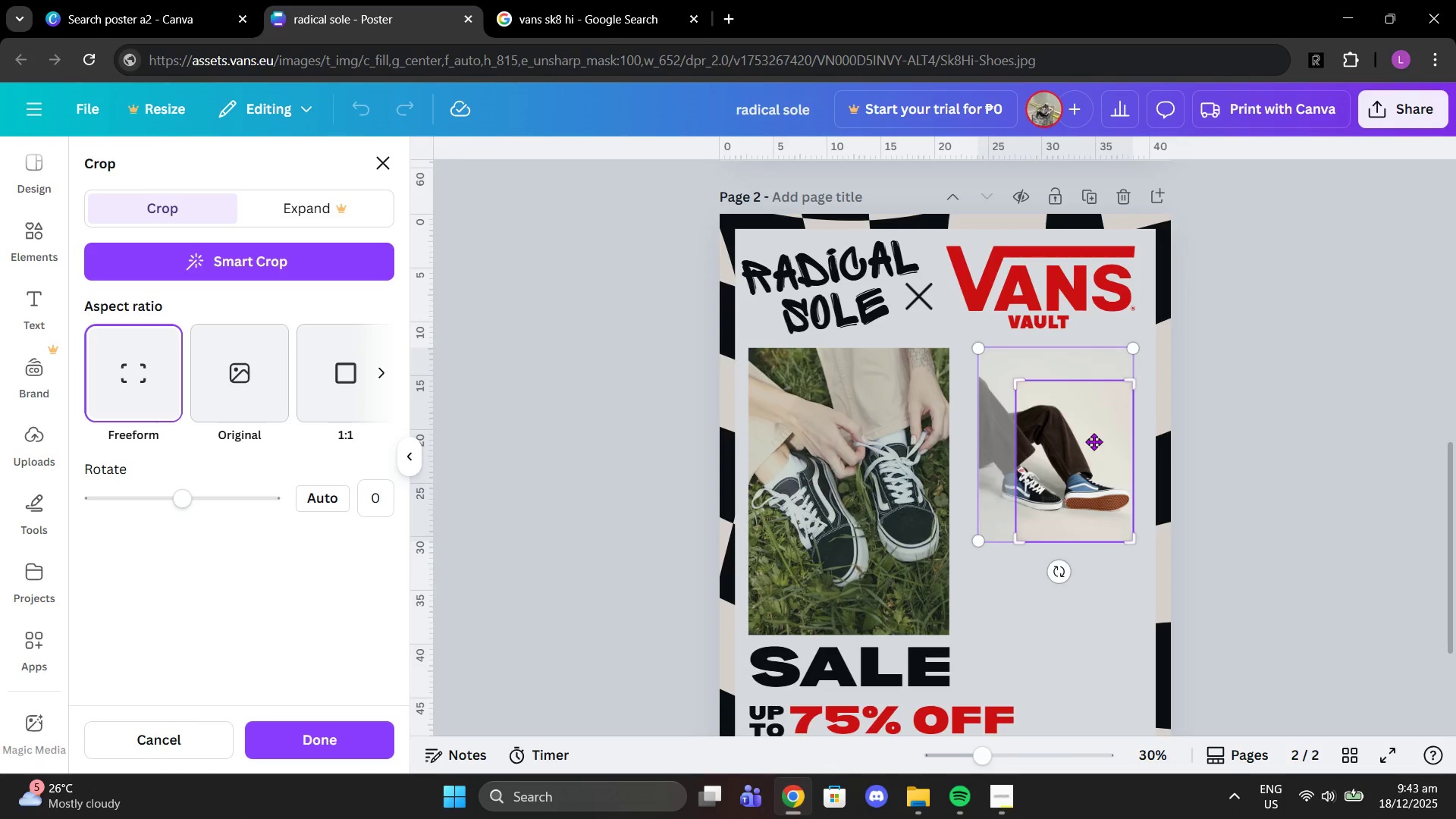 
left_click_drag(start_coordinate=[1094, 441], to_coordinate=[1055, 440])
 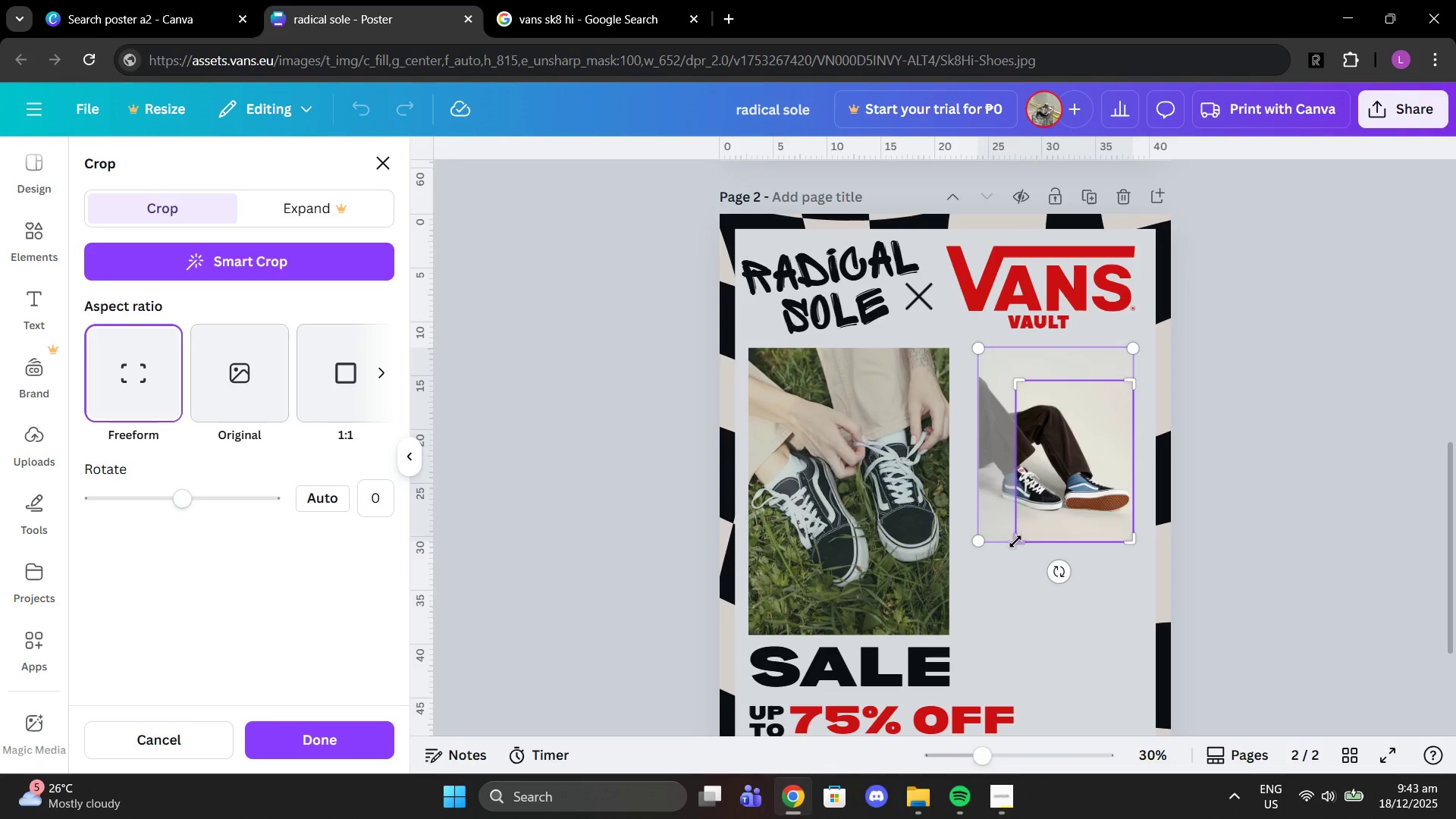 
left_click_drag(start_coordinate=[1009, 548], to_coordinate=[997, 548])
 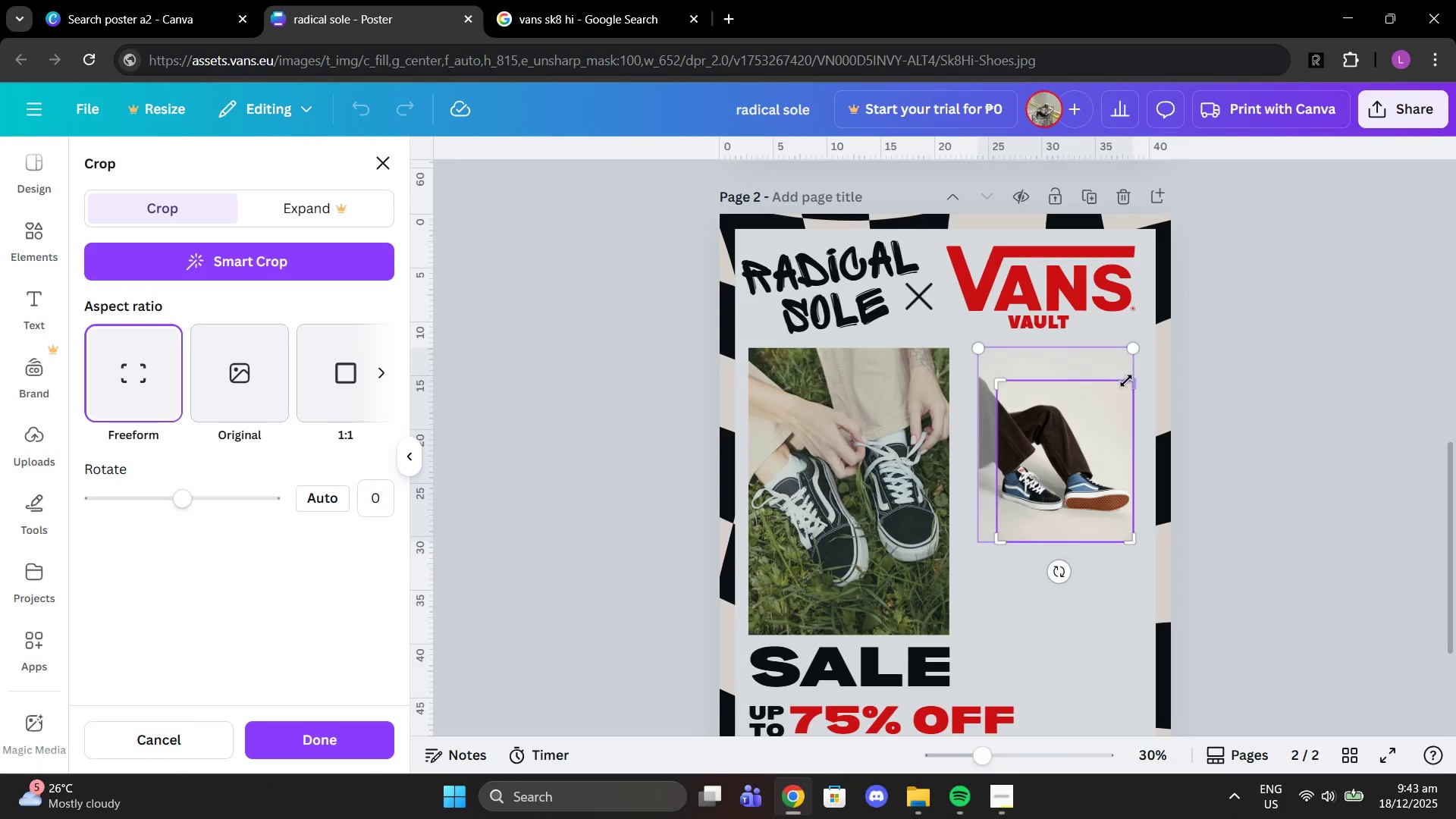 
left_click_drag(start_coordinate=[1130, 382], to_coordinate=[1138, 415])
 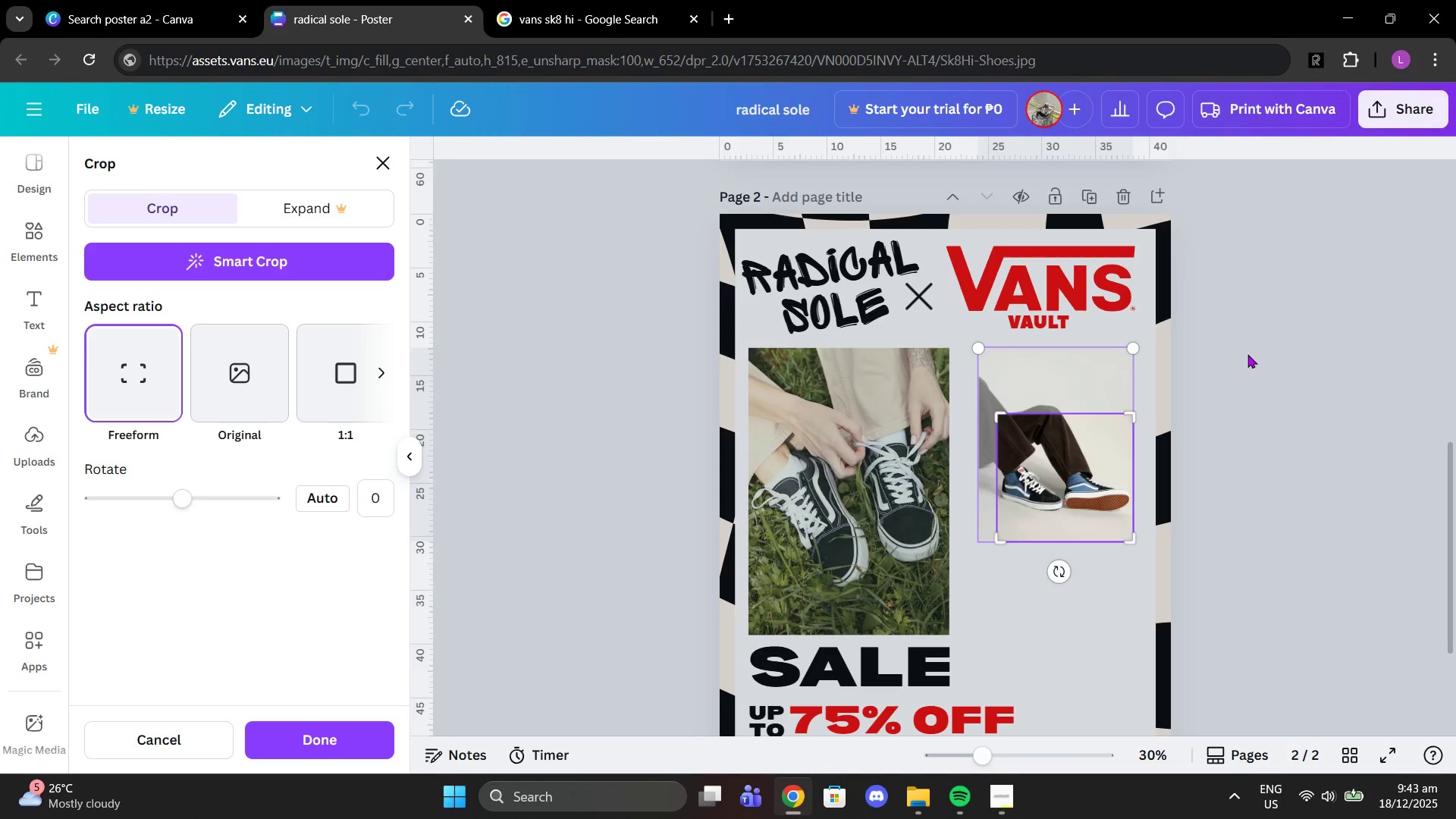 
left_click([1247, 354])
 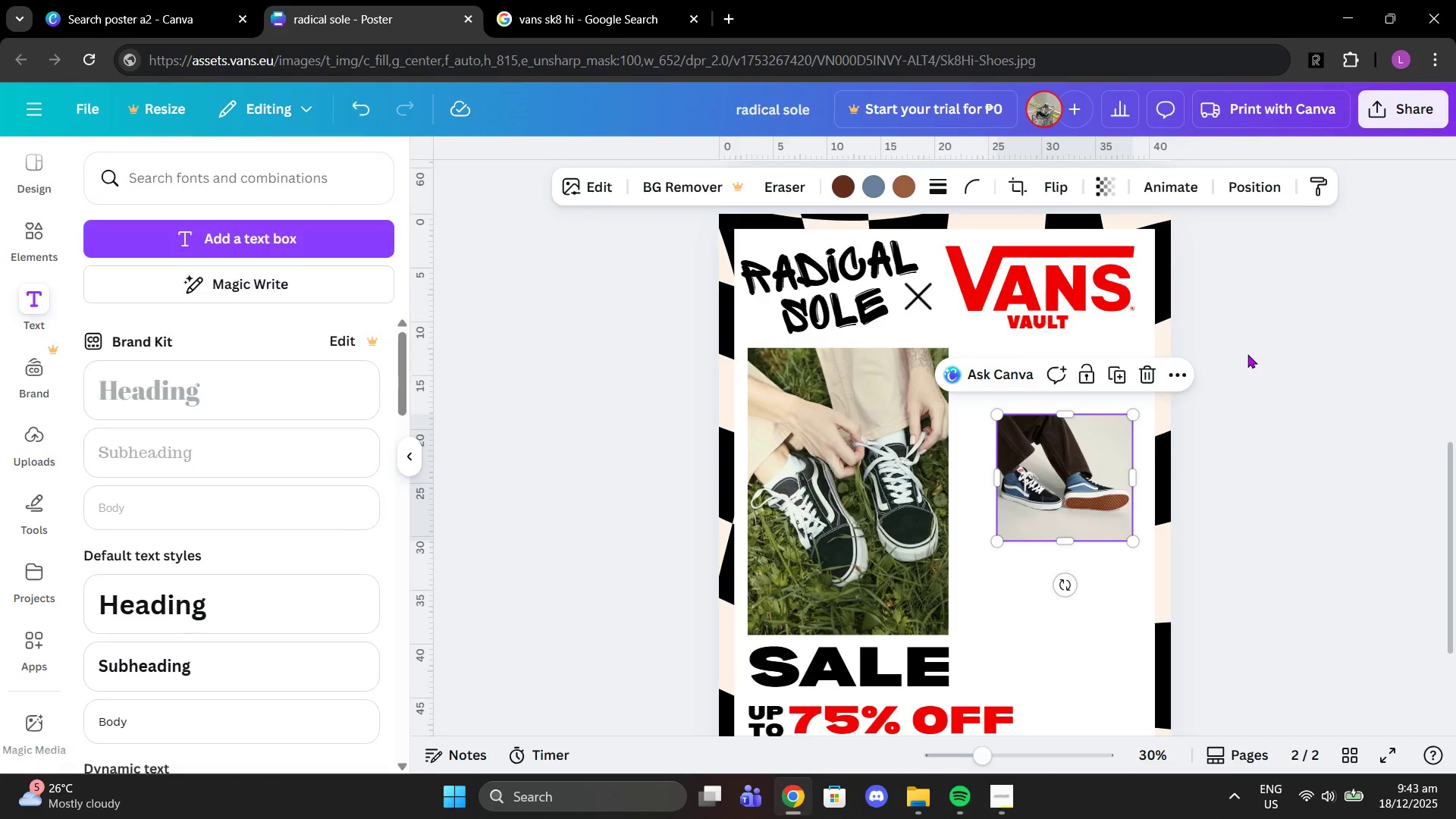 
left_click([1247, 354])
 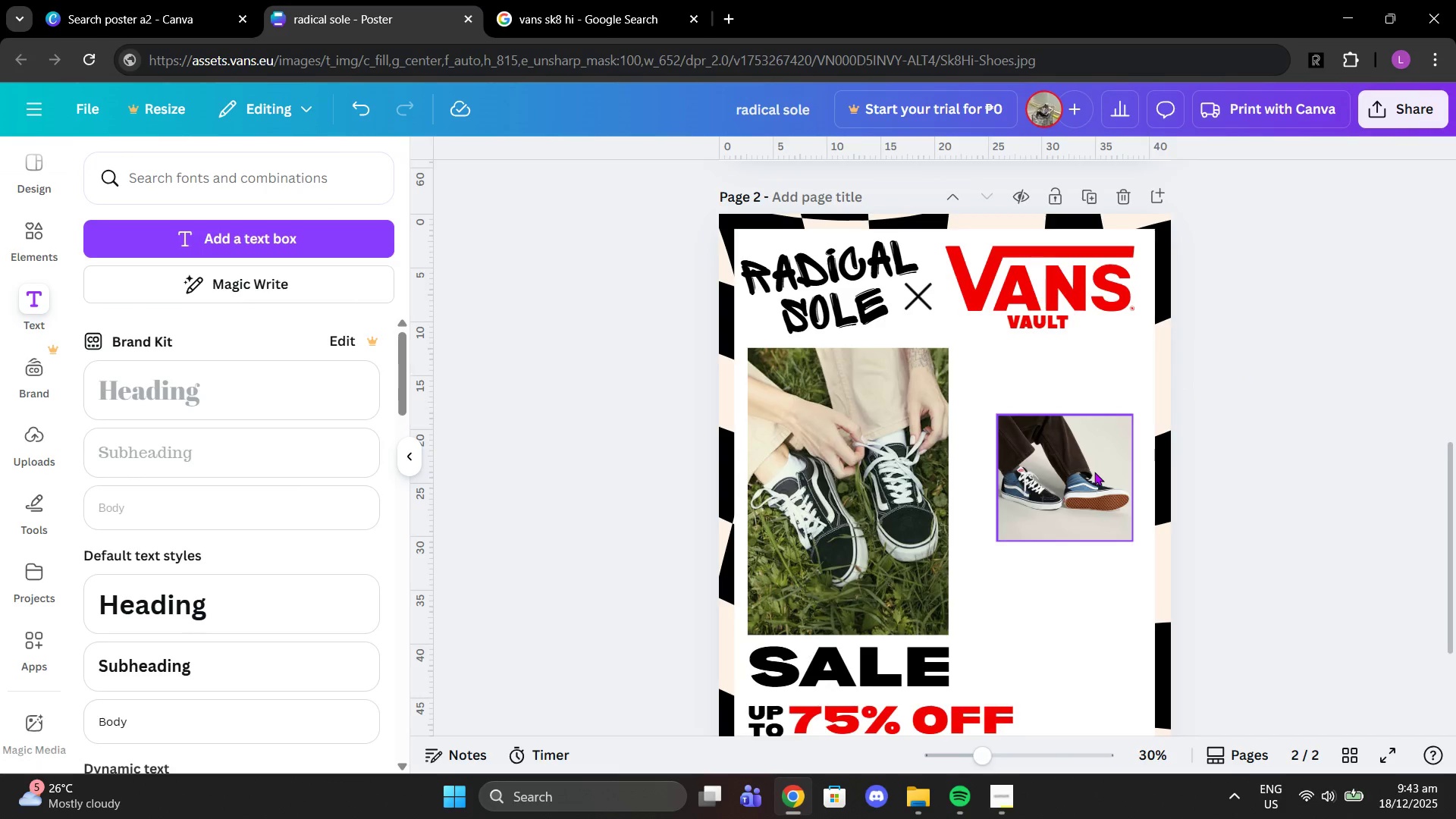 
left_click([1094, 472])
 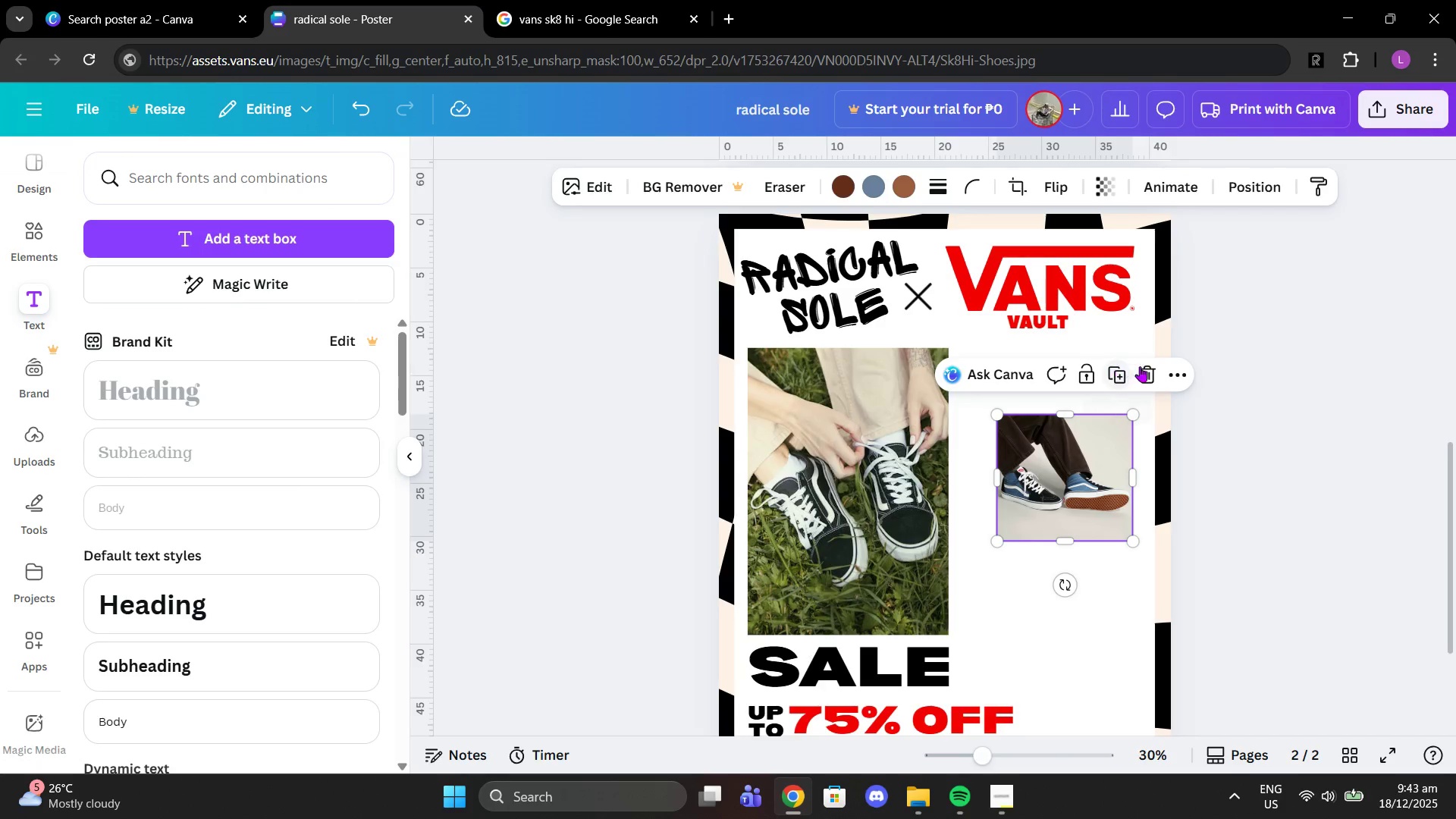 
left_click([1144, 366])
 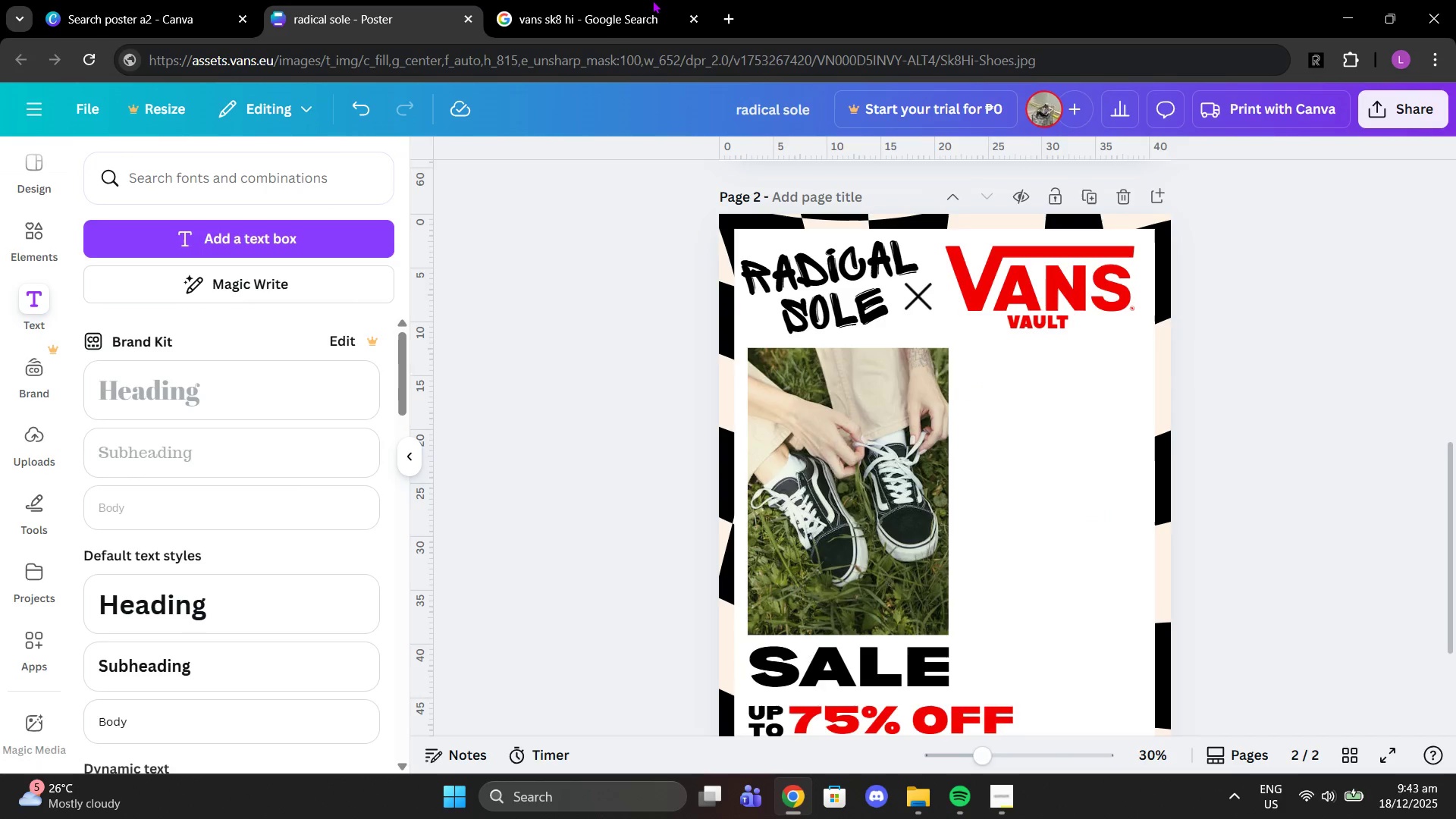 
left_click([630, 0])
 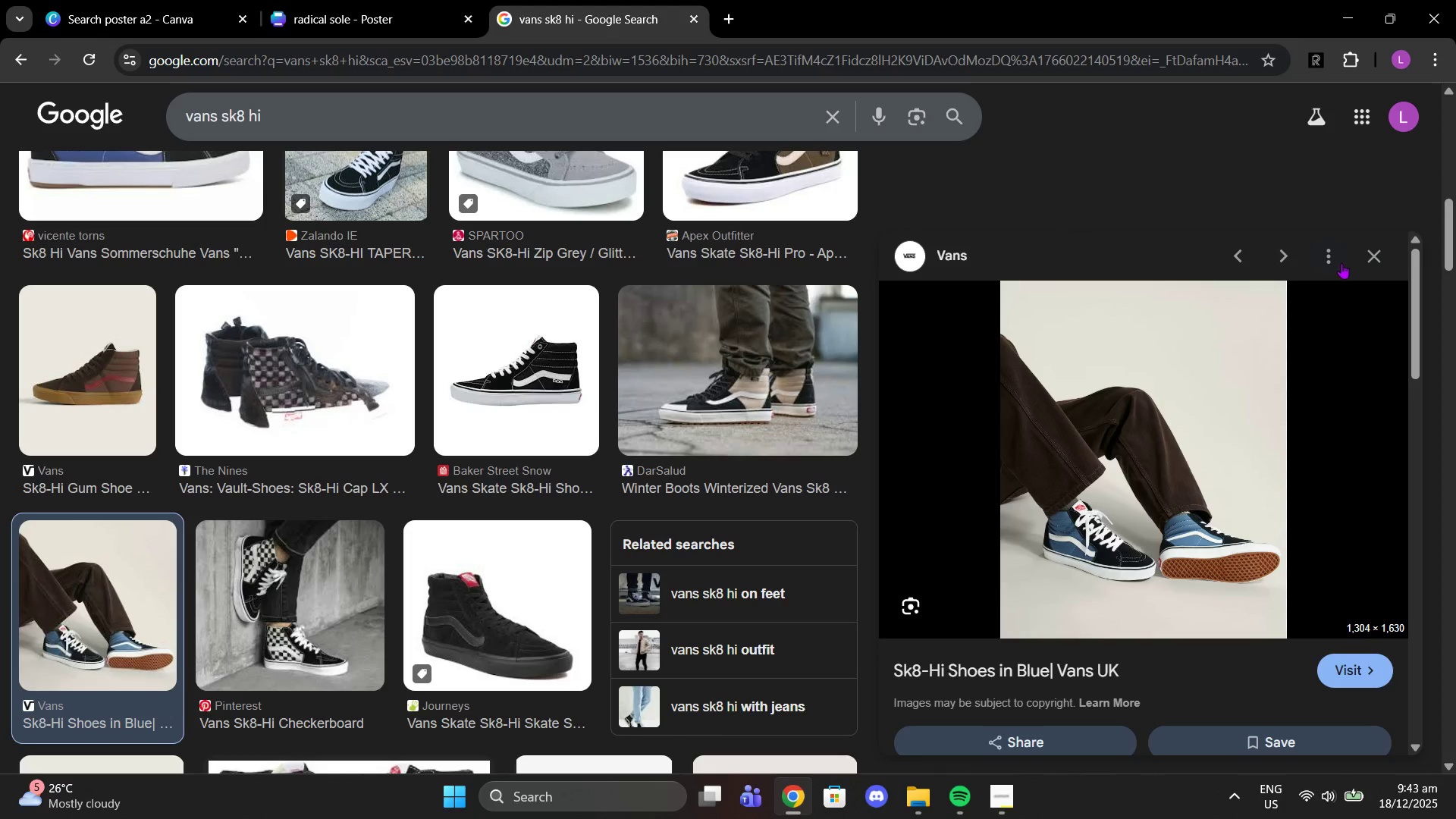 
left_click([1364, 253])
 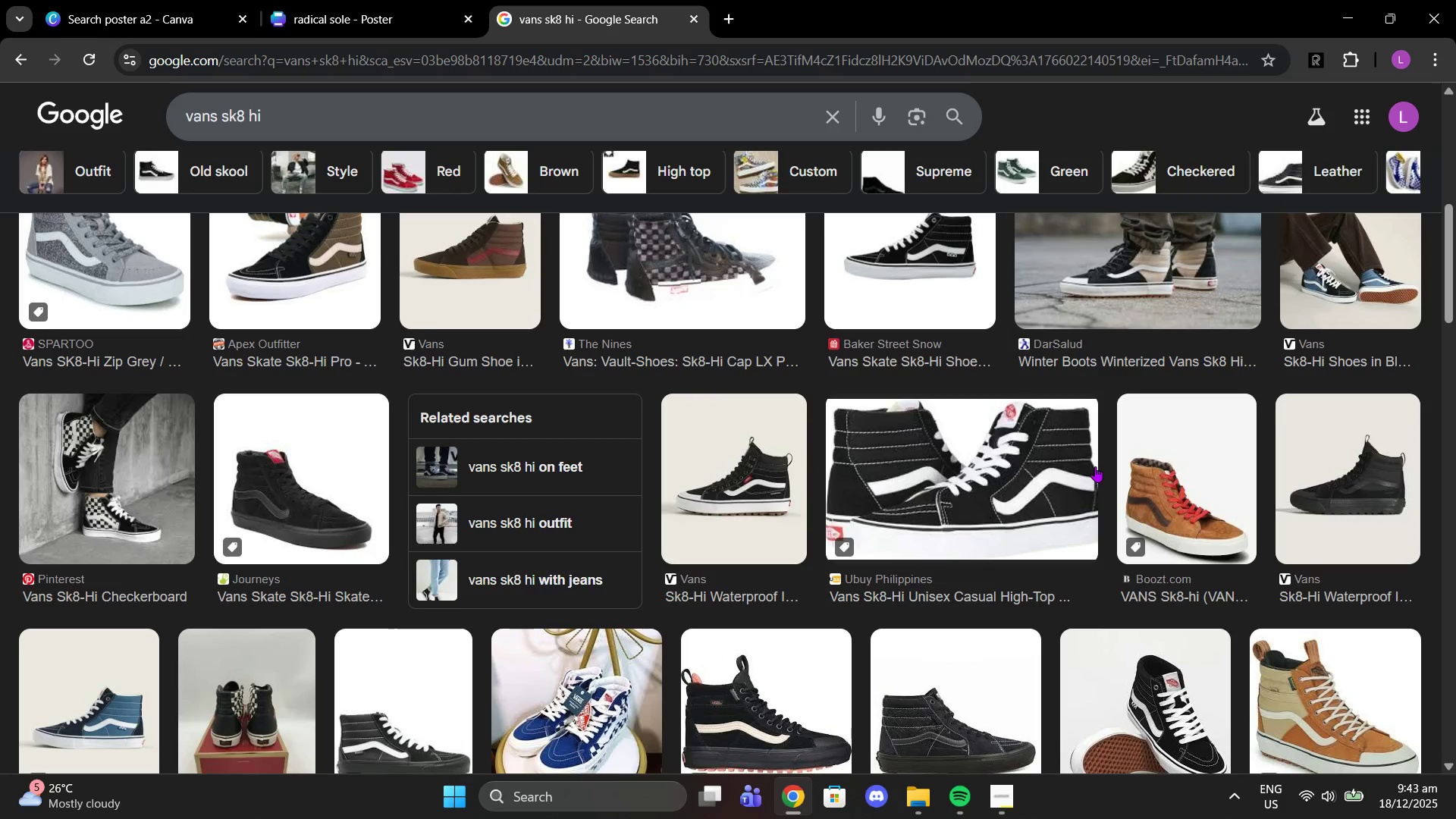 
scroll: coordinate [1095, 466], scroll_direction: down, amount: 1.0
 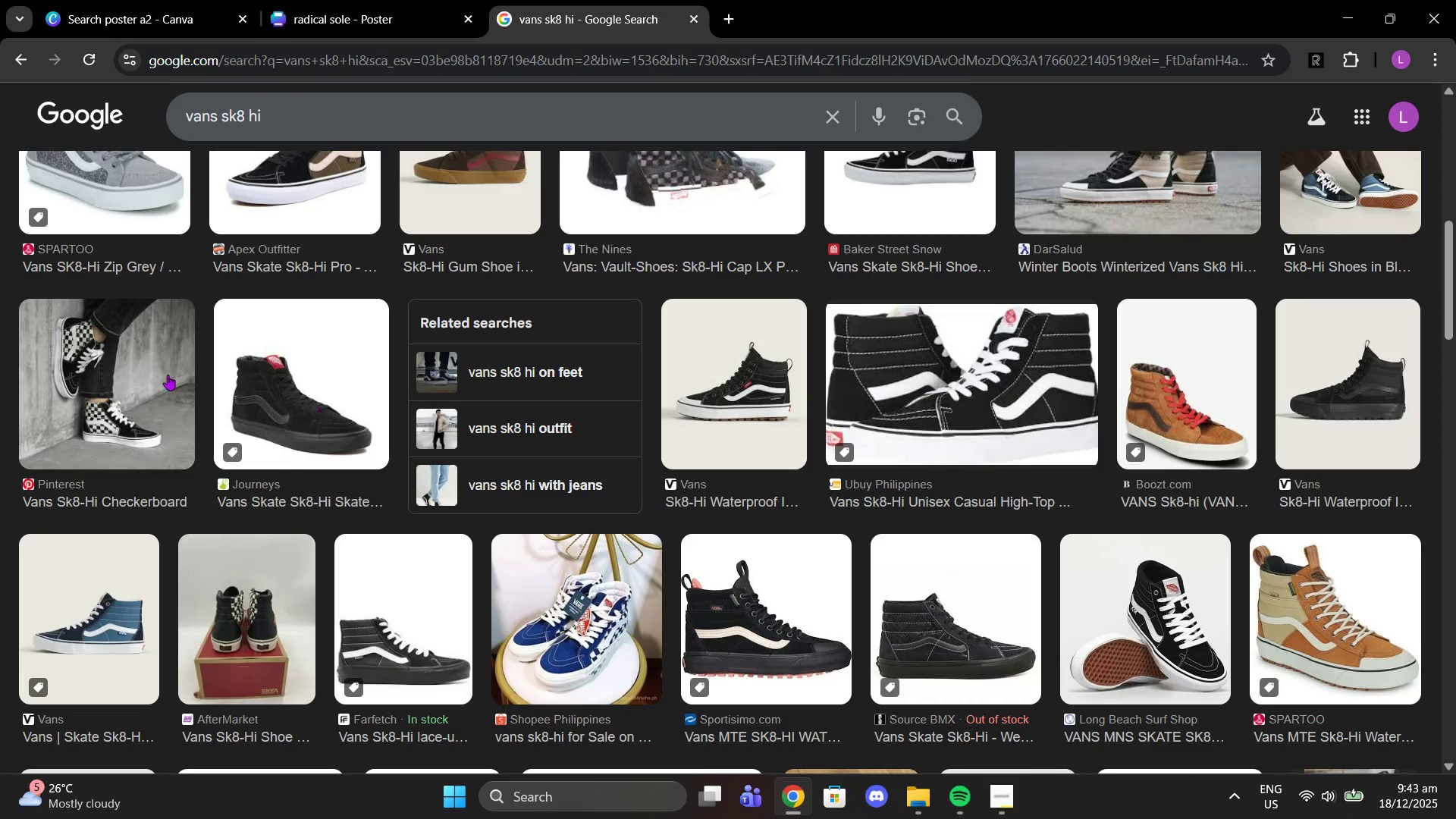 
left_click([79, 367])
 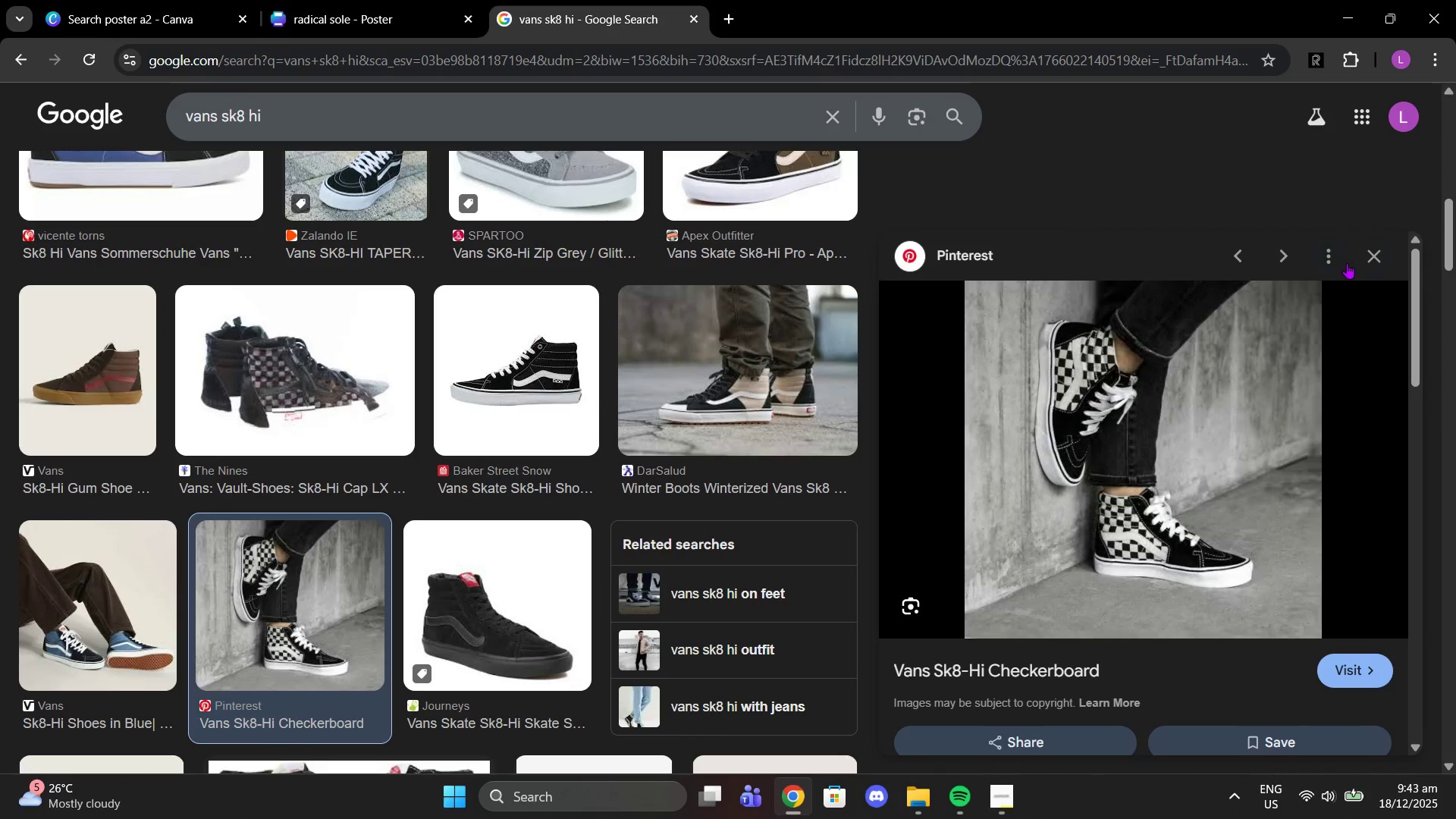 
left_click([1357, 263])
 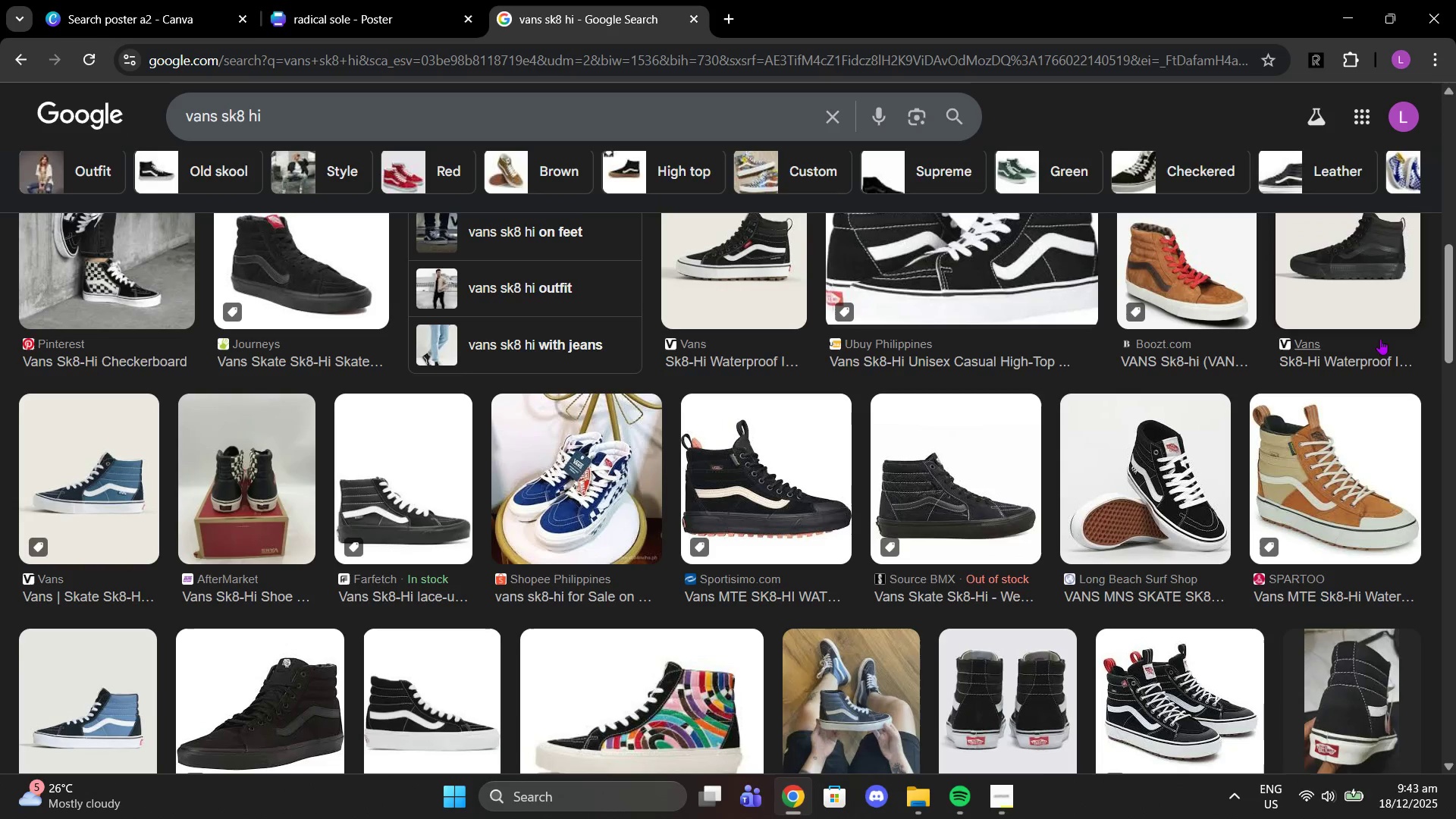 
scroll: coordinate [1253, 372], scroll_direction: down, amount: 12.0
 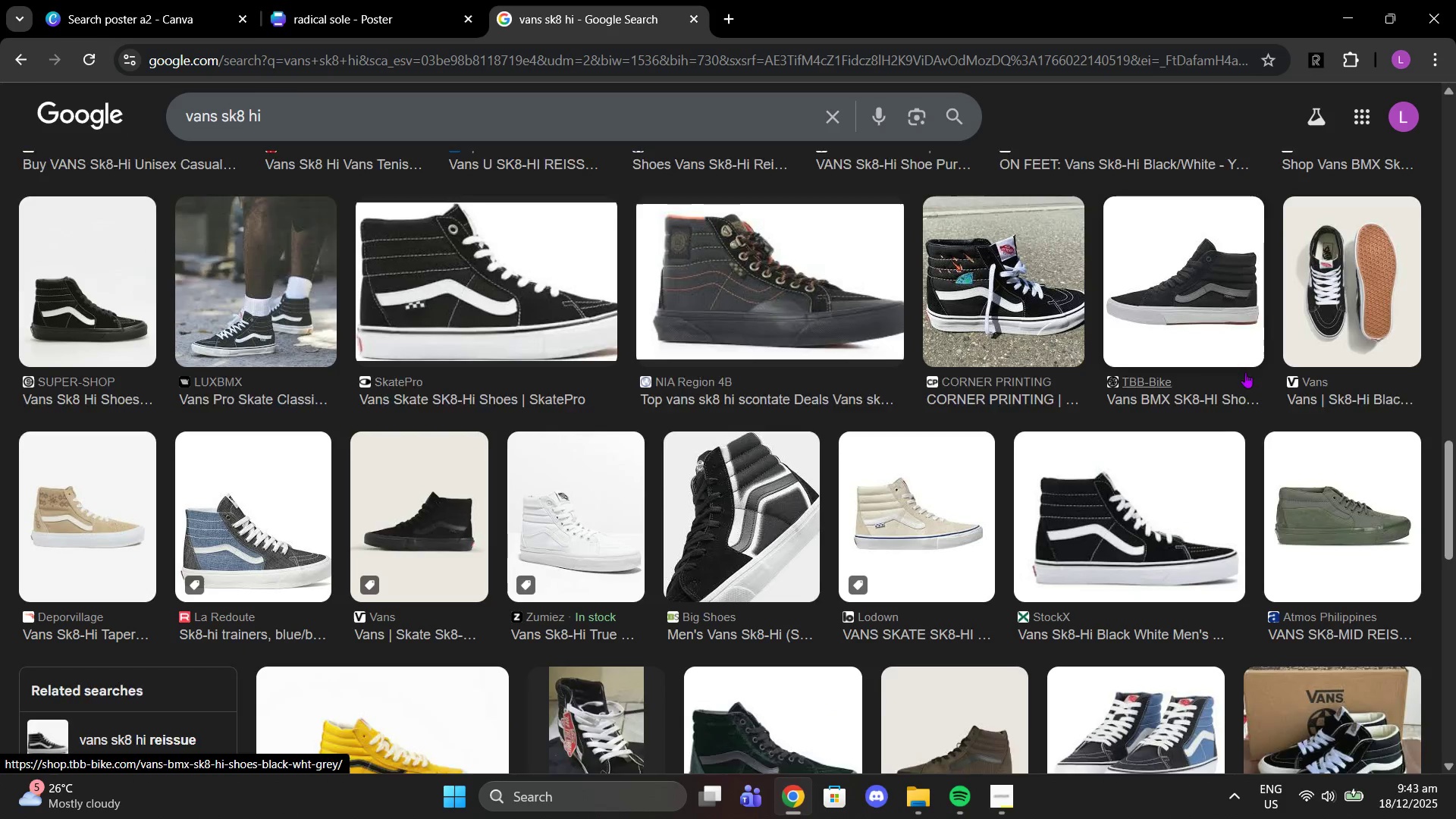 
scroll: coordinate [1033, 409], scroll_direction: down, amount: 18.0
 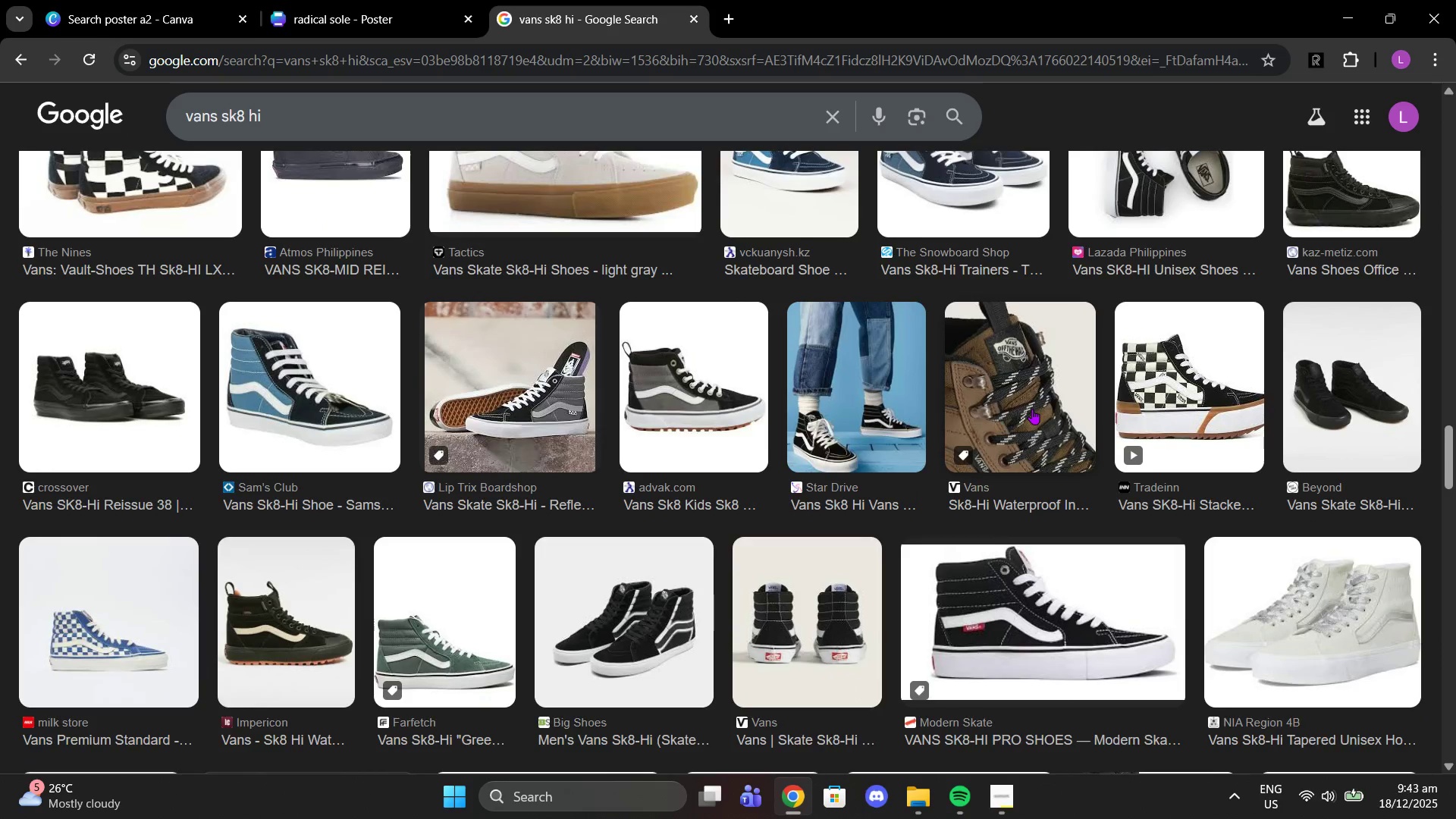 
scroll: coordinate [1032, 409], scroll_direction: up, amount: 3.0
 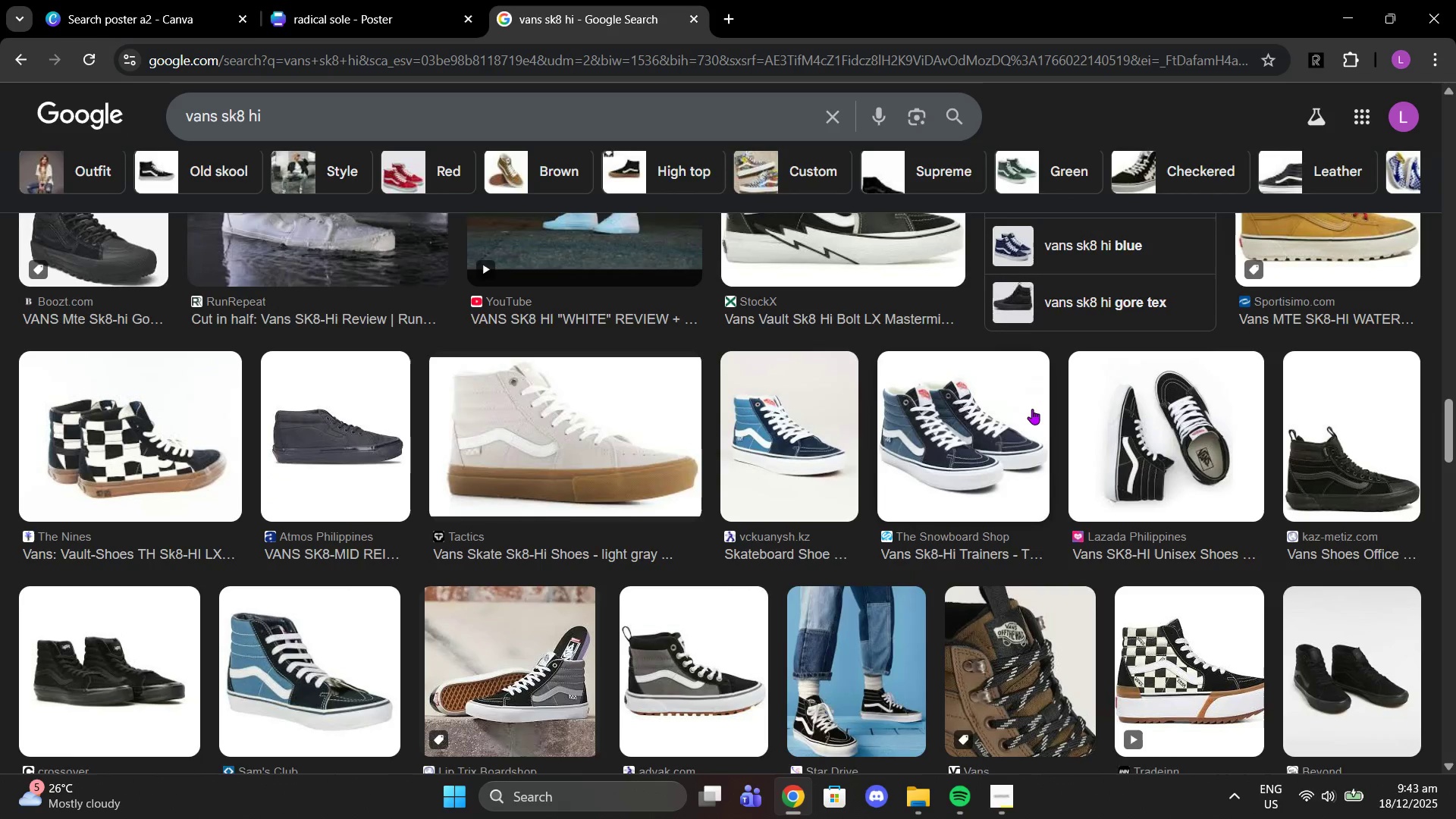 
scroll: coordinate [1032, 409], scroll_direction: down, amount: 19.0
 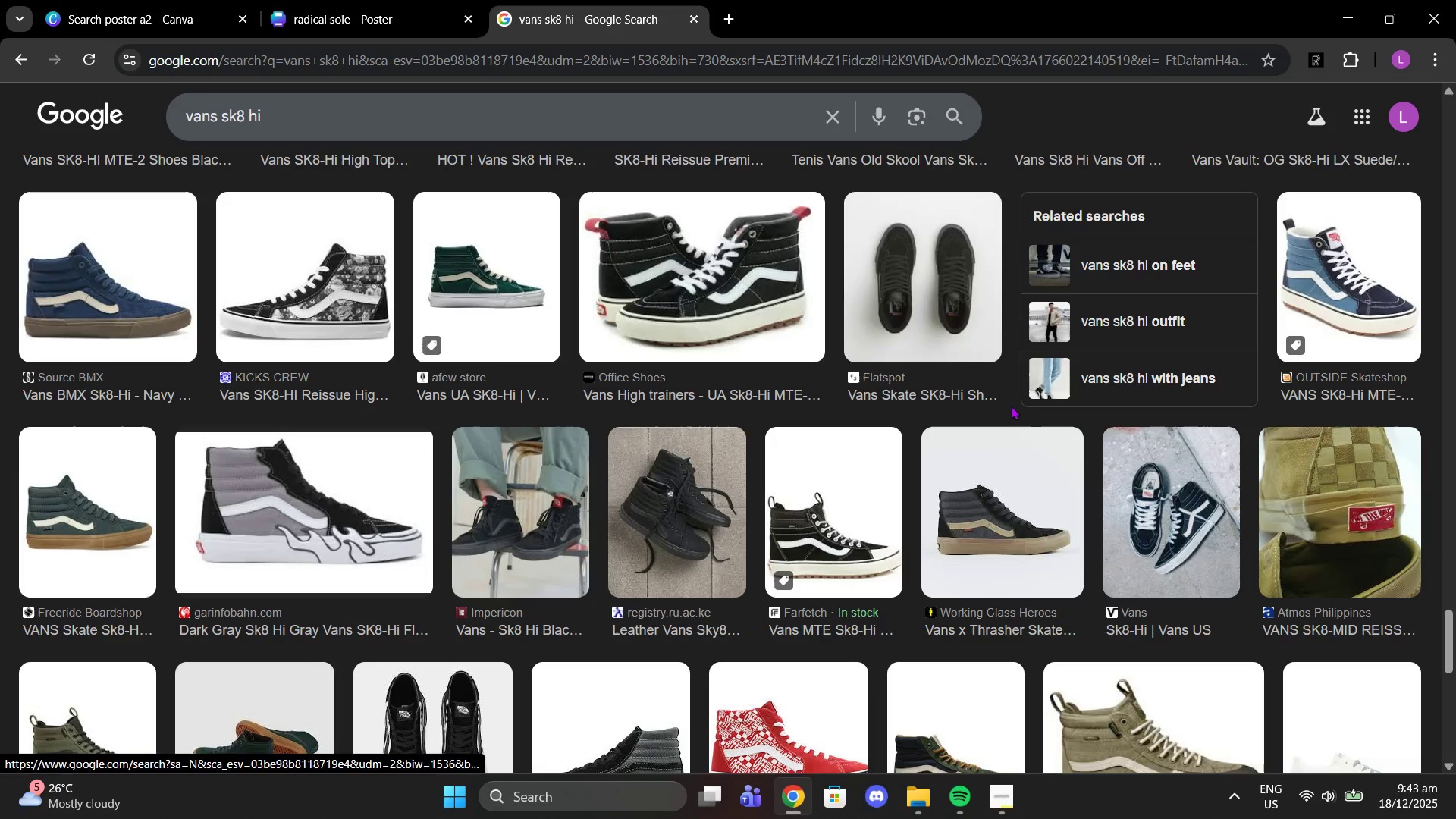 
left_click([479, 482])
 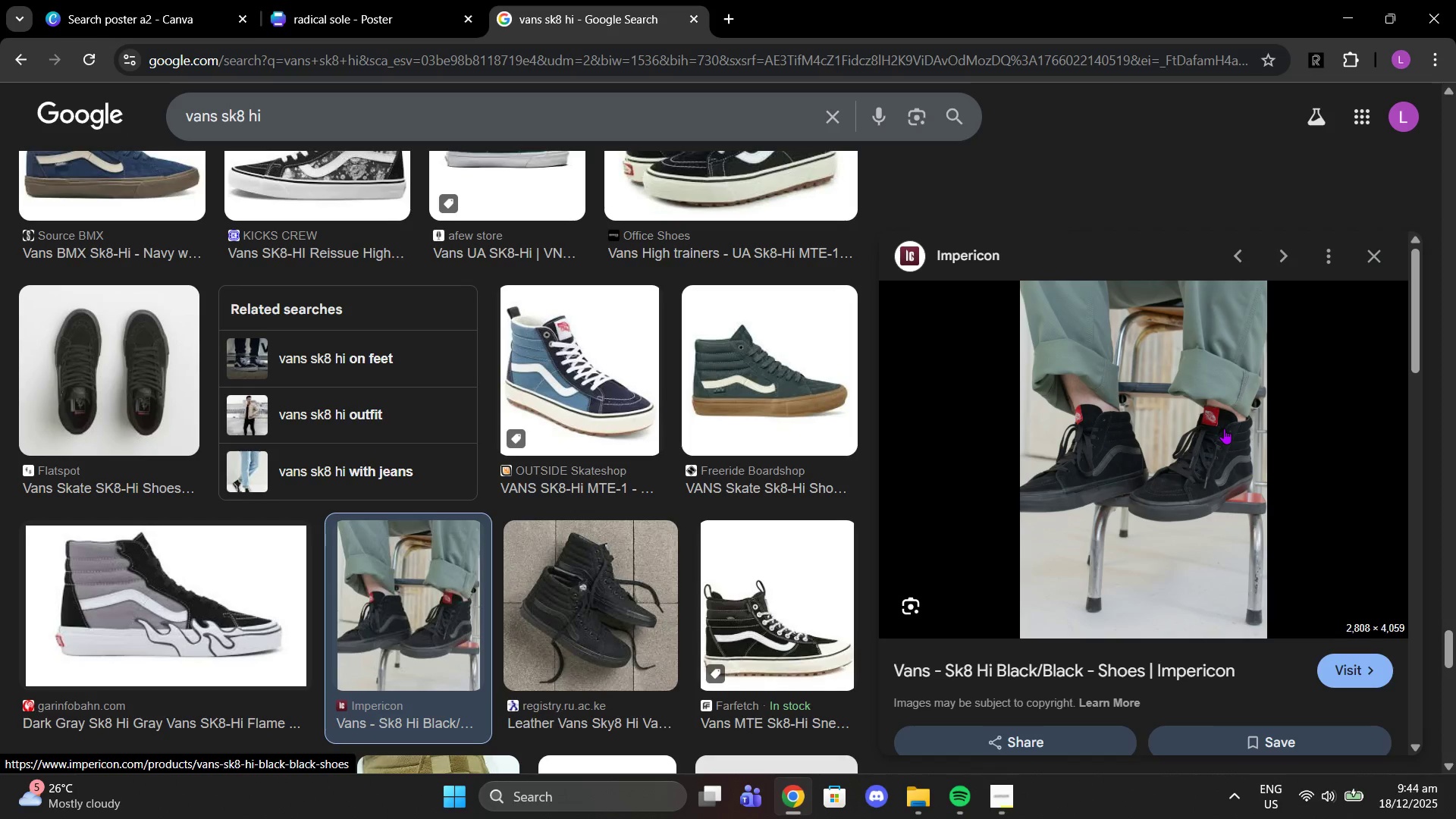 
right_click([1224, 428])
 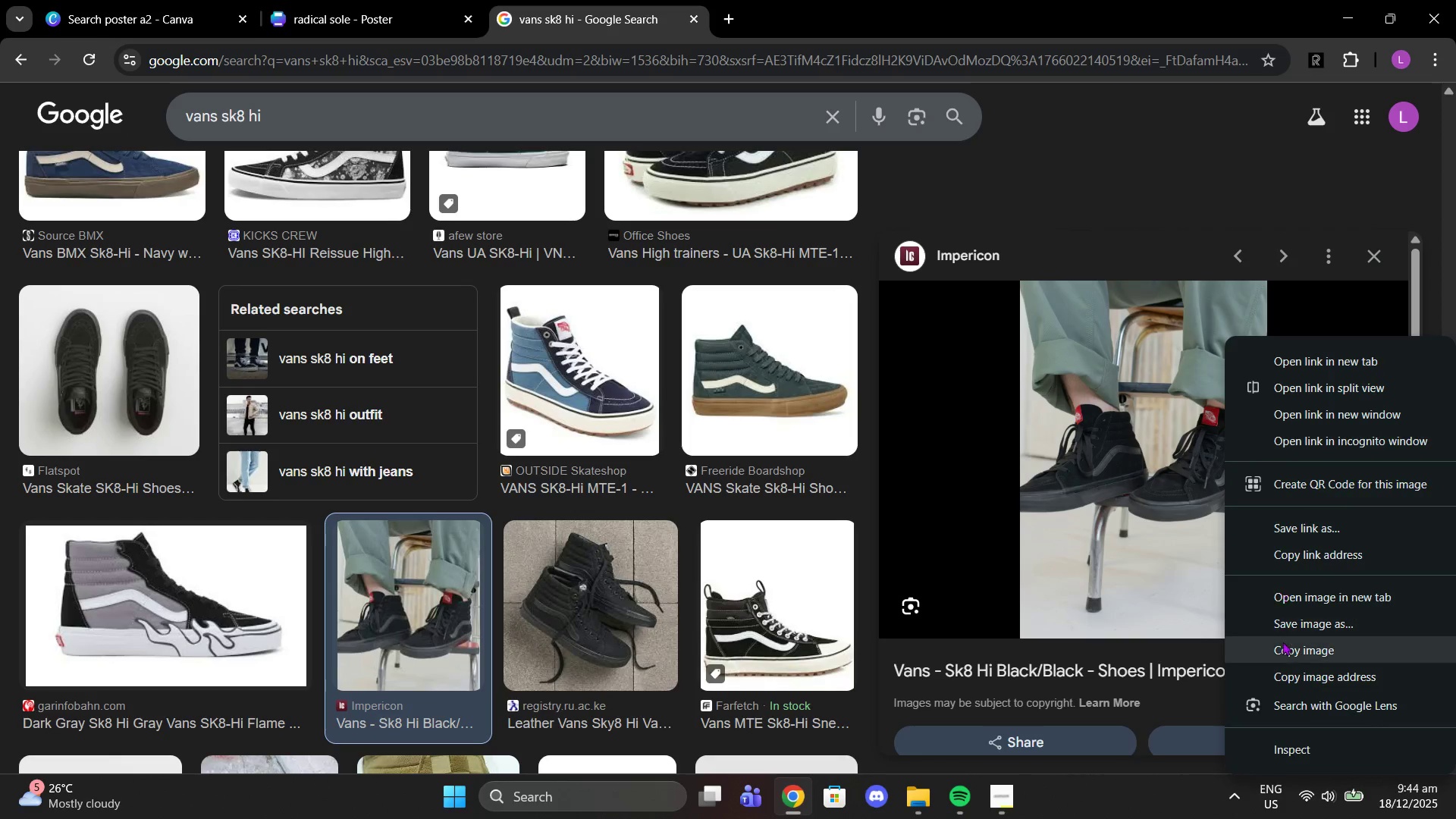 
left_click([1285, 642])
 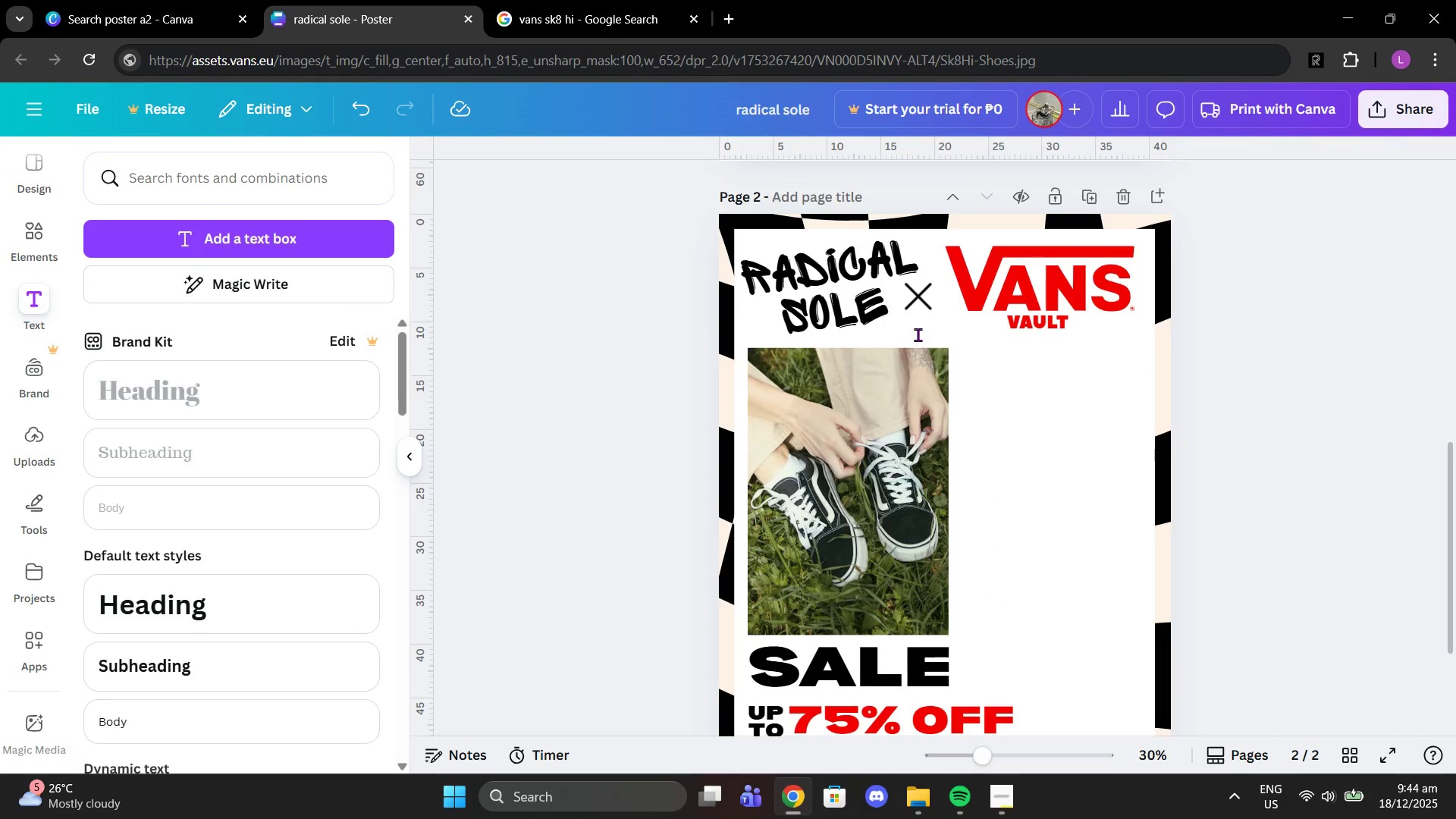 
key(Control+V)
 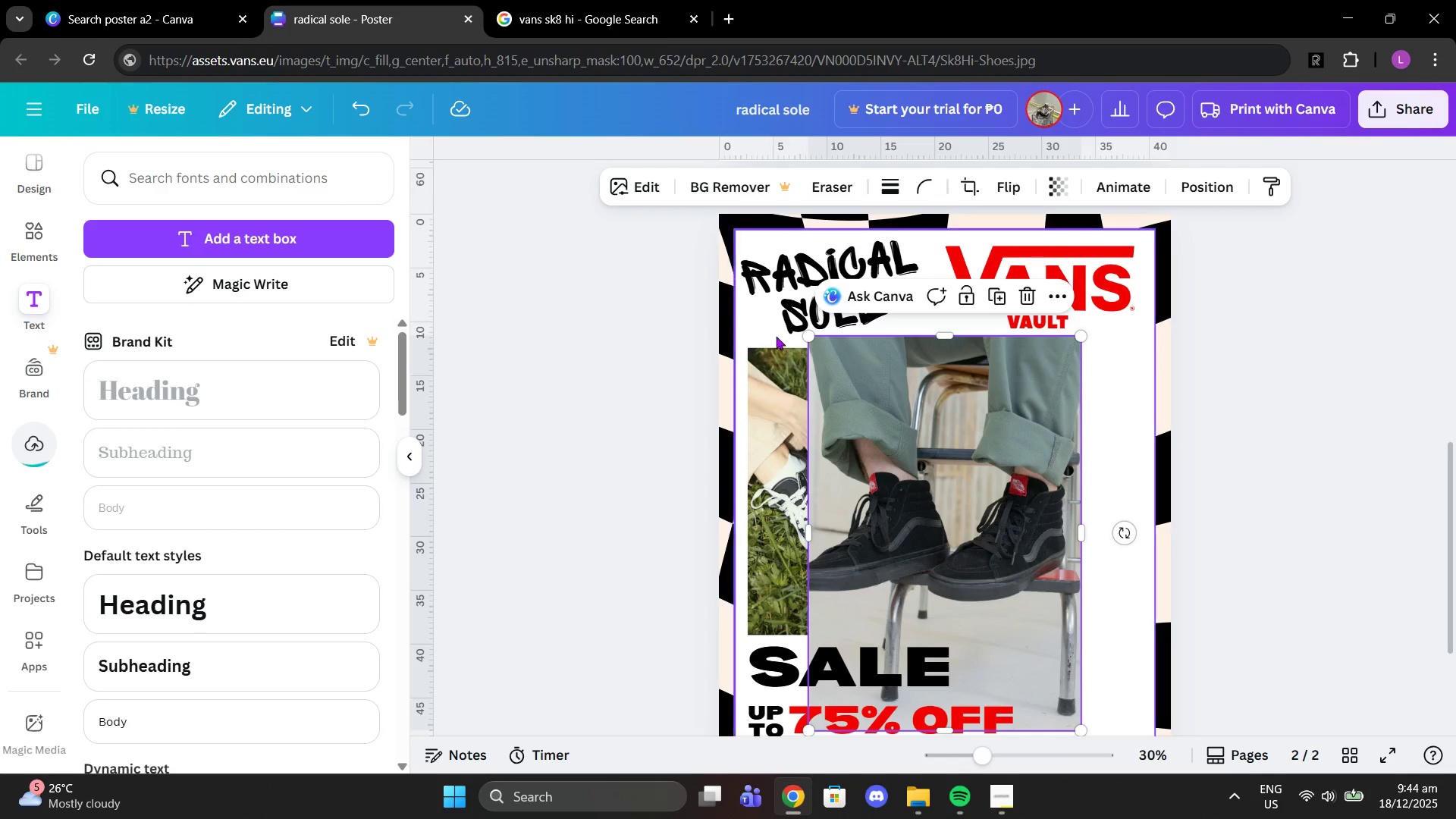 
left_click_drag(start_coordinate=[808, 333], to_coordinate=[974, 453])
 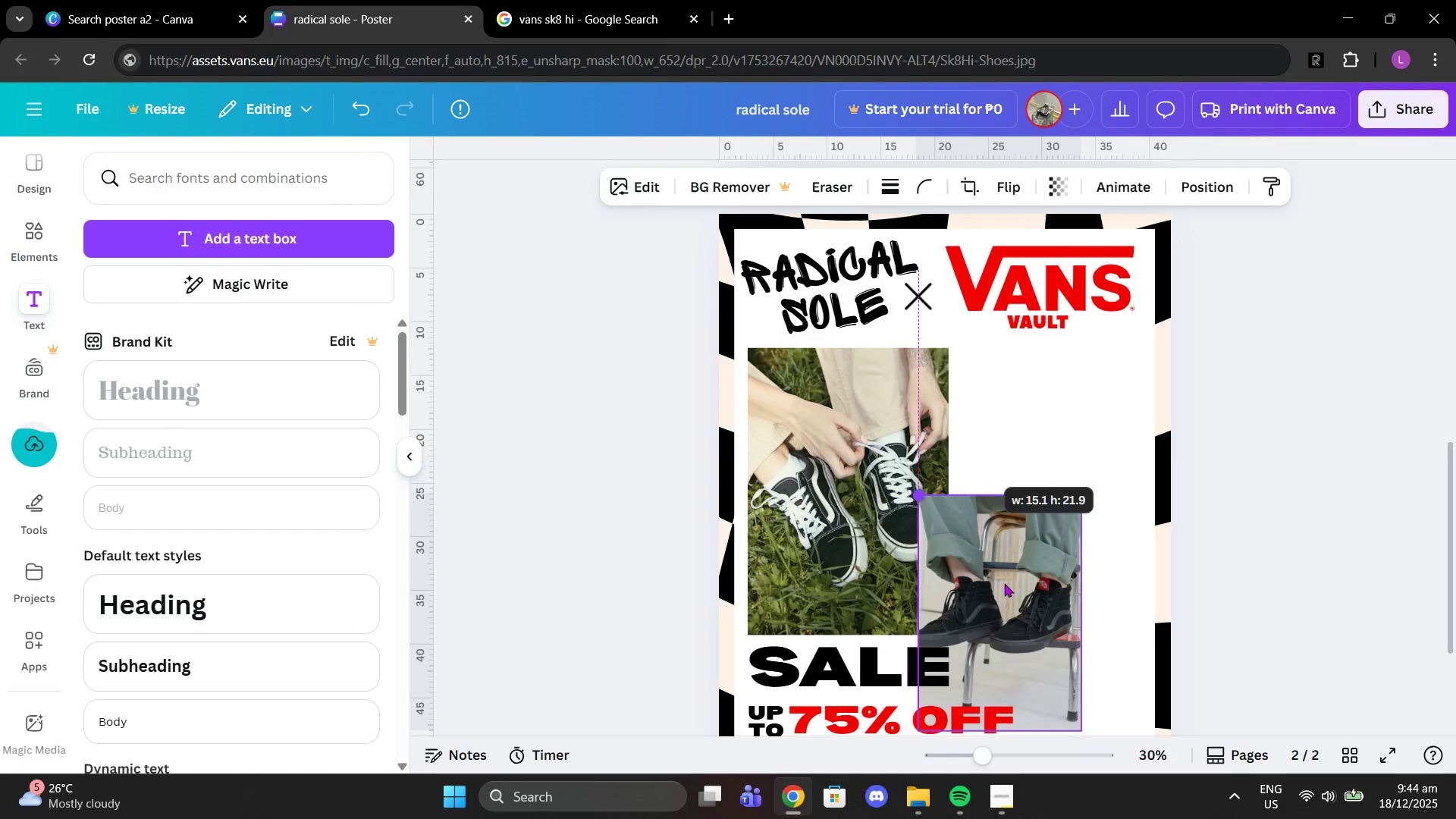 
left_click_drag(start_coordinate=[1004, 583], to_coordinate=[1059, 438])
 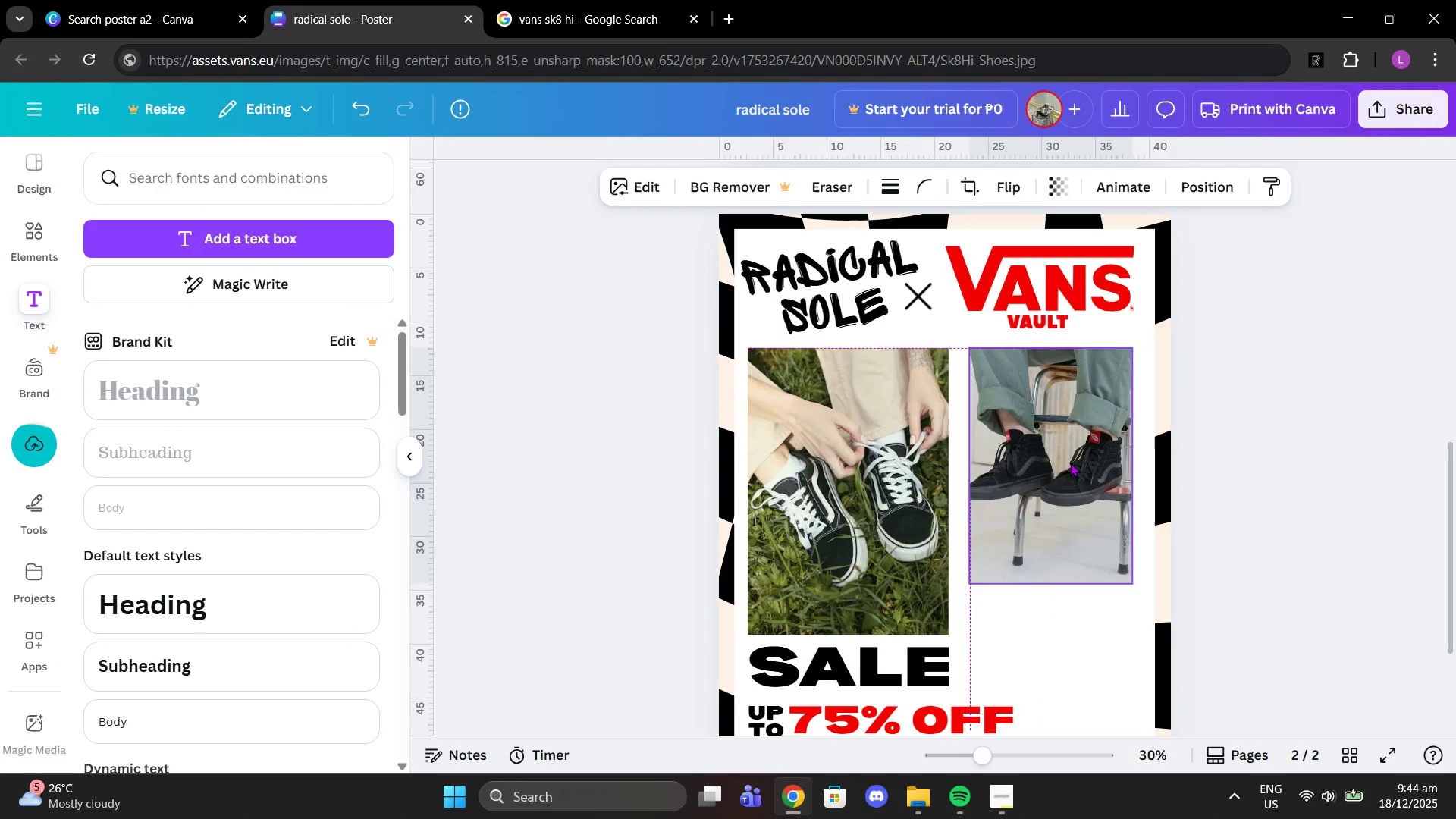 
scroll: coordinate [1079, 469], scroll_direction: down, amount: 2.0
 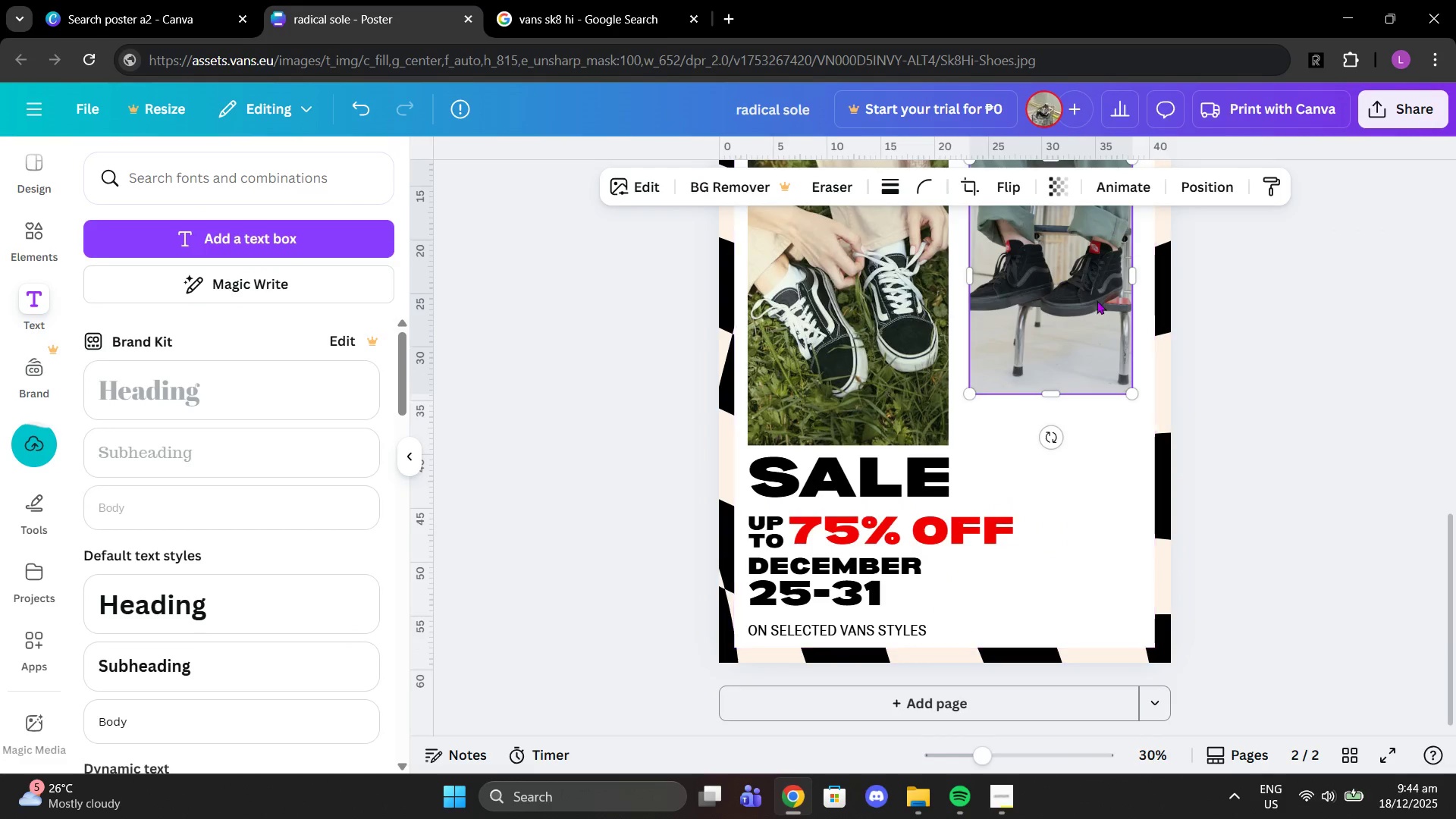 
left_click([1097, 300])
 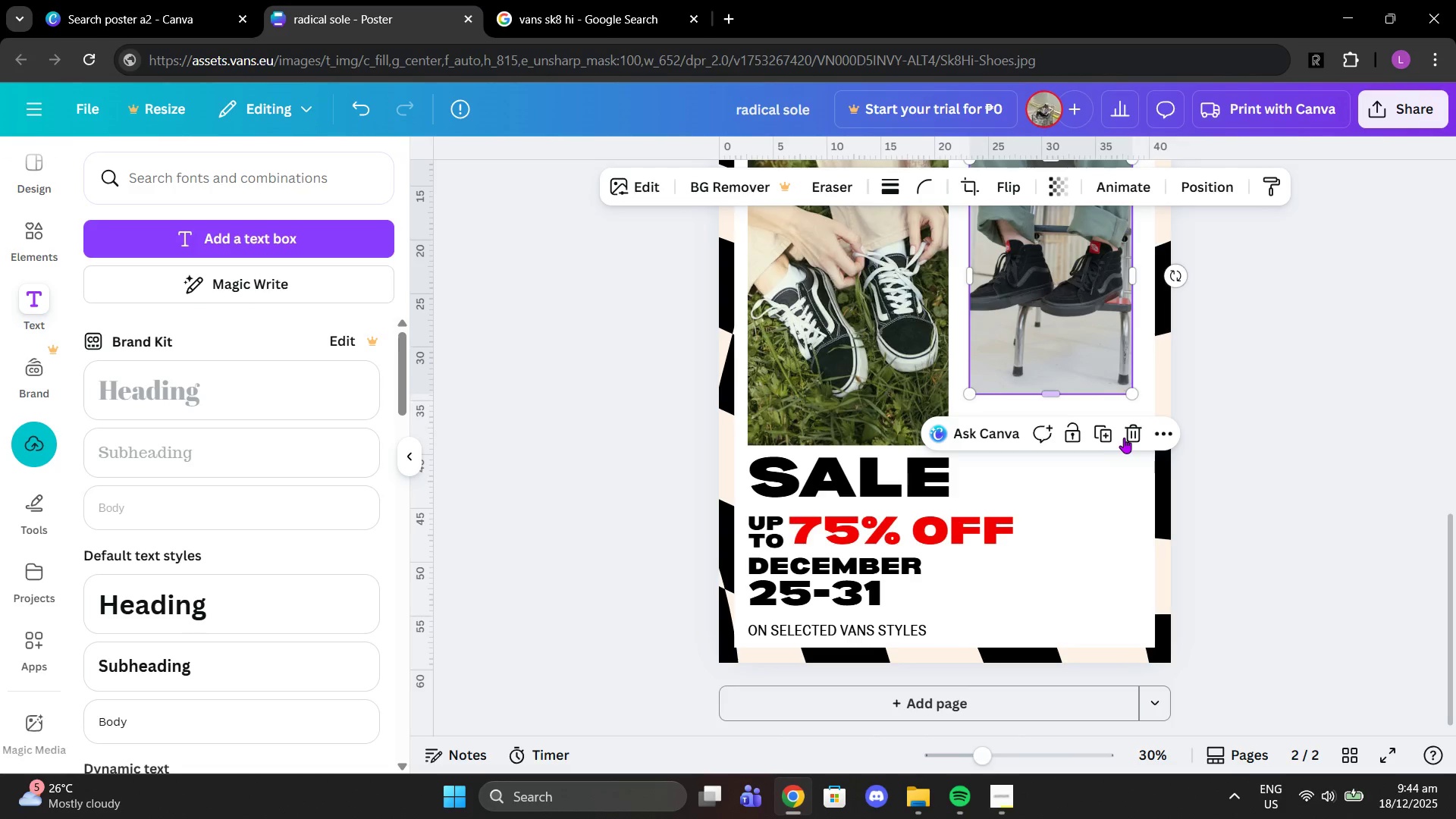 
left_click([1126, 438])
 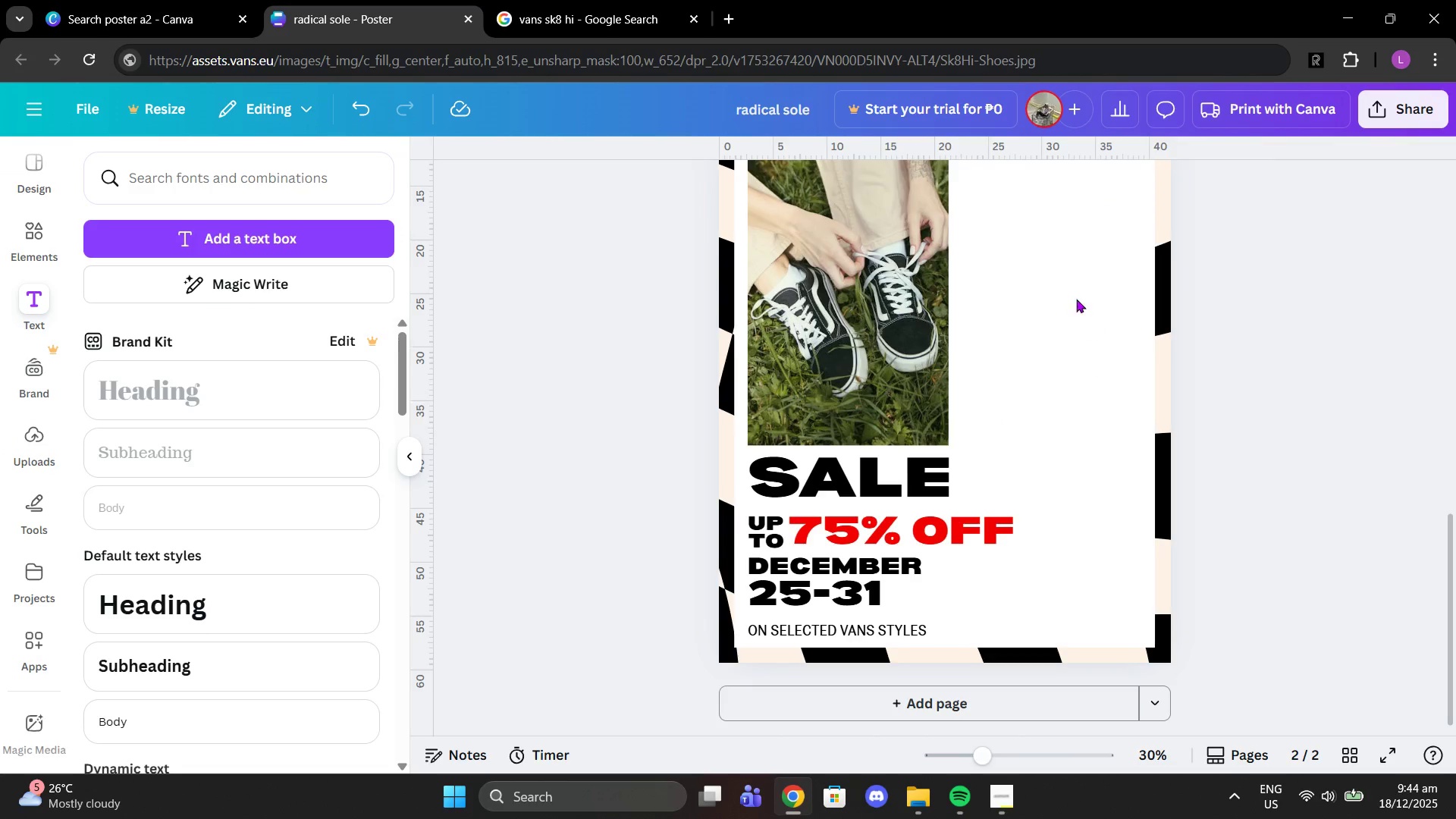 
scroll: coordinate [715, 297], scroll_direction: up, amount: 5.0
 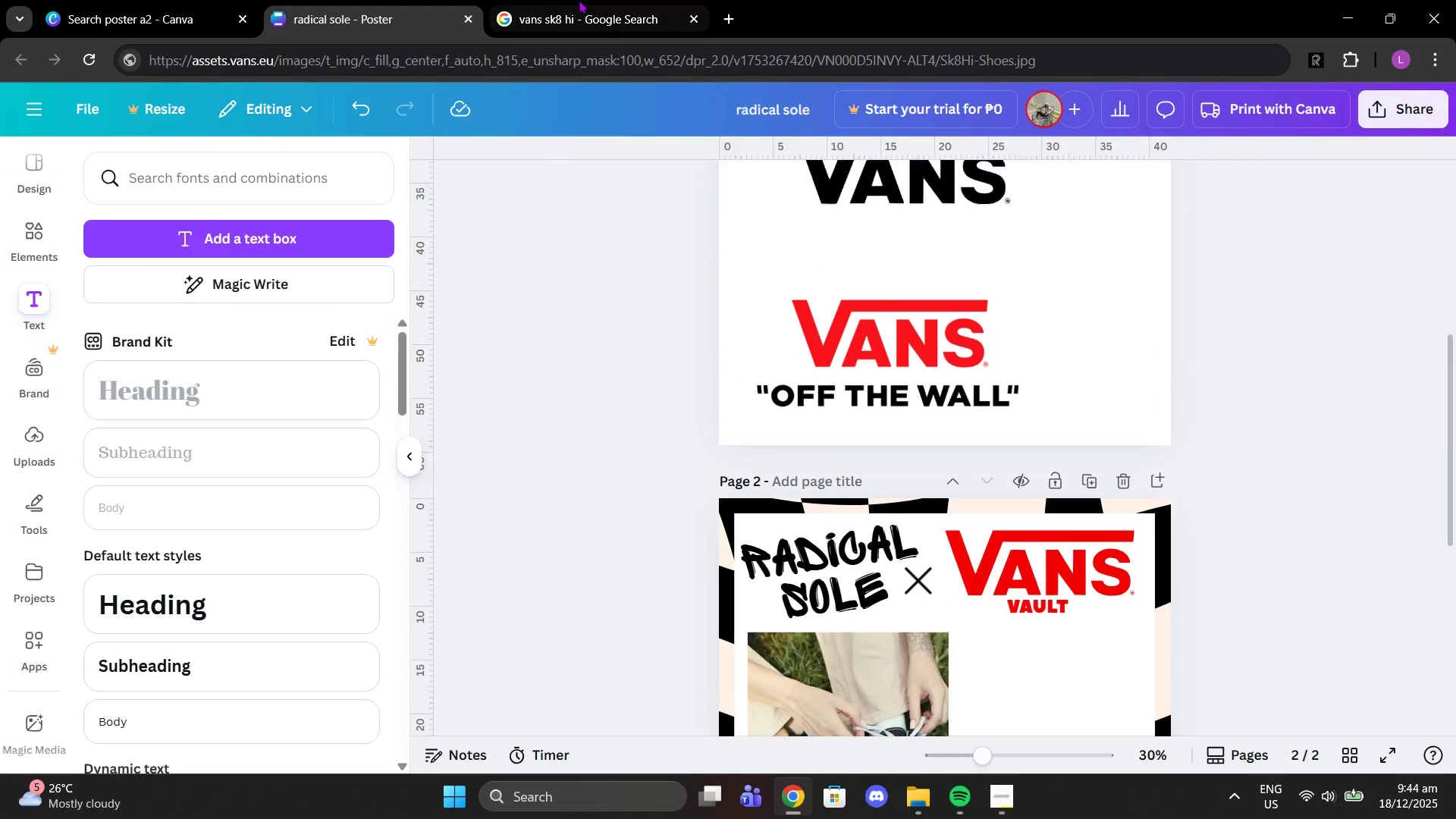 
left_click([579, 0])
 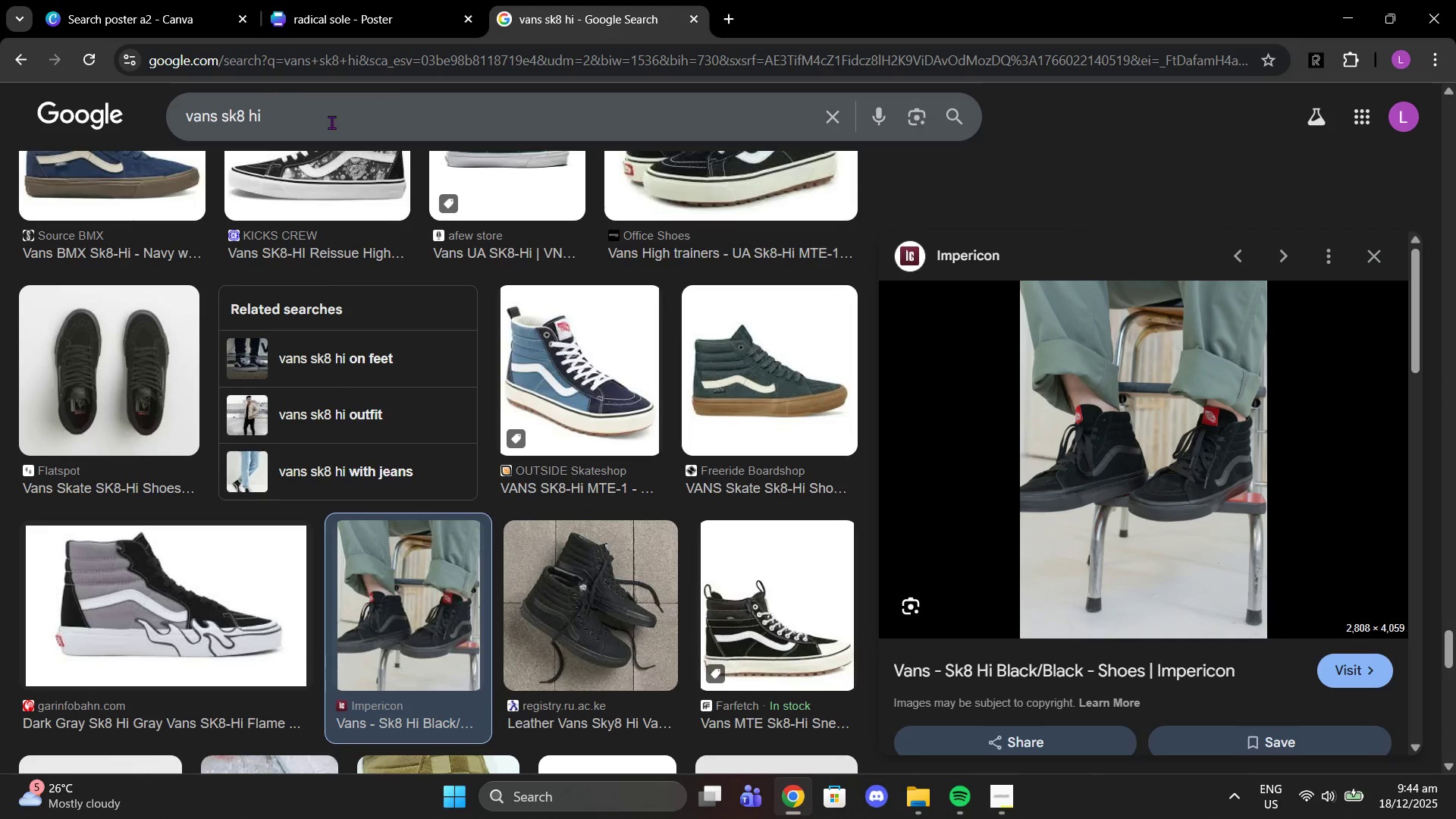 
left_click_drag(start_coordinate=[274, 146], to_coordinate=[247, 157])
 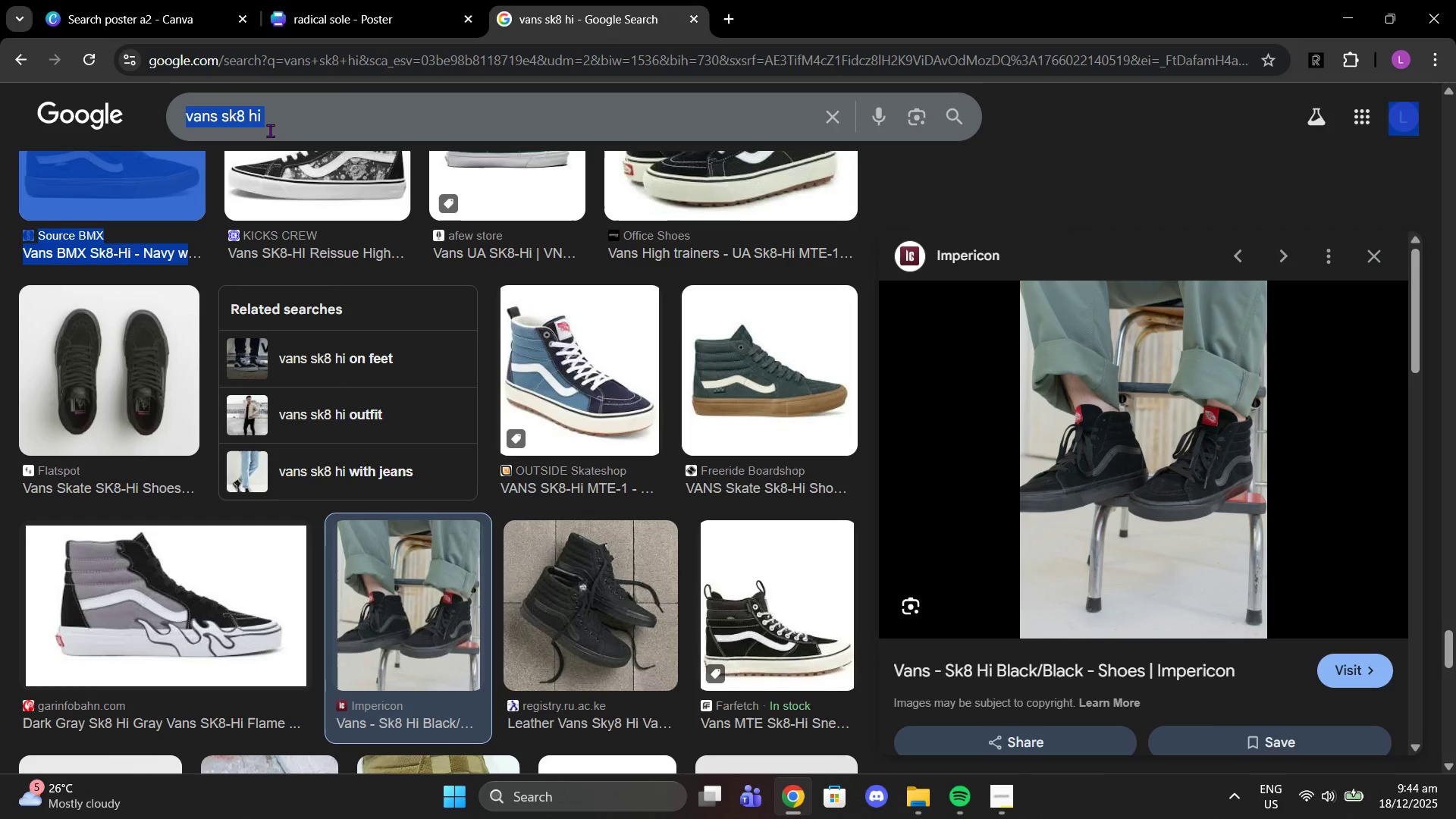 
left_click([275, 122])
 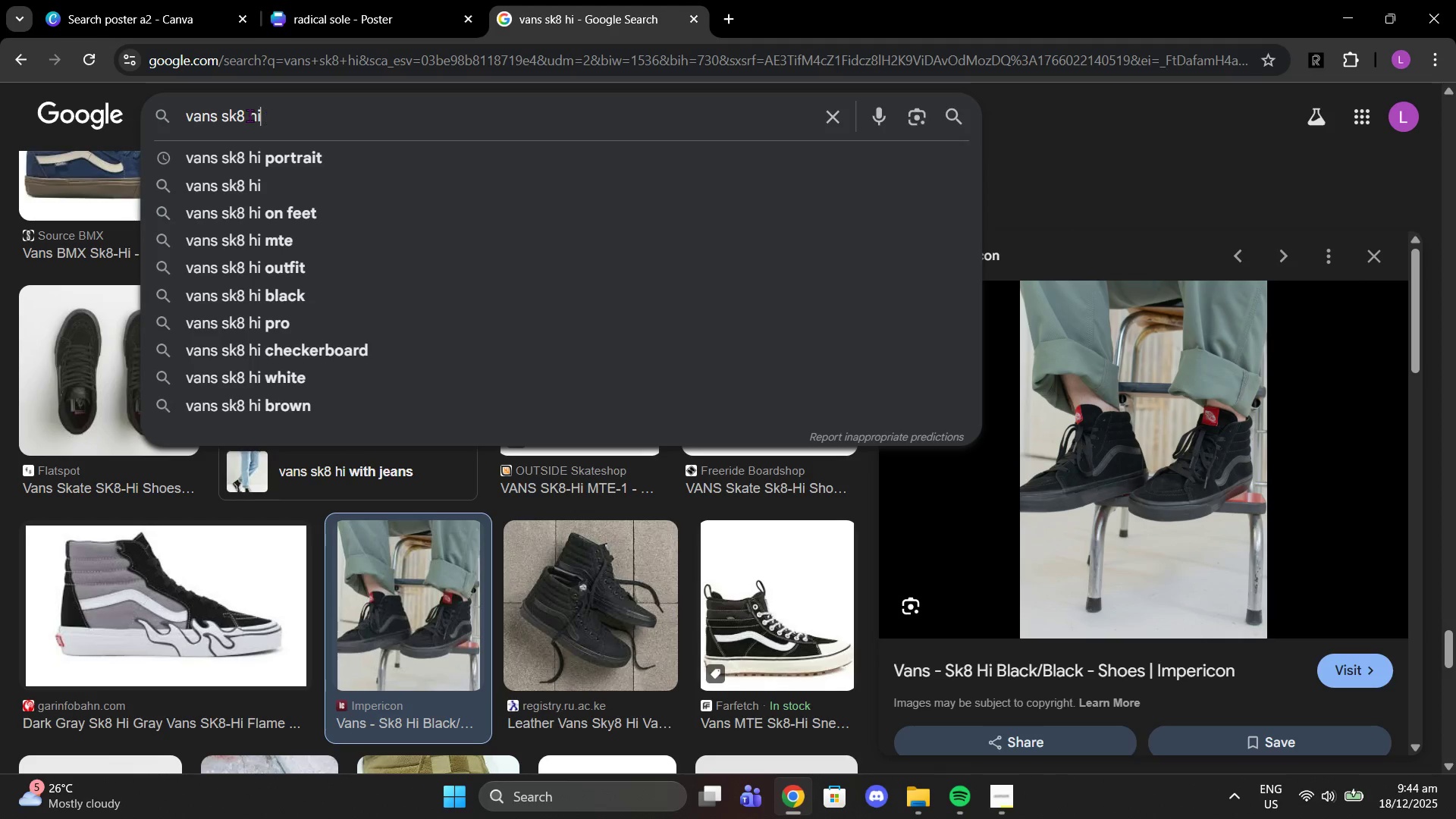 
left_click_drag(start_coordinate=[265, 118], to_coordinate=[221, 113])
 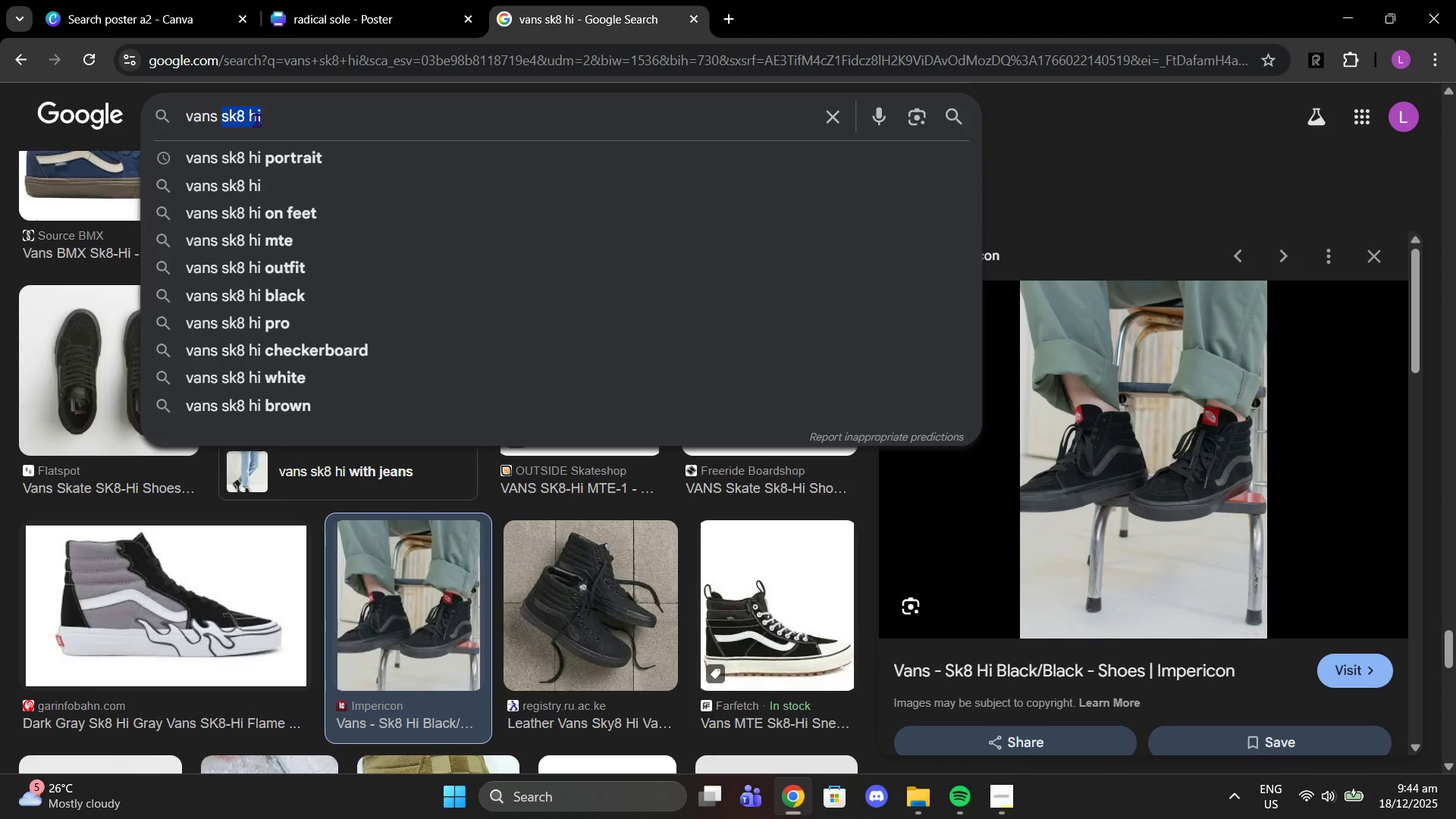 
type(checker board slip onb)
key(Backspace)
 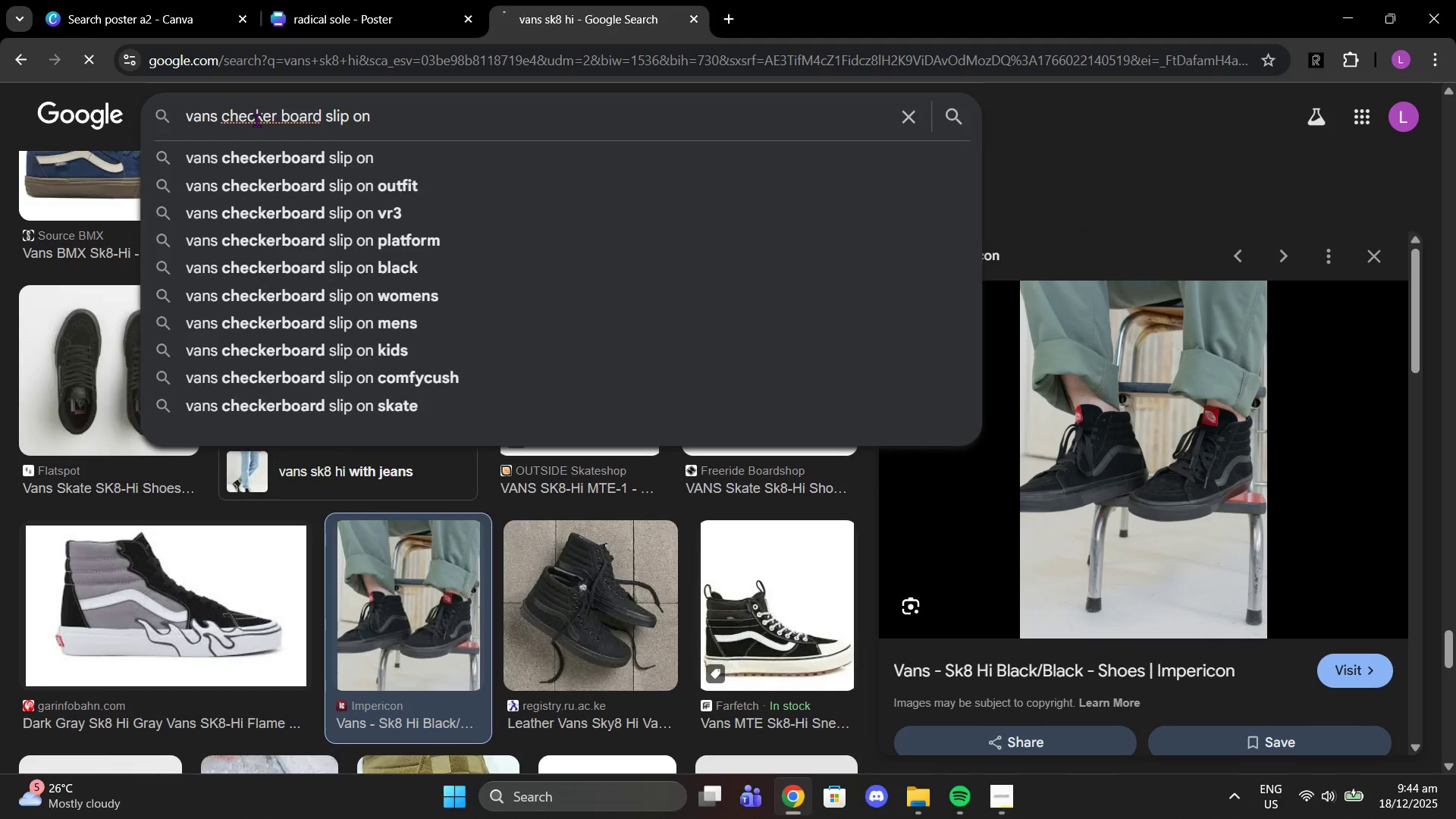 
key(Enter)
 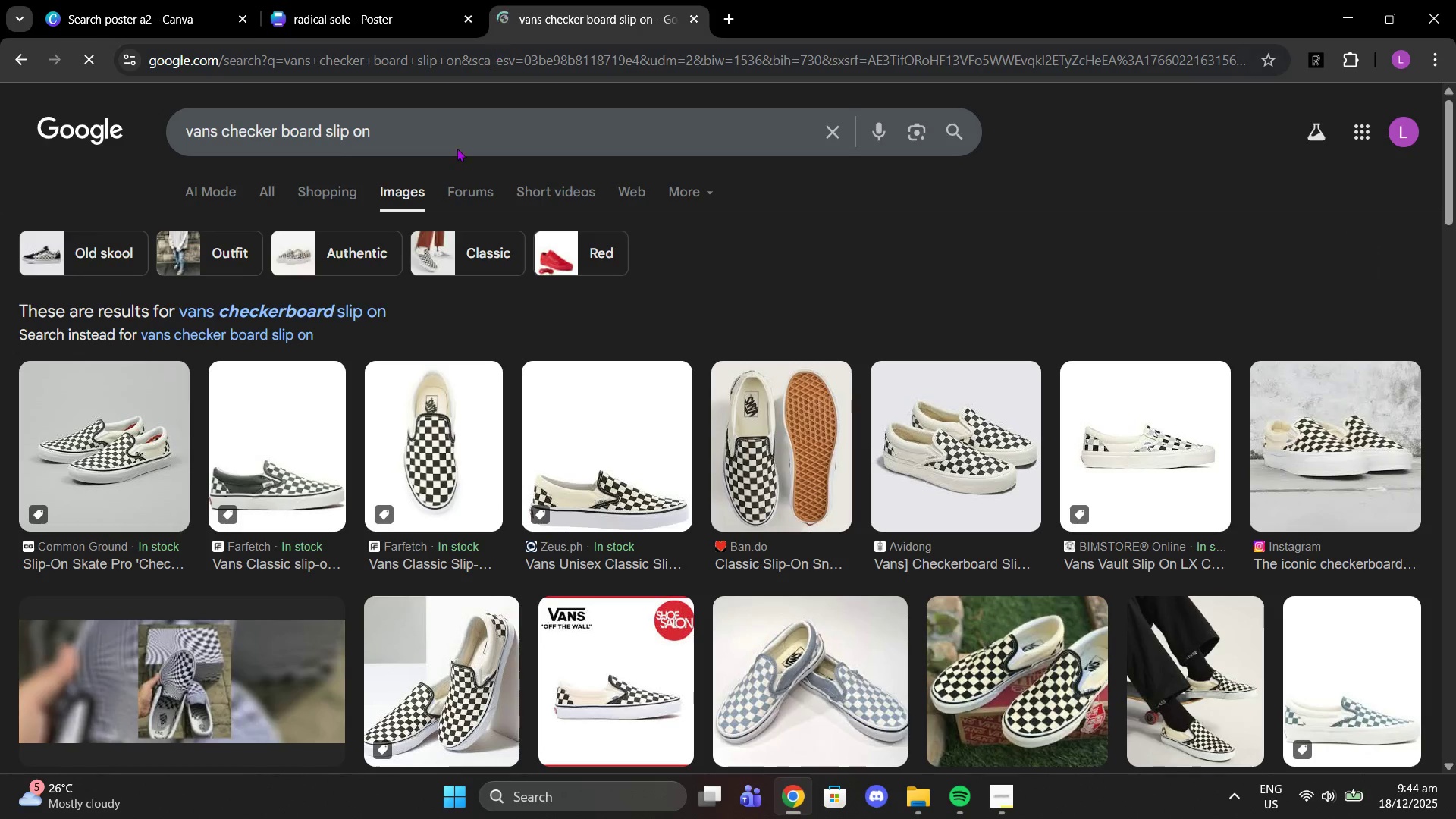 
scroll: coordinate [770, 403], scroll_direction: down, amount: 4.0
 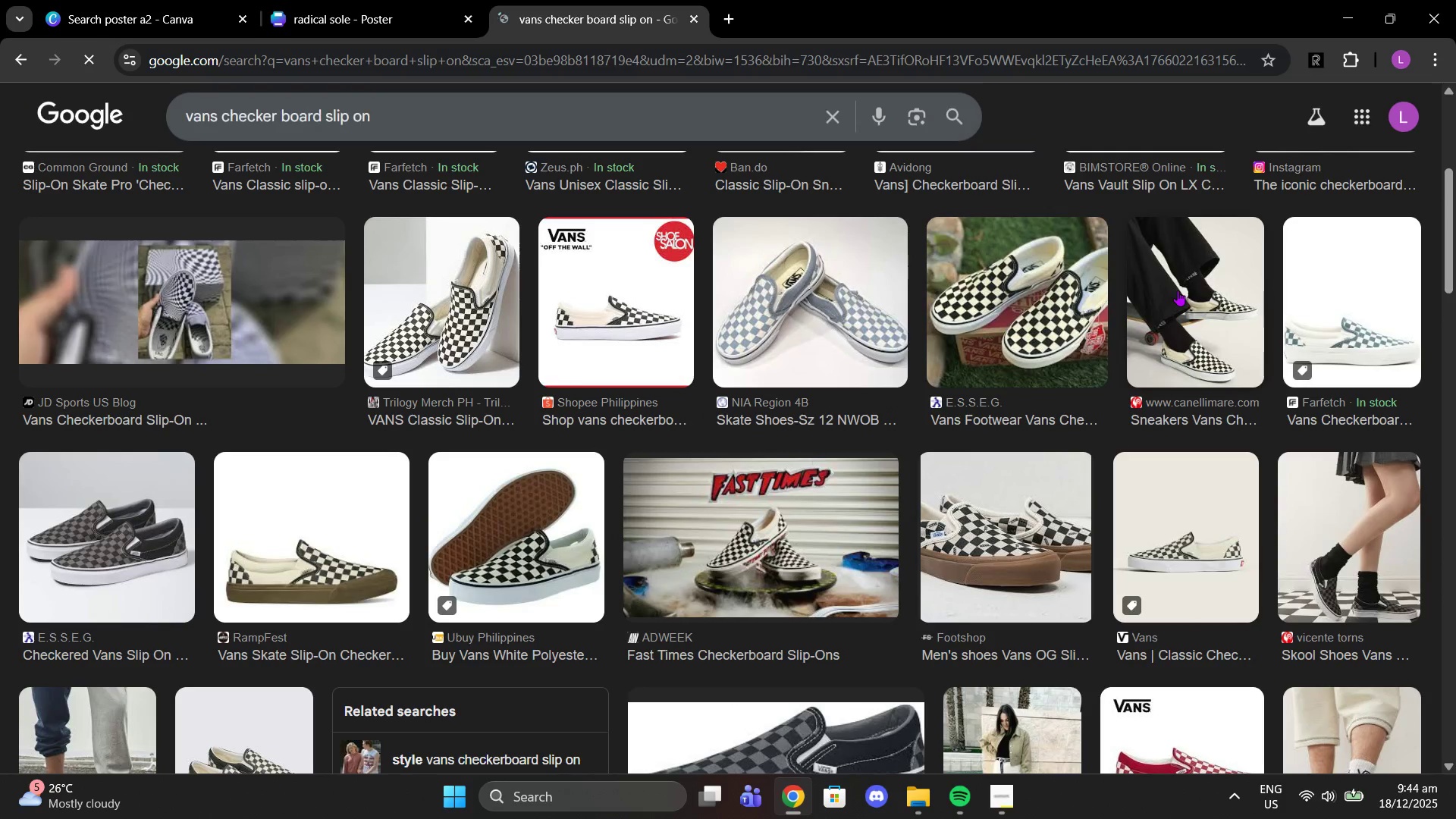 
left_click([1178, 290])
 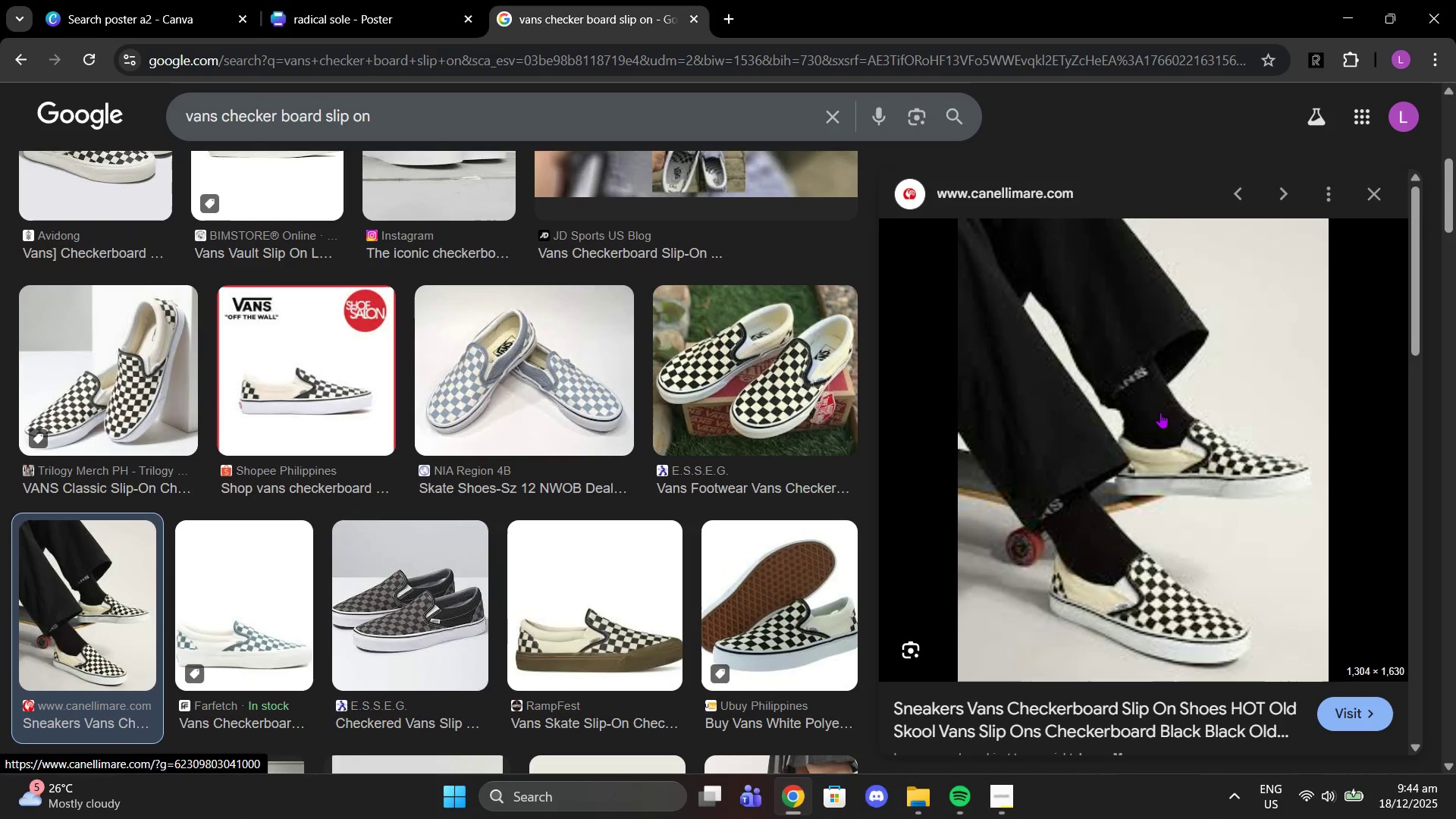 
right_click([1166, 414])
 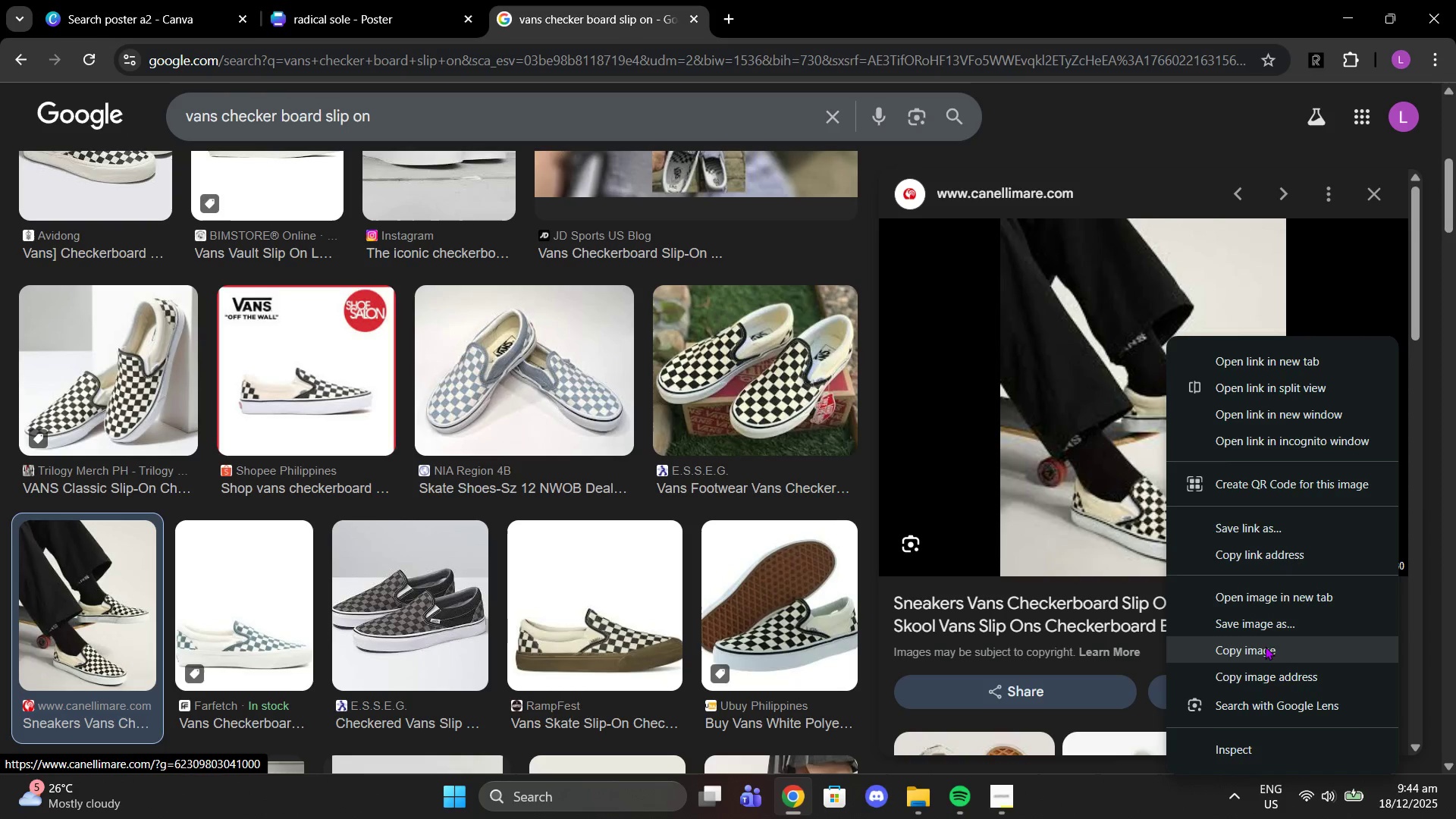 
left_click([1268, 647])
 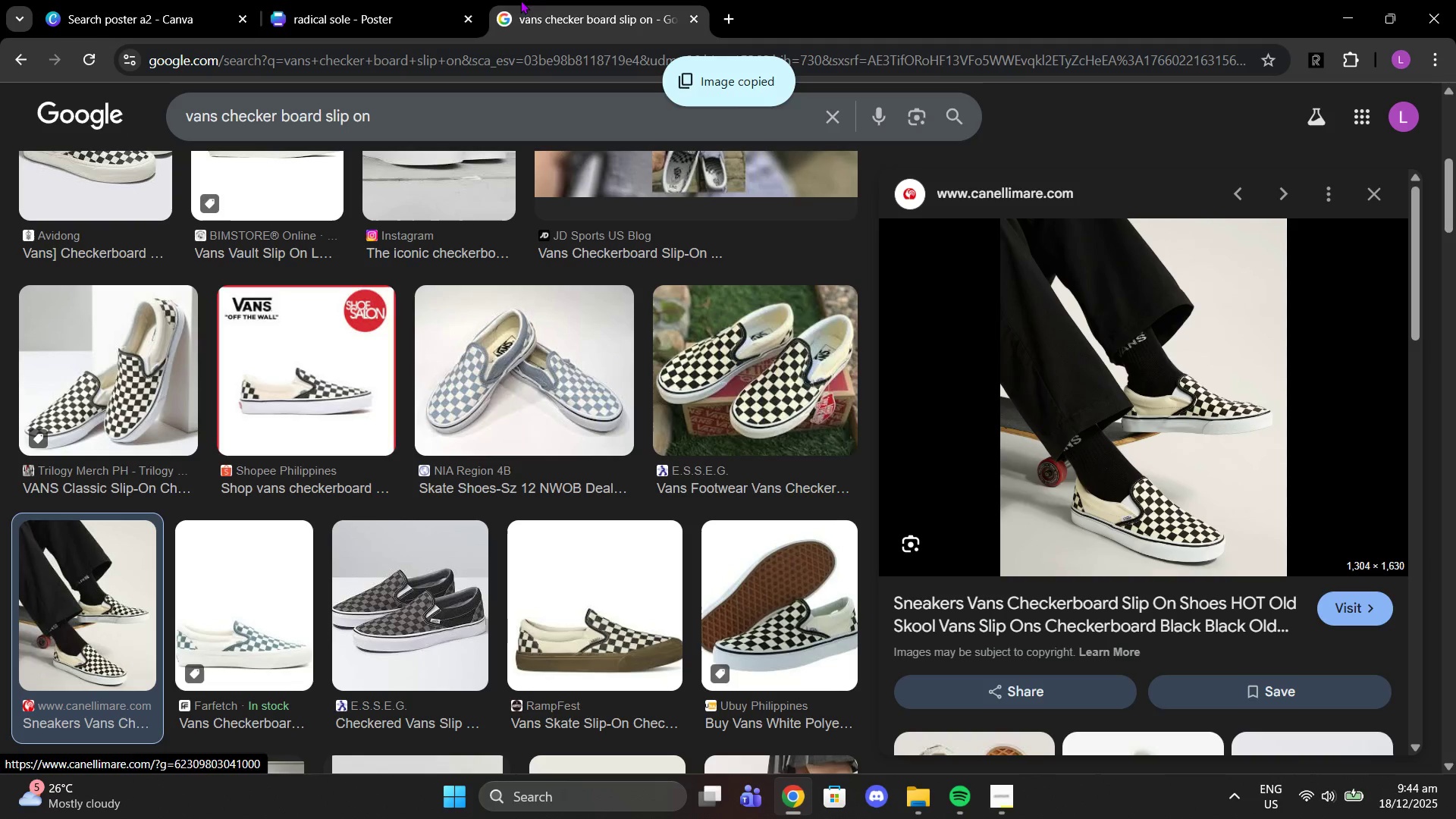 
left_click([377, 0])
 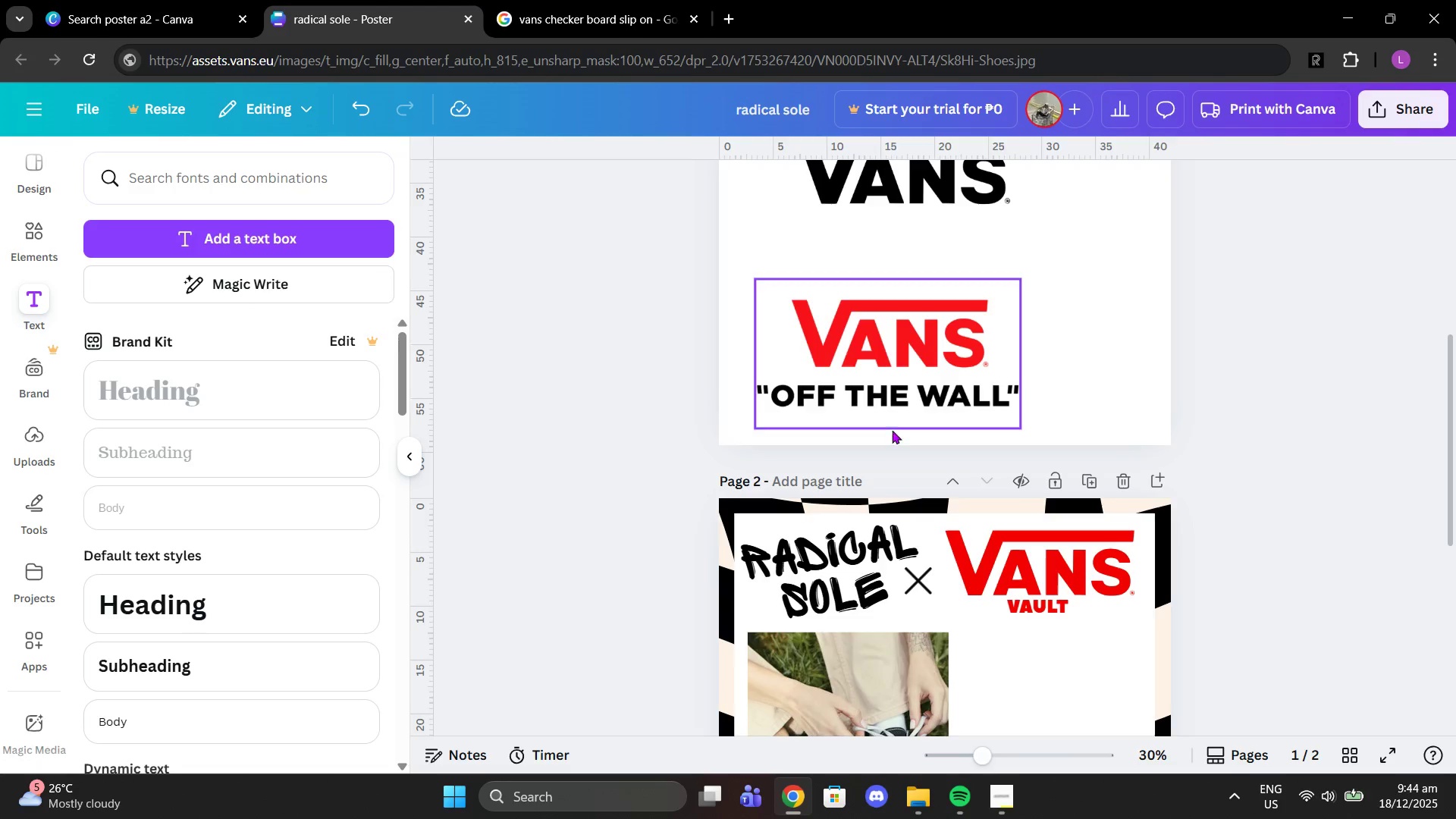 
scroll: coordinate [899, 434], scroll_direction: down, amount: 3.0
 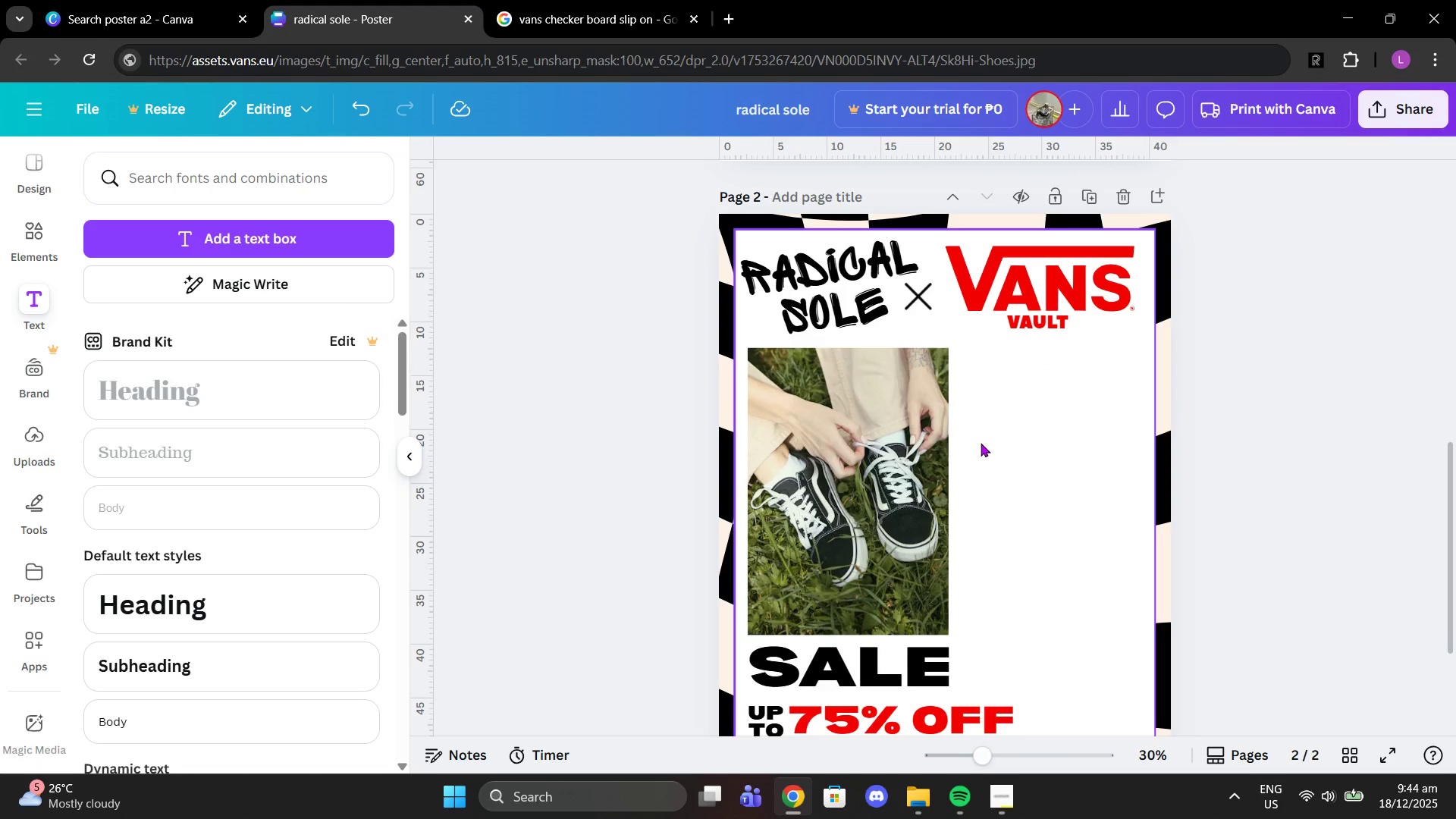 
key(Control+V)
 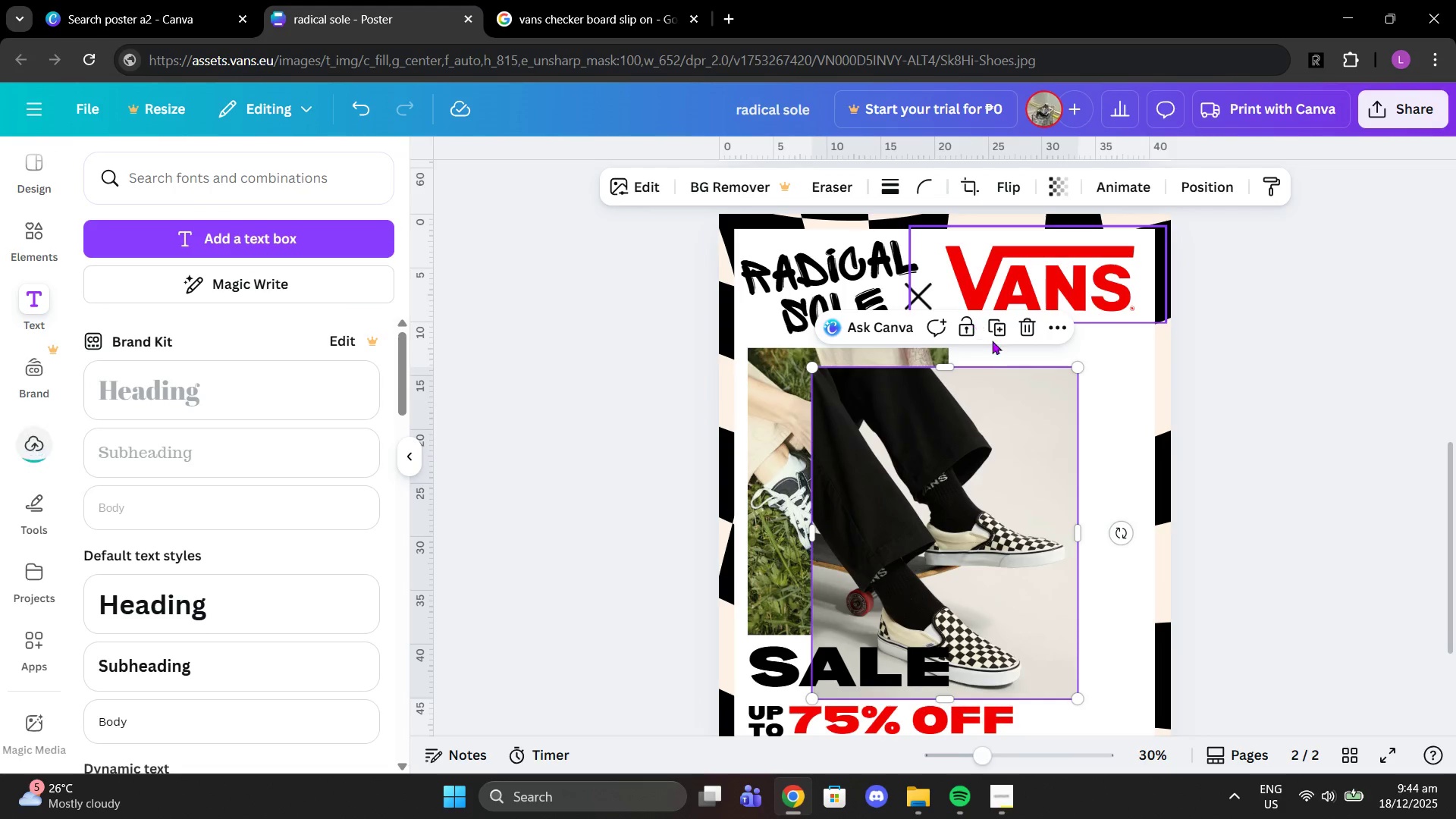 
left_click_drag(start_coordinate=[927, 485], to_coordinate=[1054, 453])
 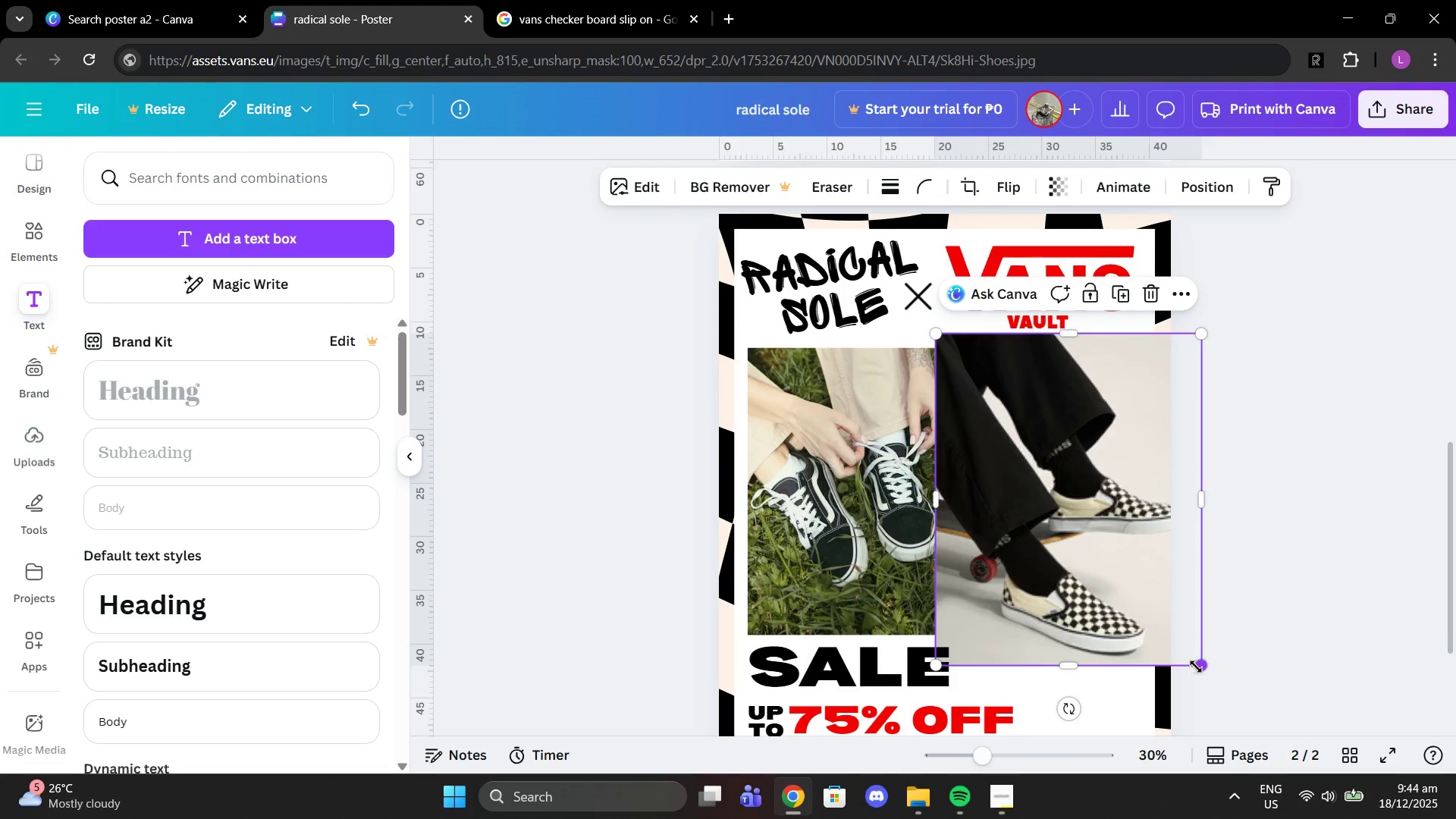 
left_click_drag(start_coordinate=[1197, 667], to_coordinate=[1061, 581])
 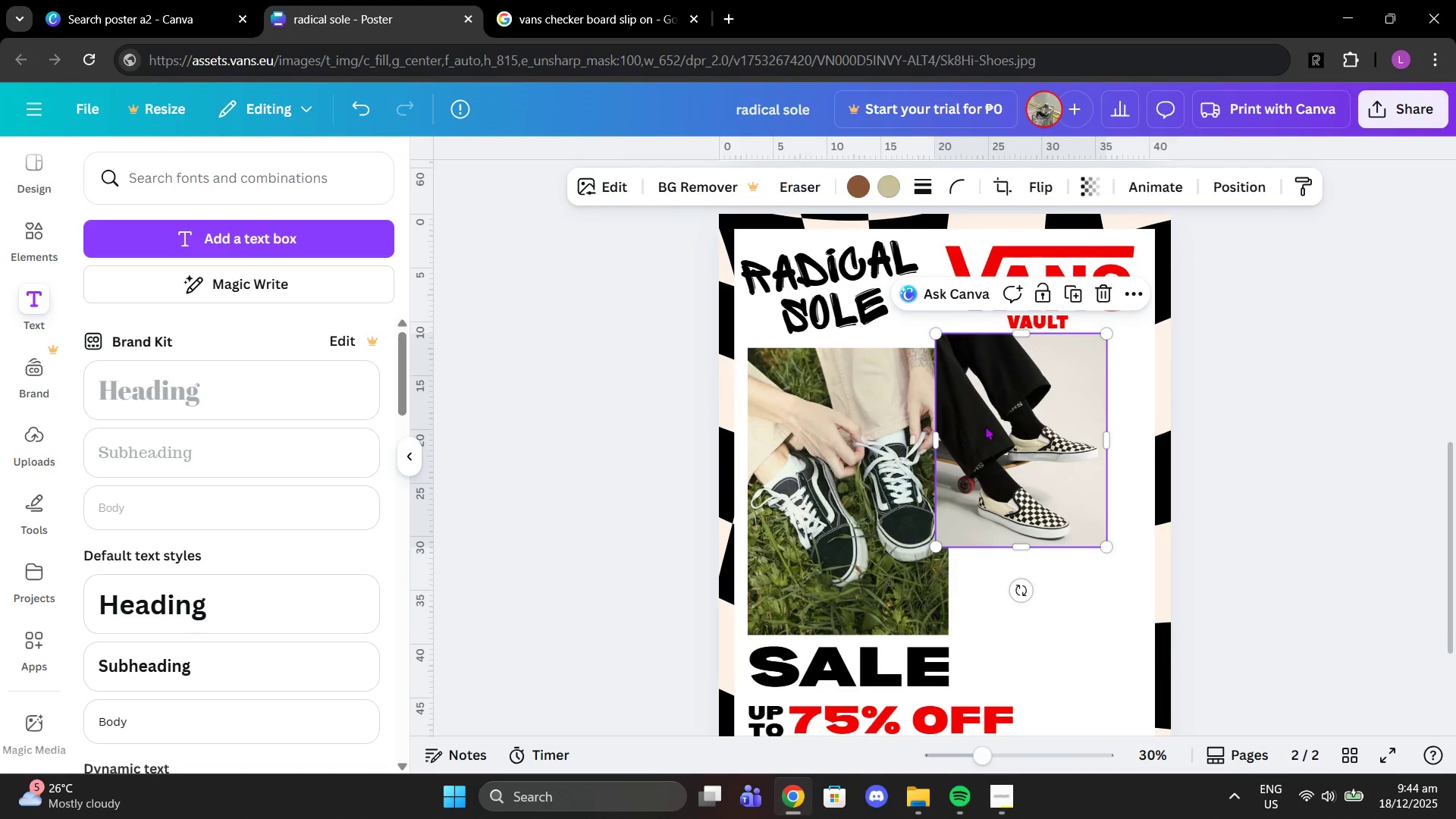 
left_click_drag(start_coordinate=[987, 426], to_coordinate=[1012, 439])
 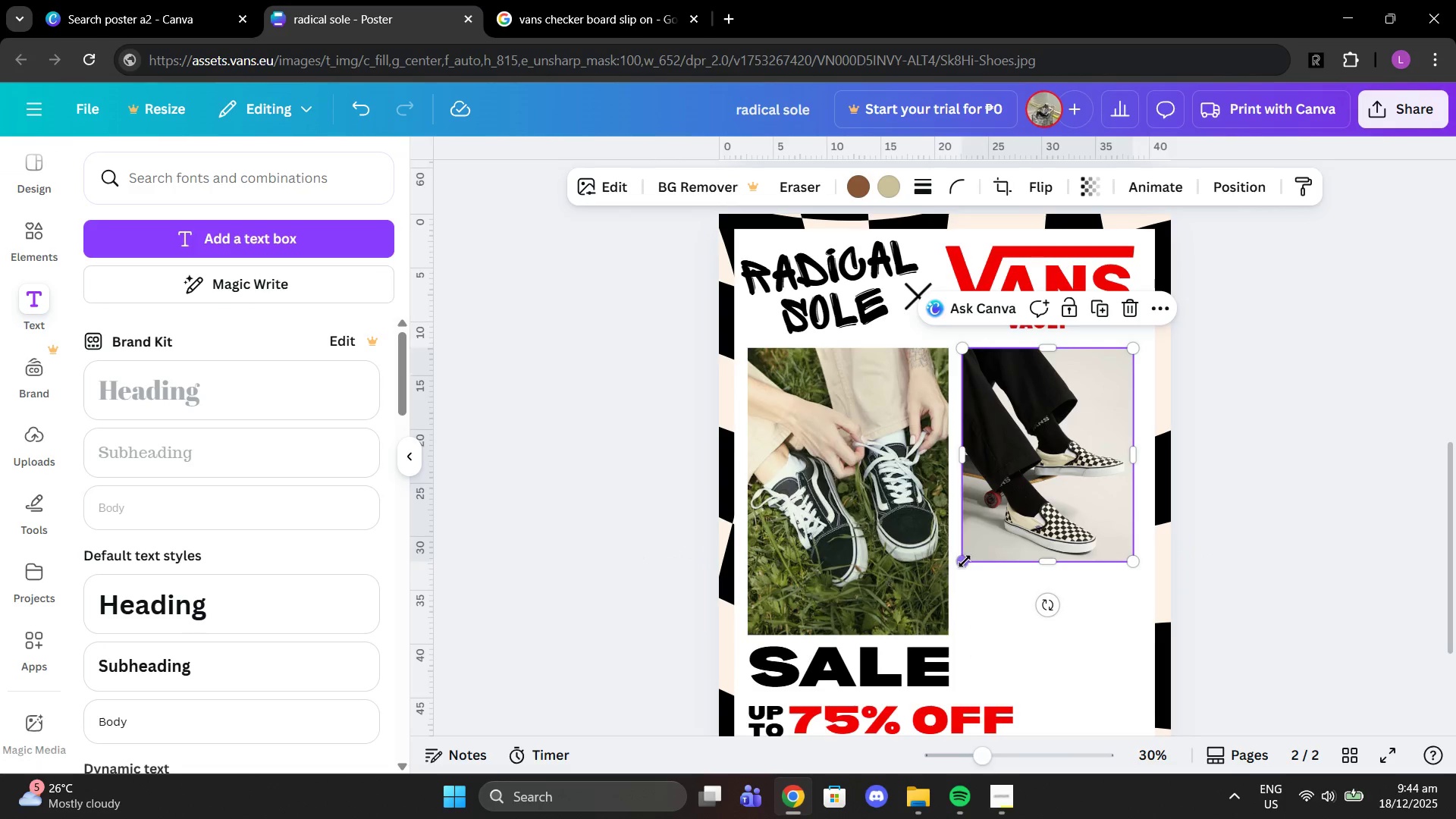 
left_click_drag(start_coordinate=[965, 561], to_coordinate=[984, 543])
 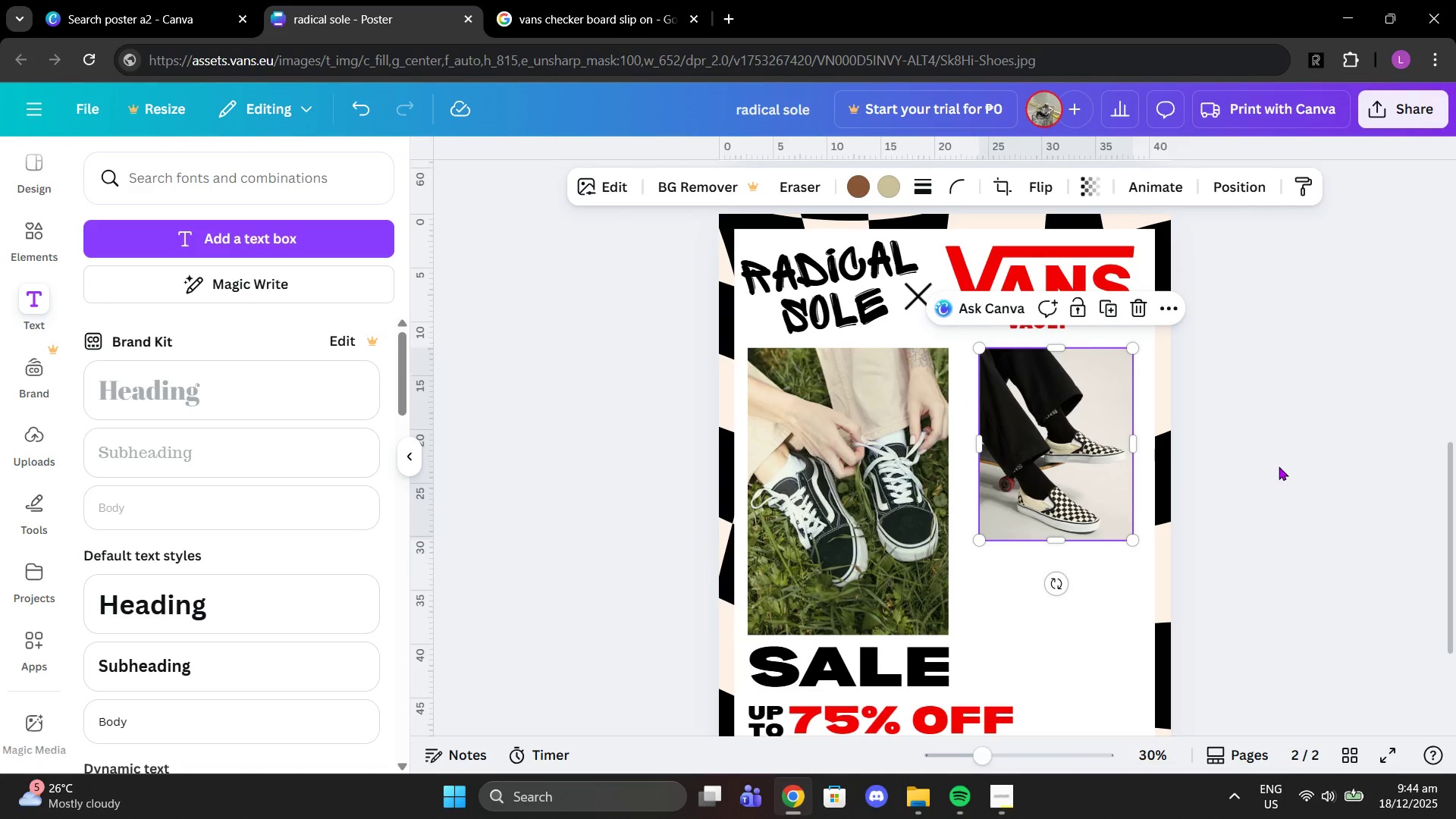 
left_click([1279, 466])
 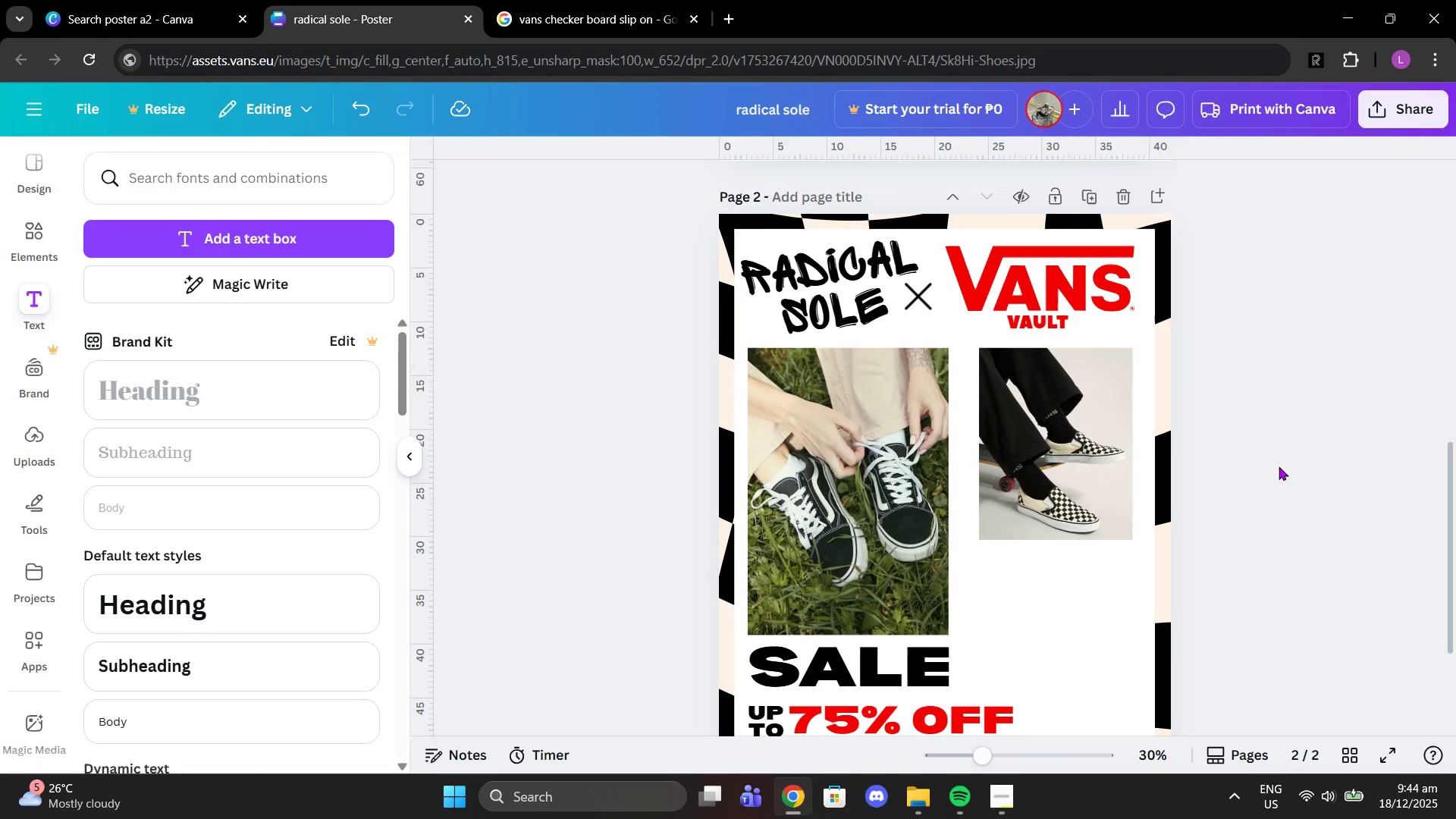 
scroll: coordinate [1279, 466], scroll_direction: down, amount: 1.0
 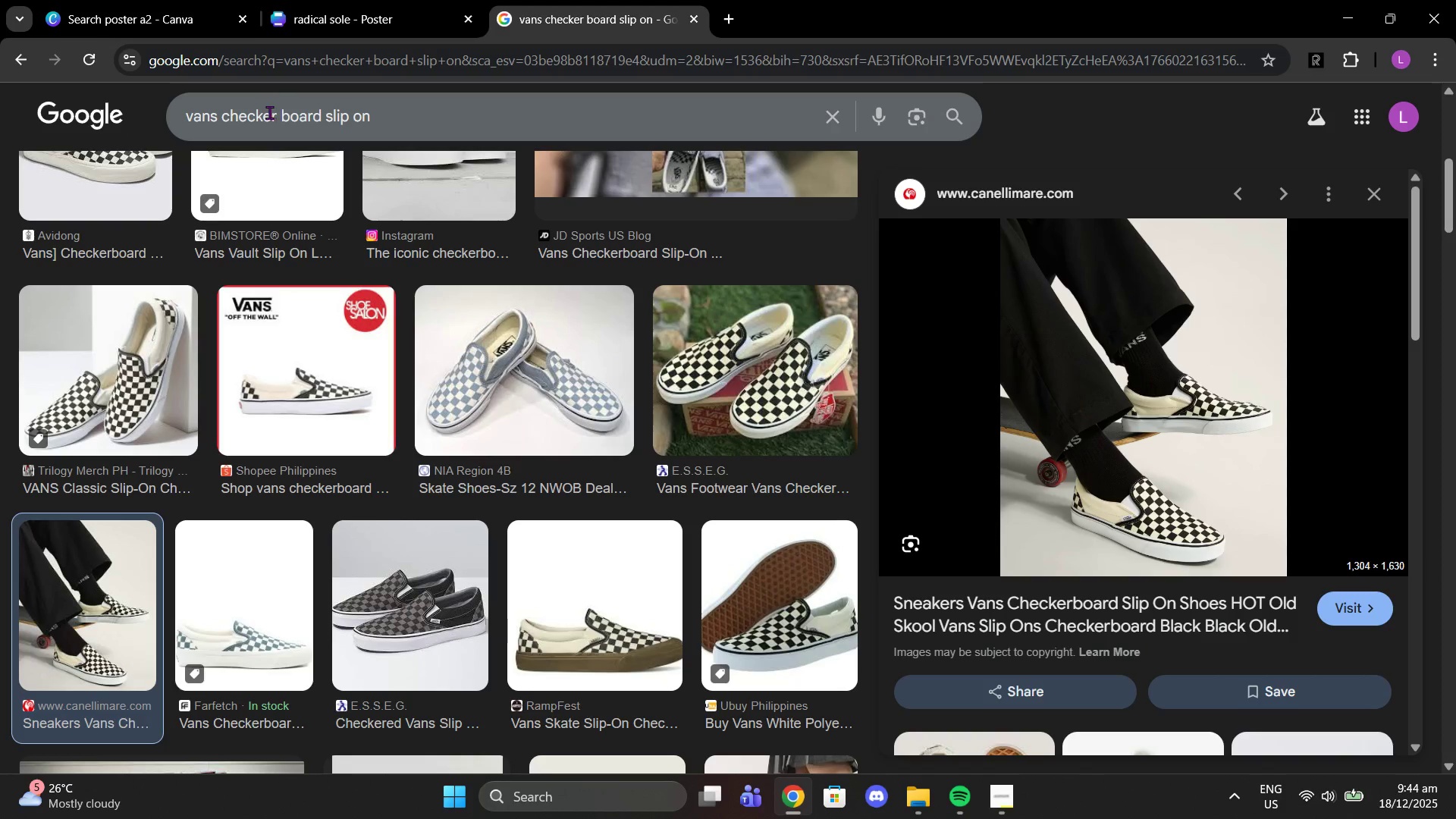 
left_click_drag(start_coordinate=[223, 111], to_coordinate=[424, 120])
 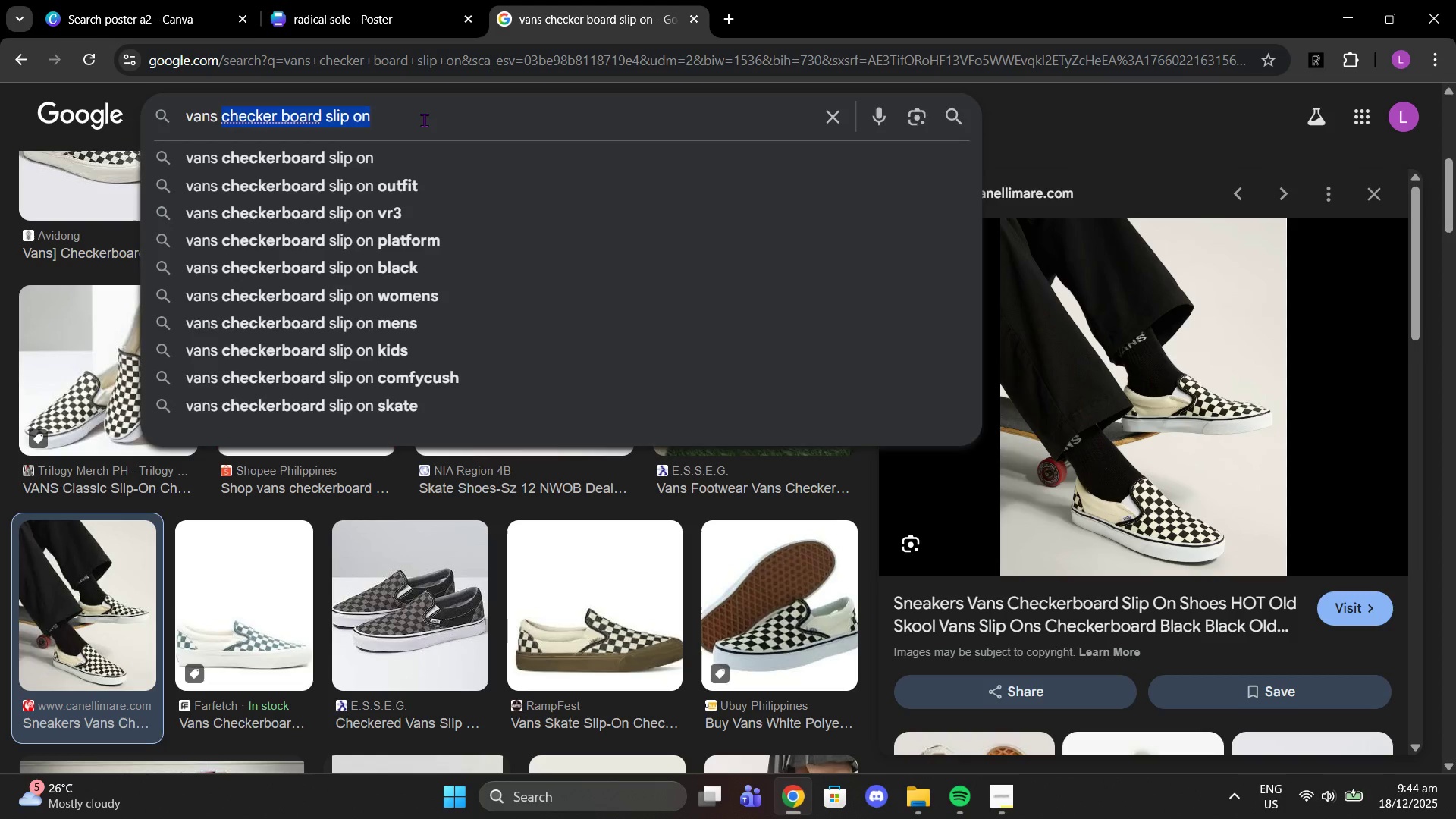 
type(auth)
key(Backspace)
type(thenc)
key(Backspace)
type(t)
key(Backspace)
key(Backspace)
key(Backspace)
key(Backspace)
key(Backspace)
type(hentics)
 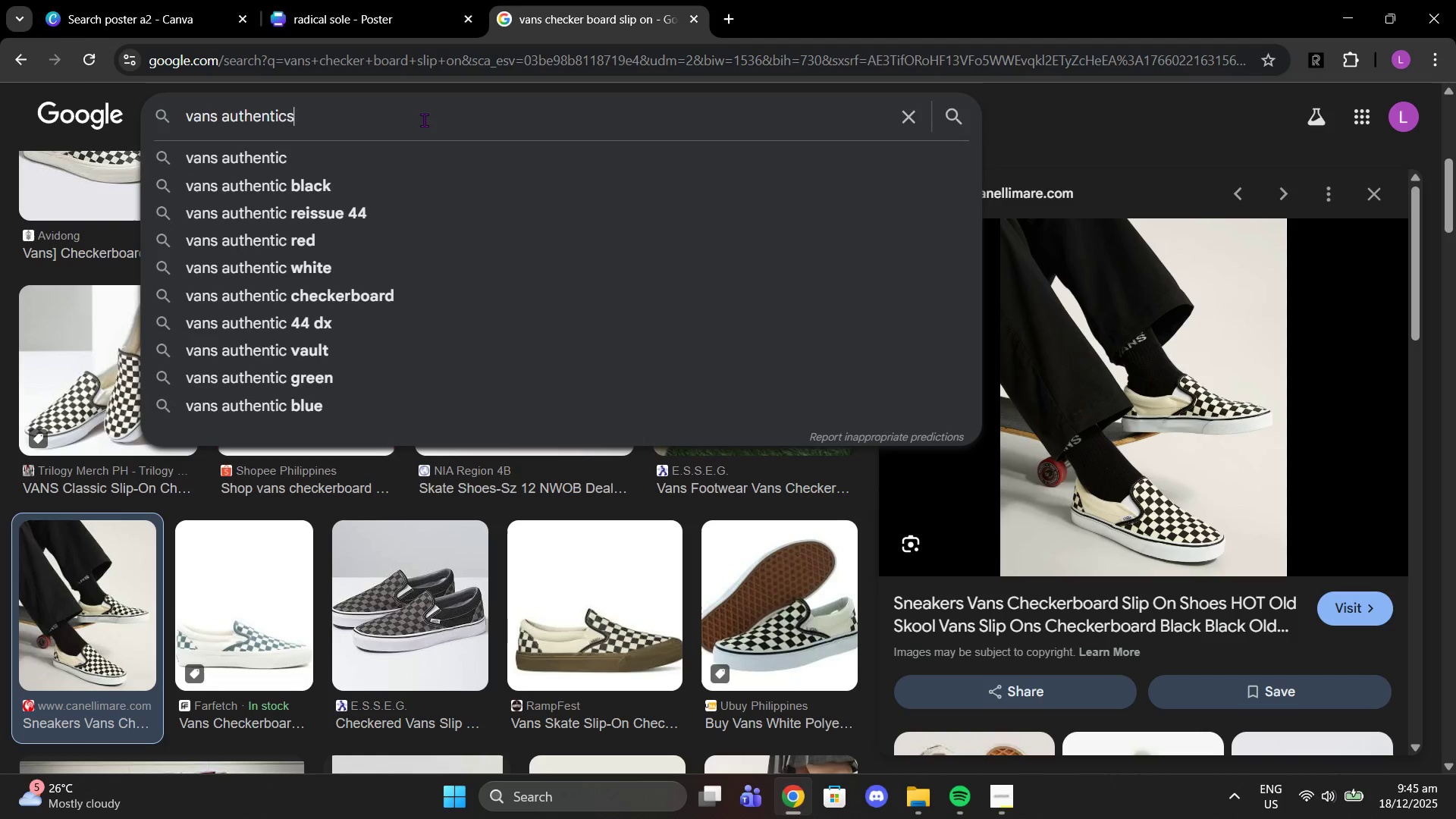 
key(Enter)
 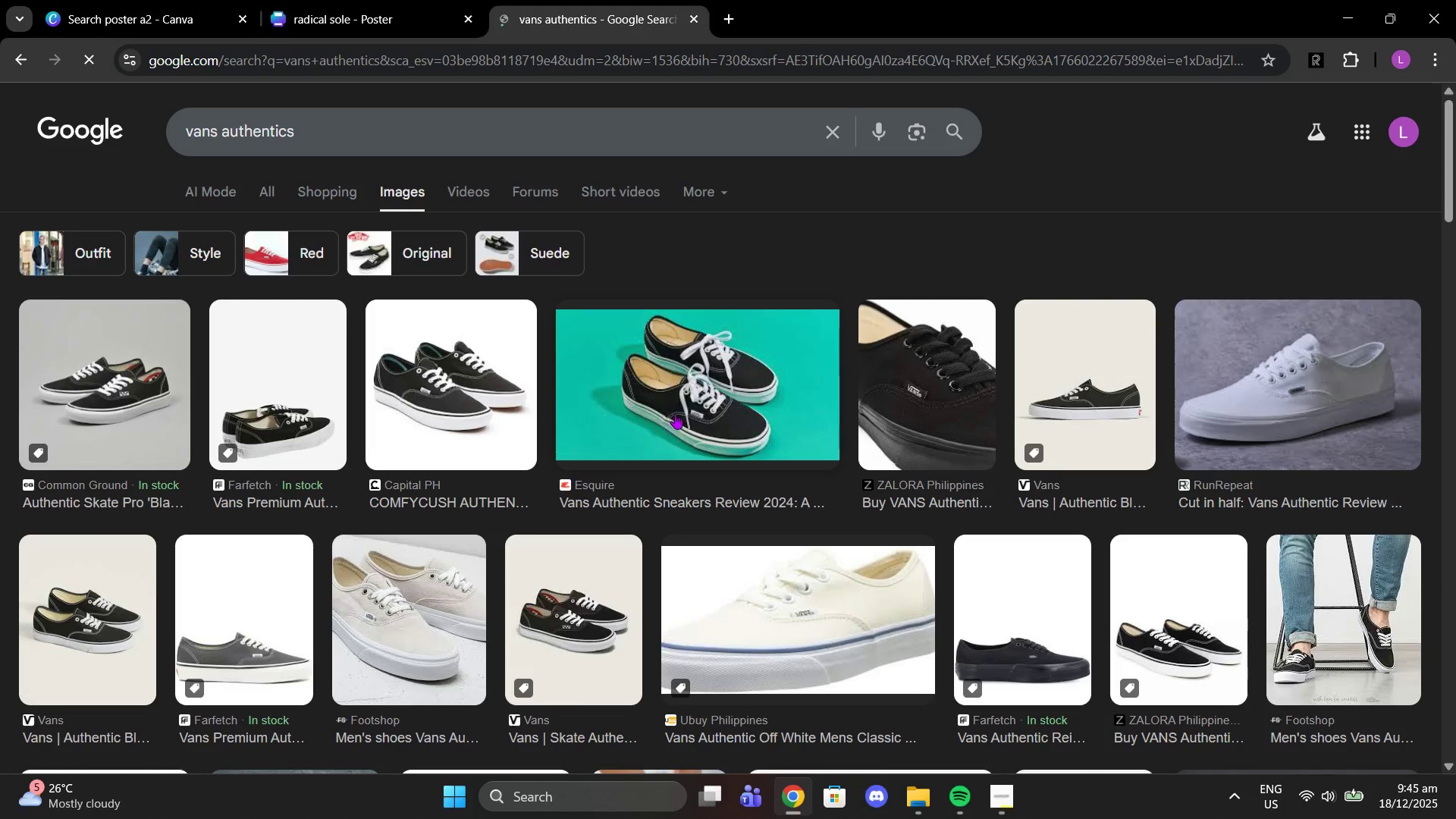 
scroll: coordinate [525, 467], scroll_direction: down, amount: 10.0
 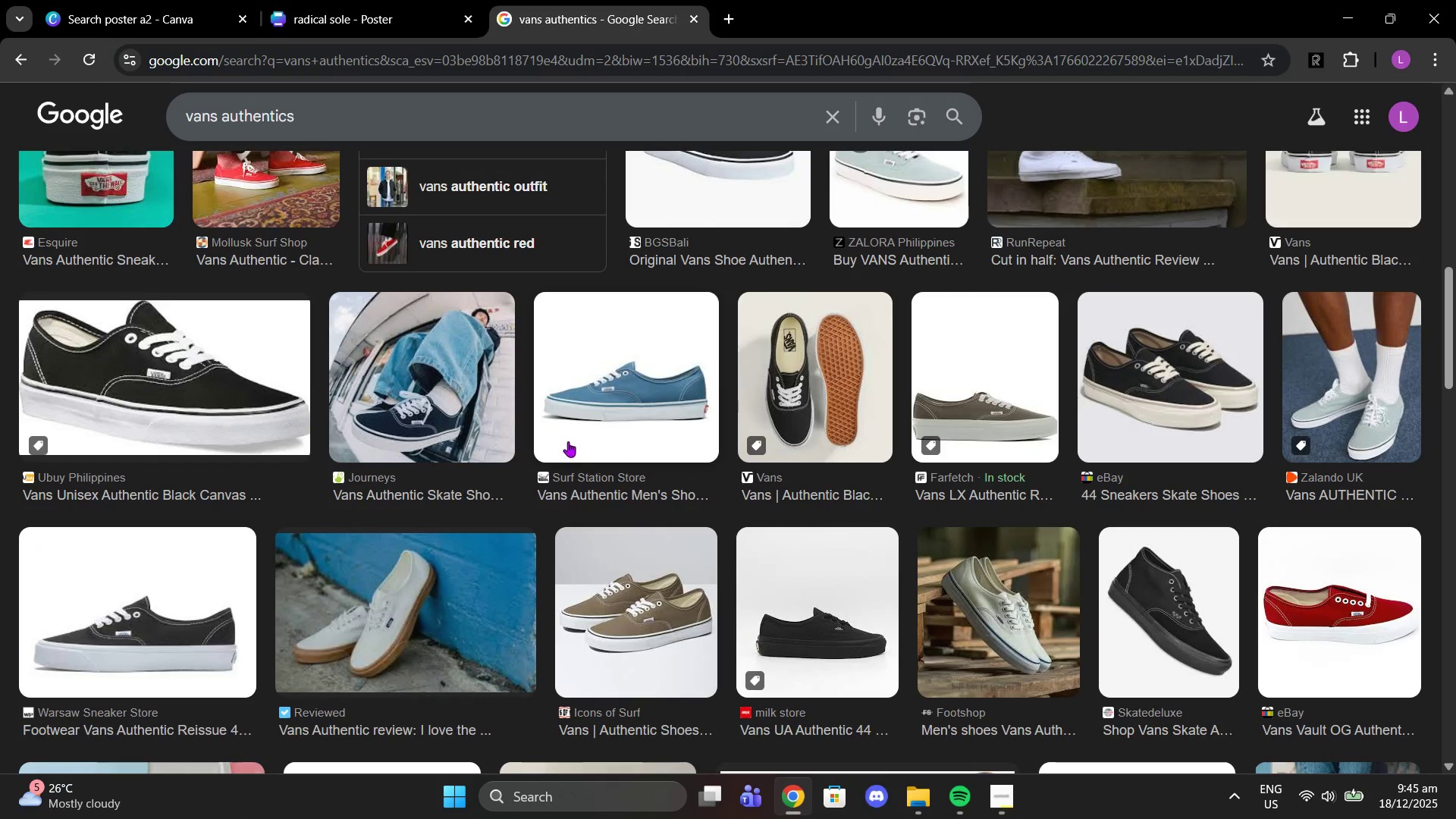 
scroll: coordinate [568, 441], scroll_direction: up, amount: 2.0
 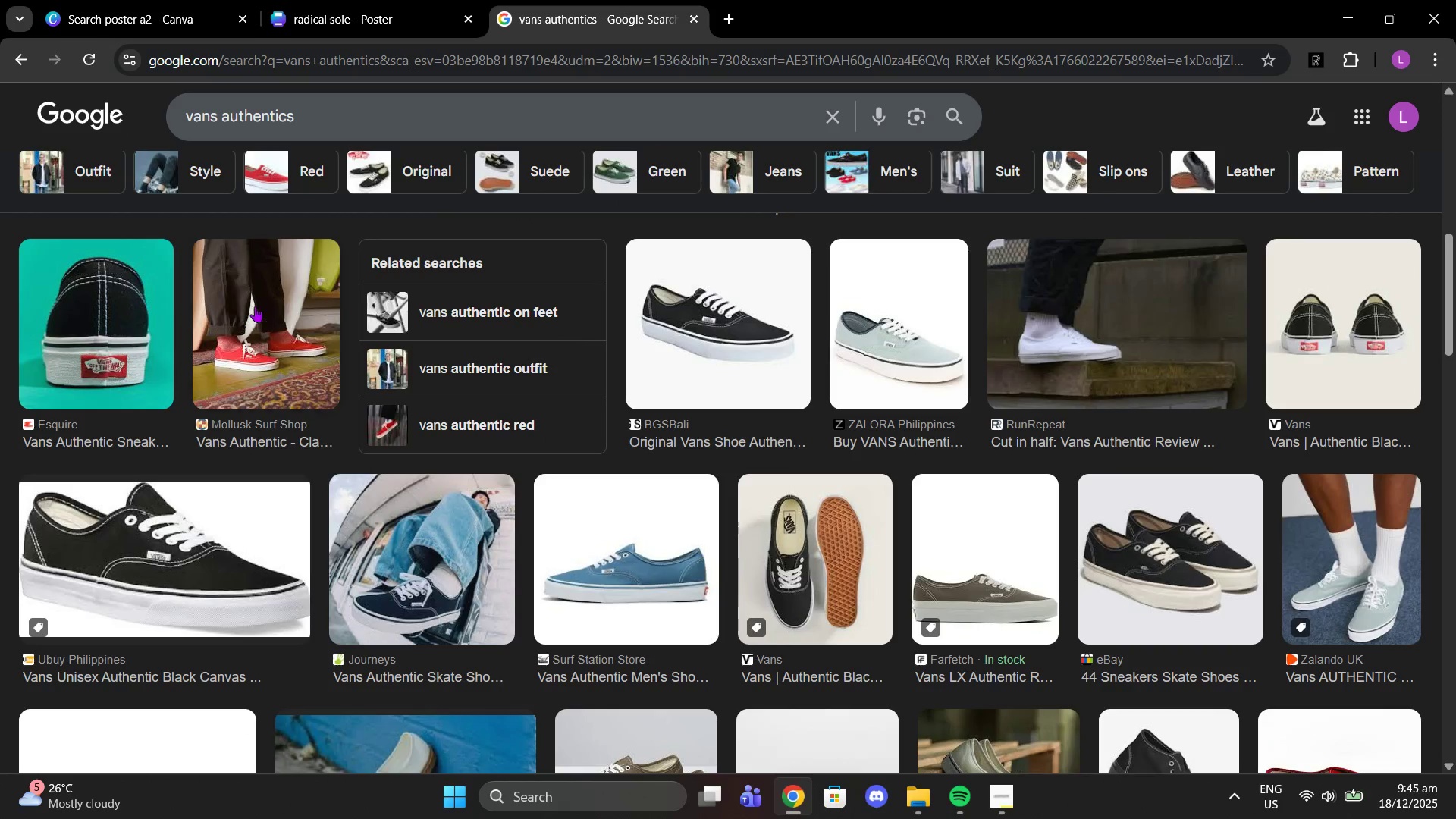 
left_click([271, 317])
 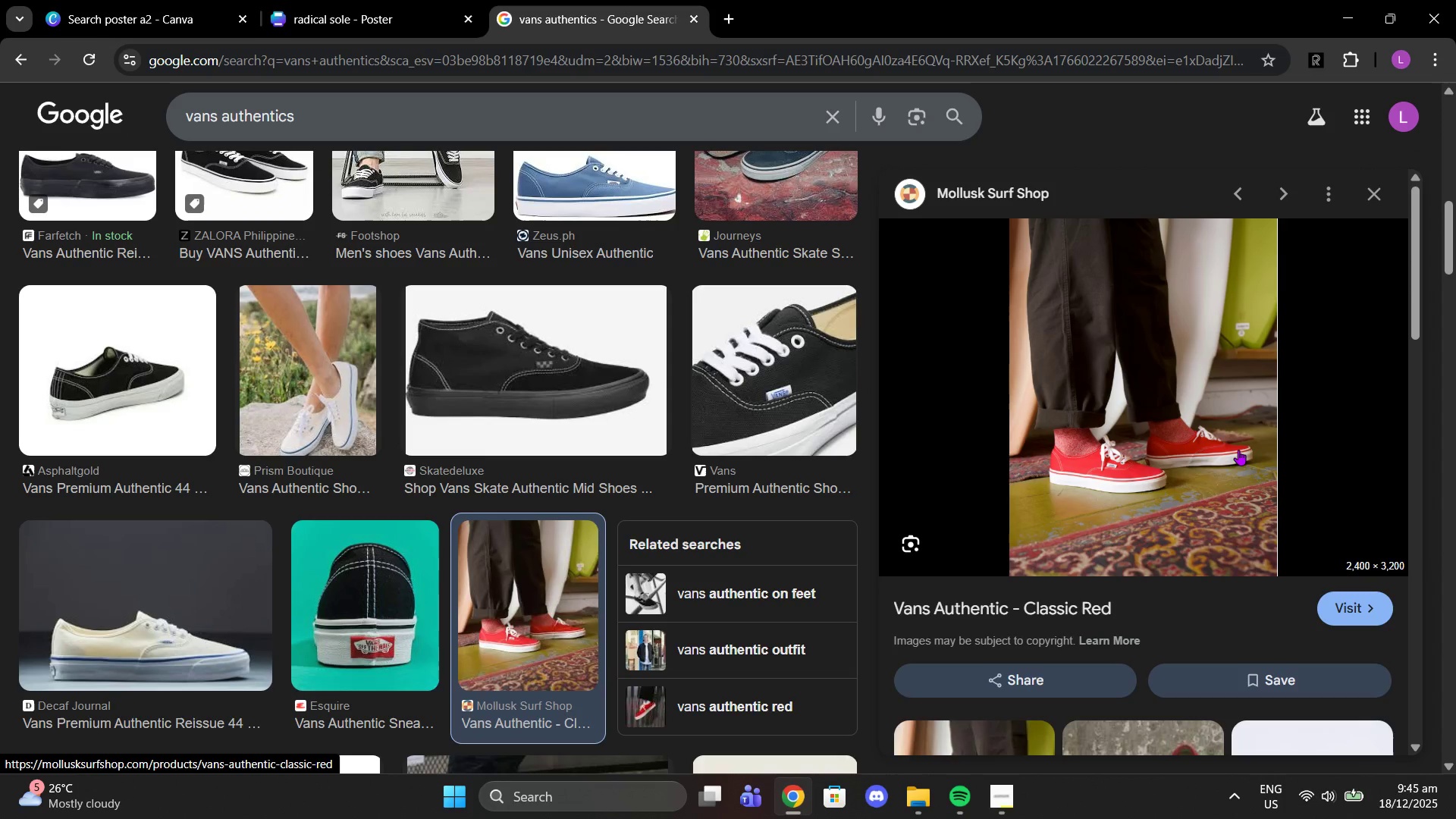 
right_click([1238, 450])
 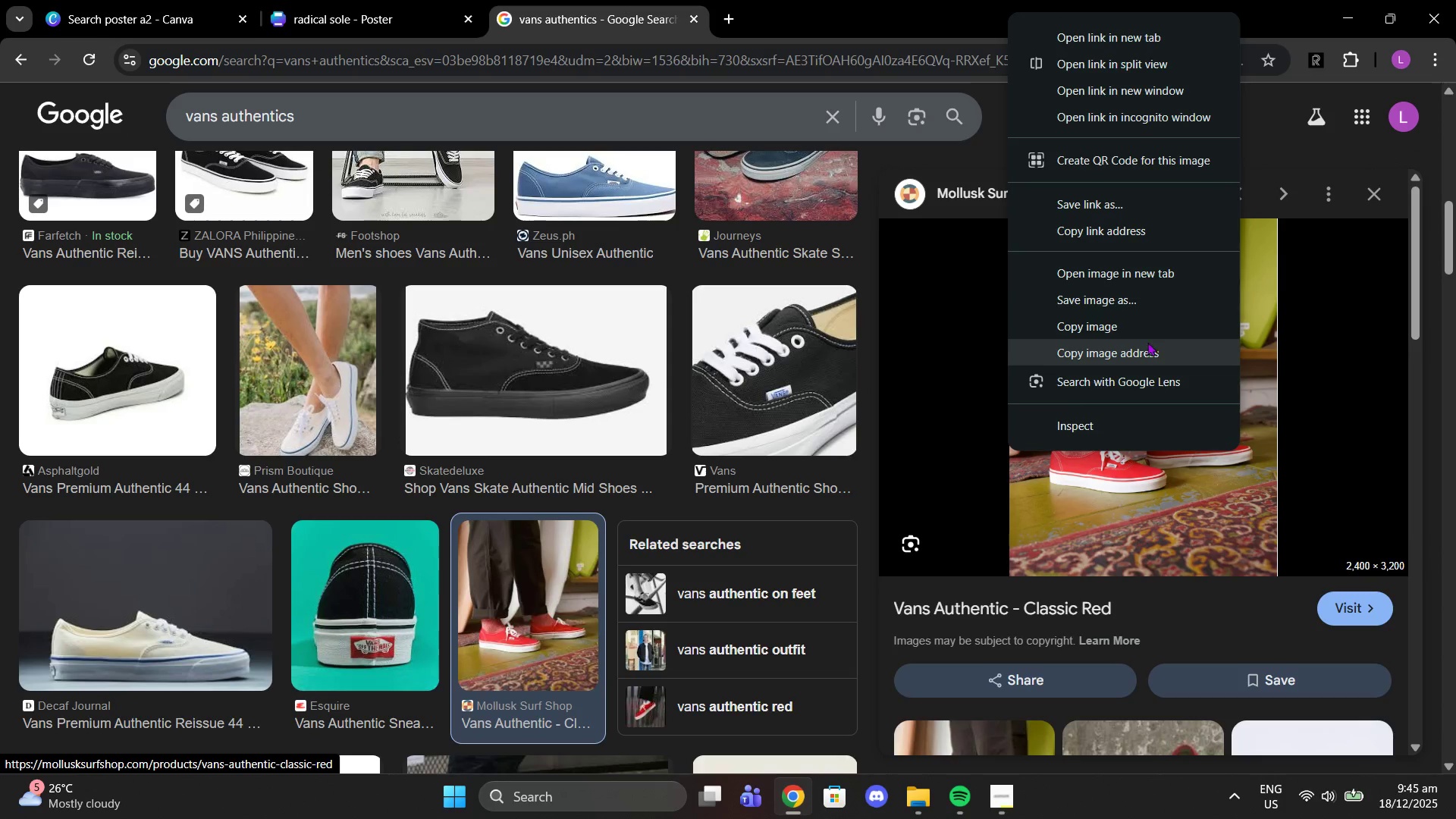 
left_click([1134, 328])
 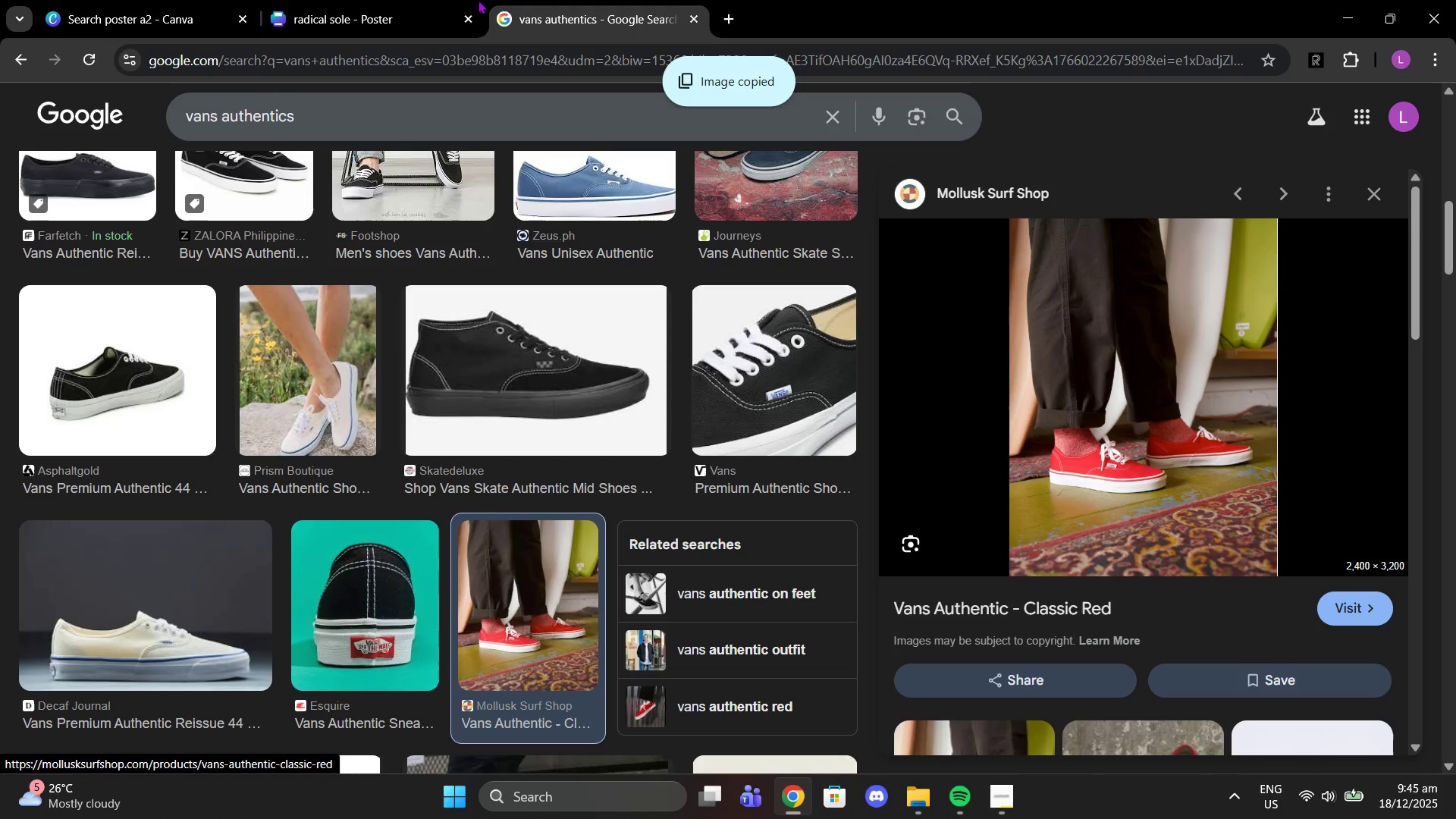 
left_click([441, 0])
 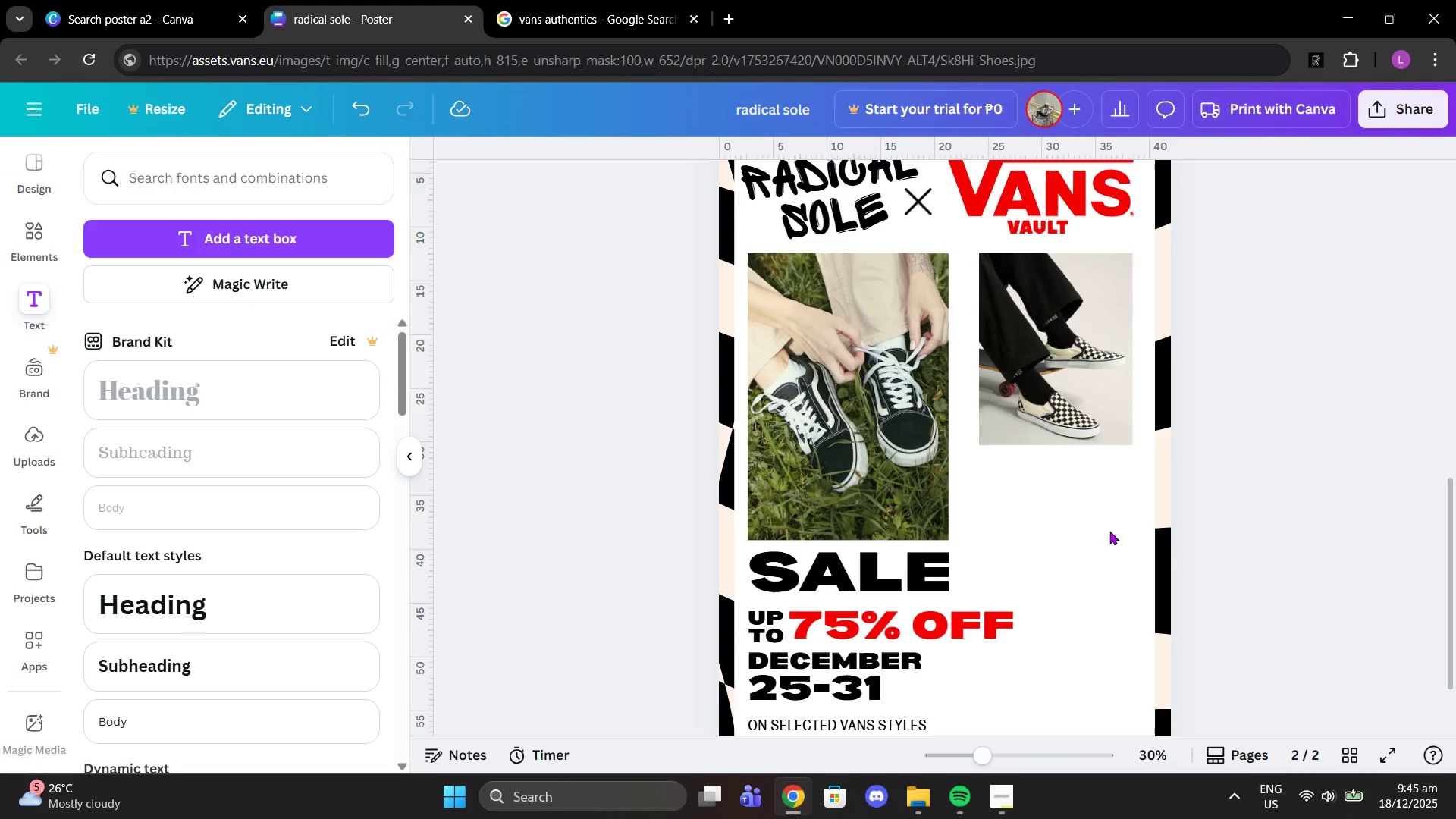 
key(Control+V)
 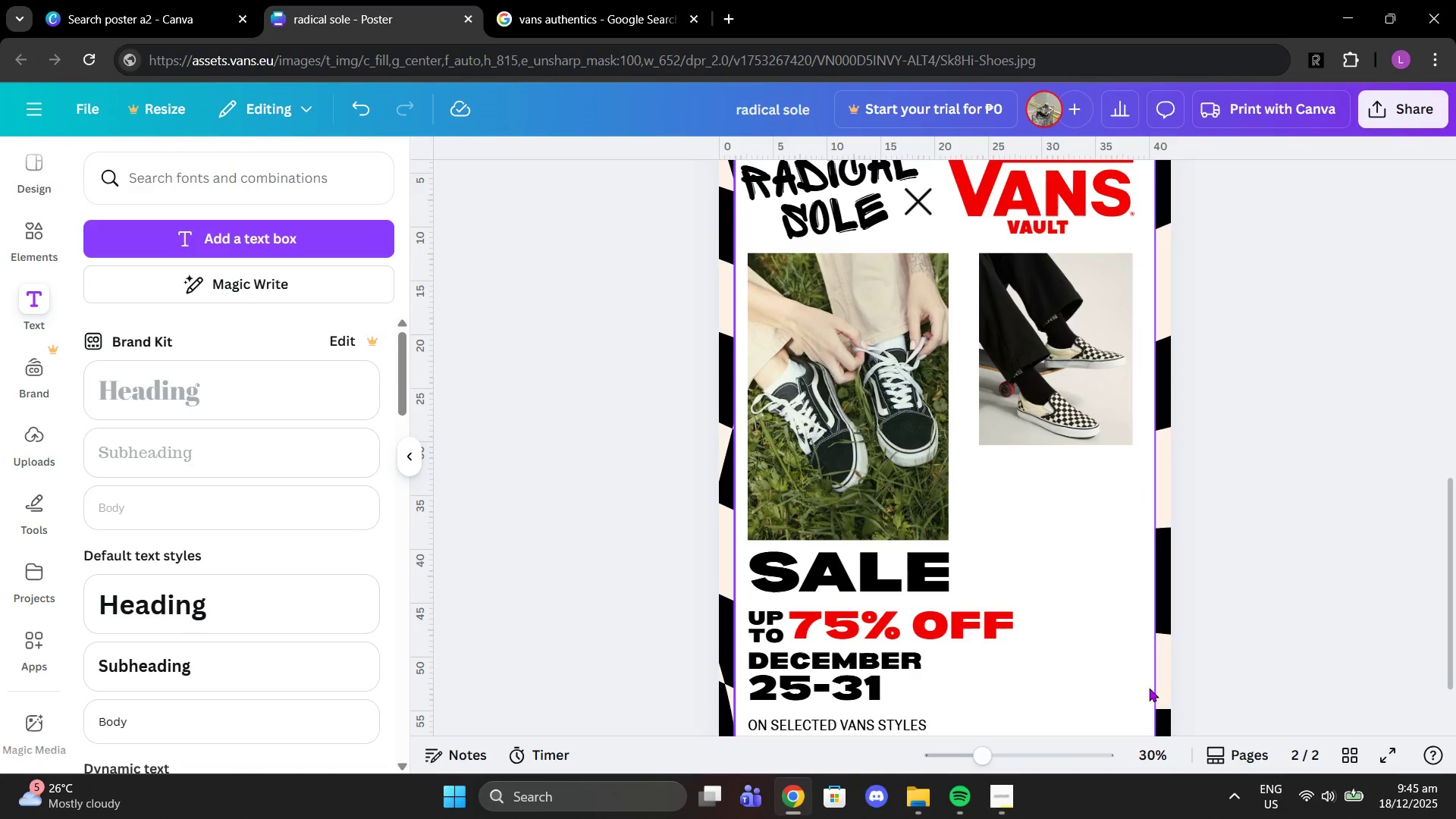 
scroll: coordinate [1128, 686], scroll_direction: down, amount: 2.0
 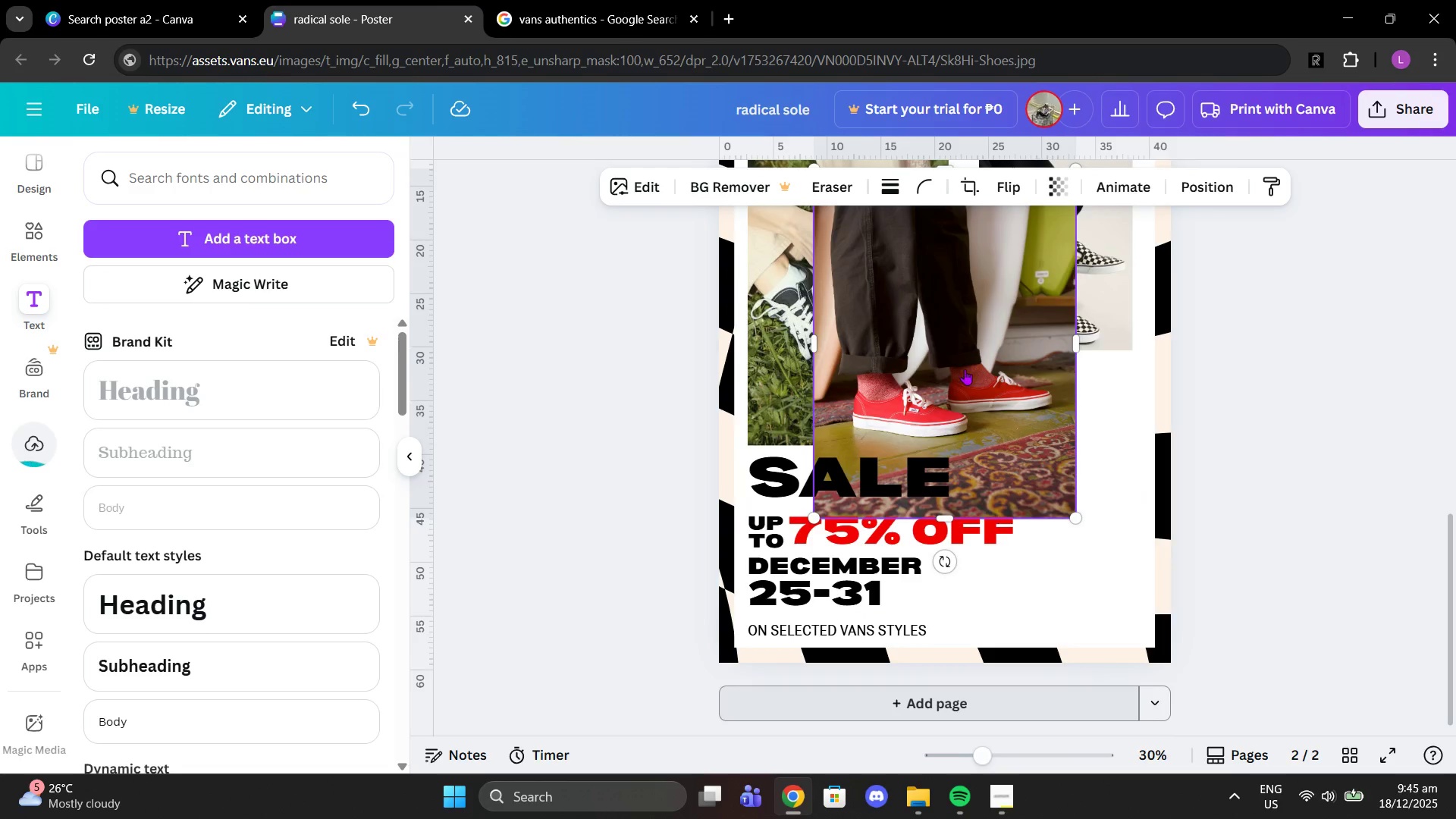 
left_click_drag(start_coordinate=[965, 367], to_coordinate=[1015, 404])
 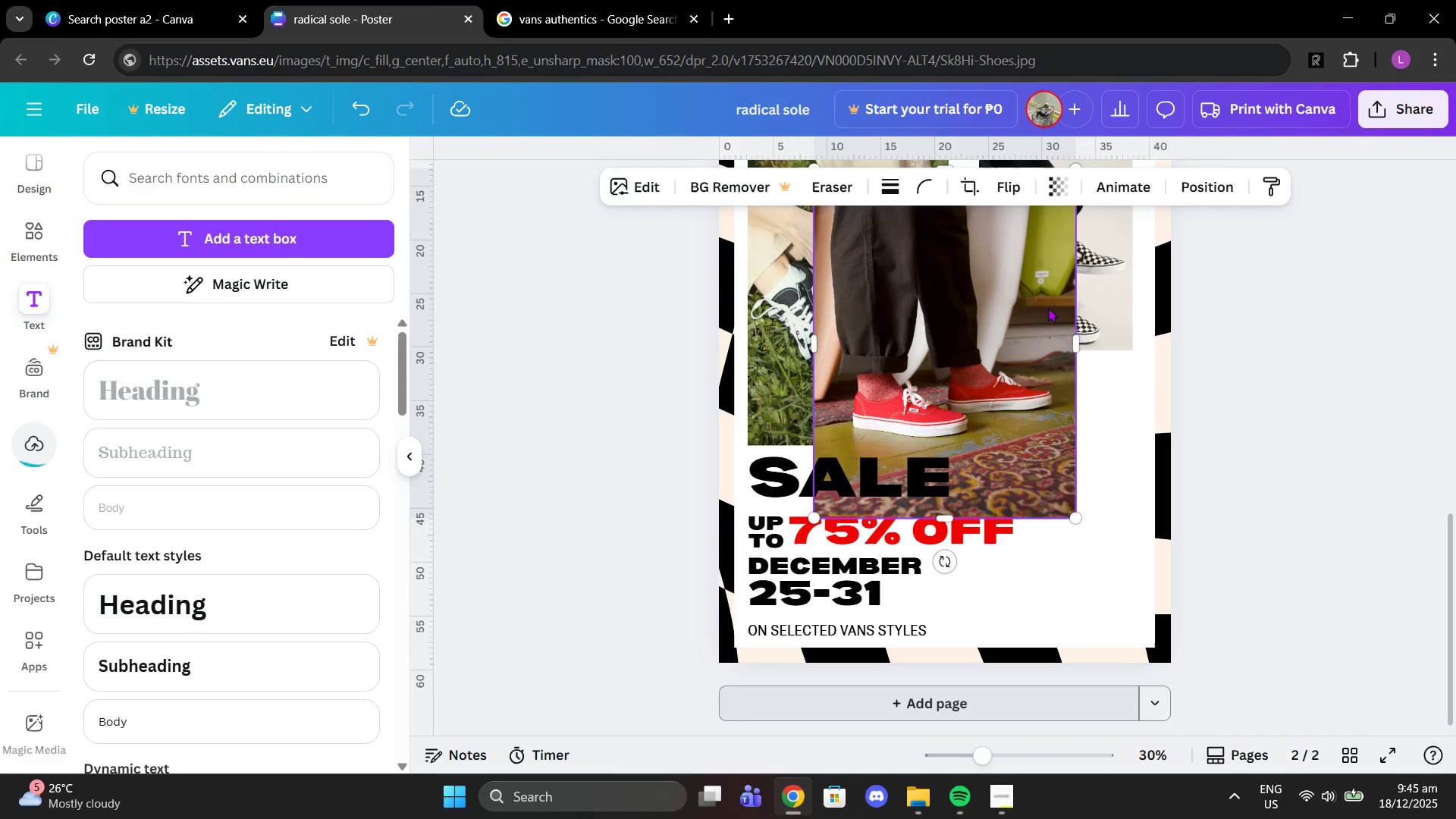 
left_click([1378, 313])
 